 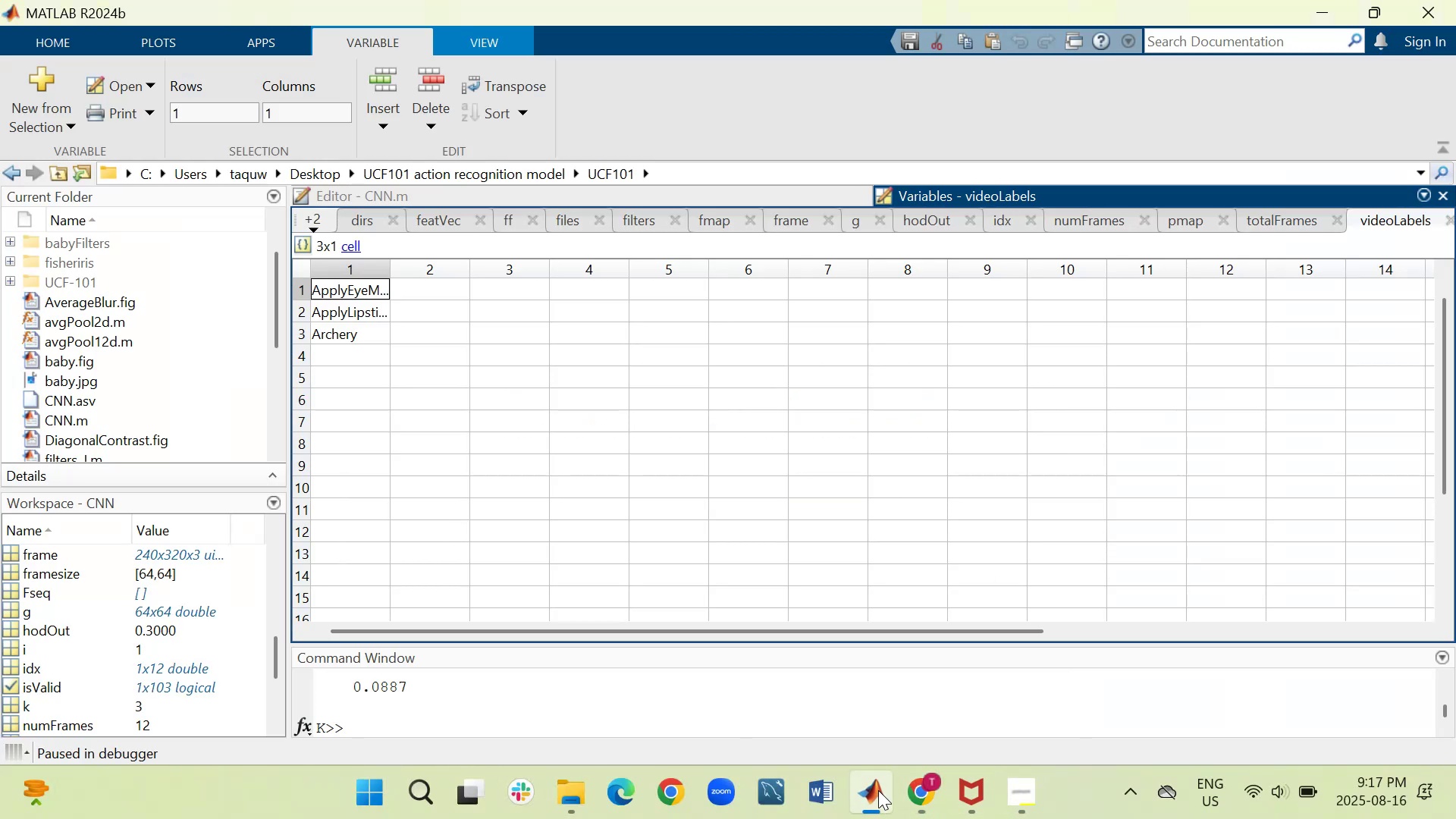 
left_click_drag(start_coordinate=[1163, 239], to_coordinate=[1266, 213])
 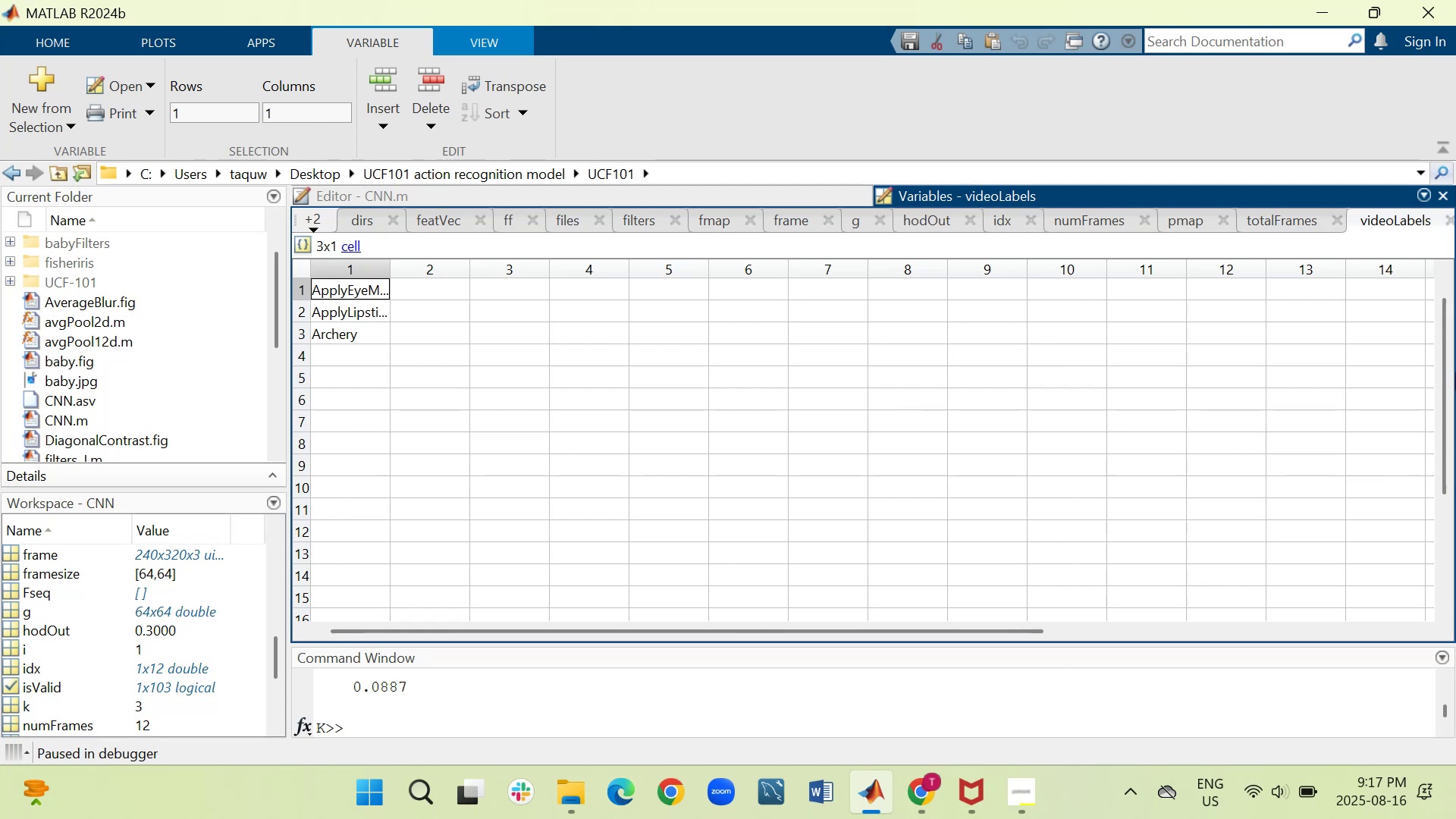 
wait(7.39)
 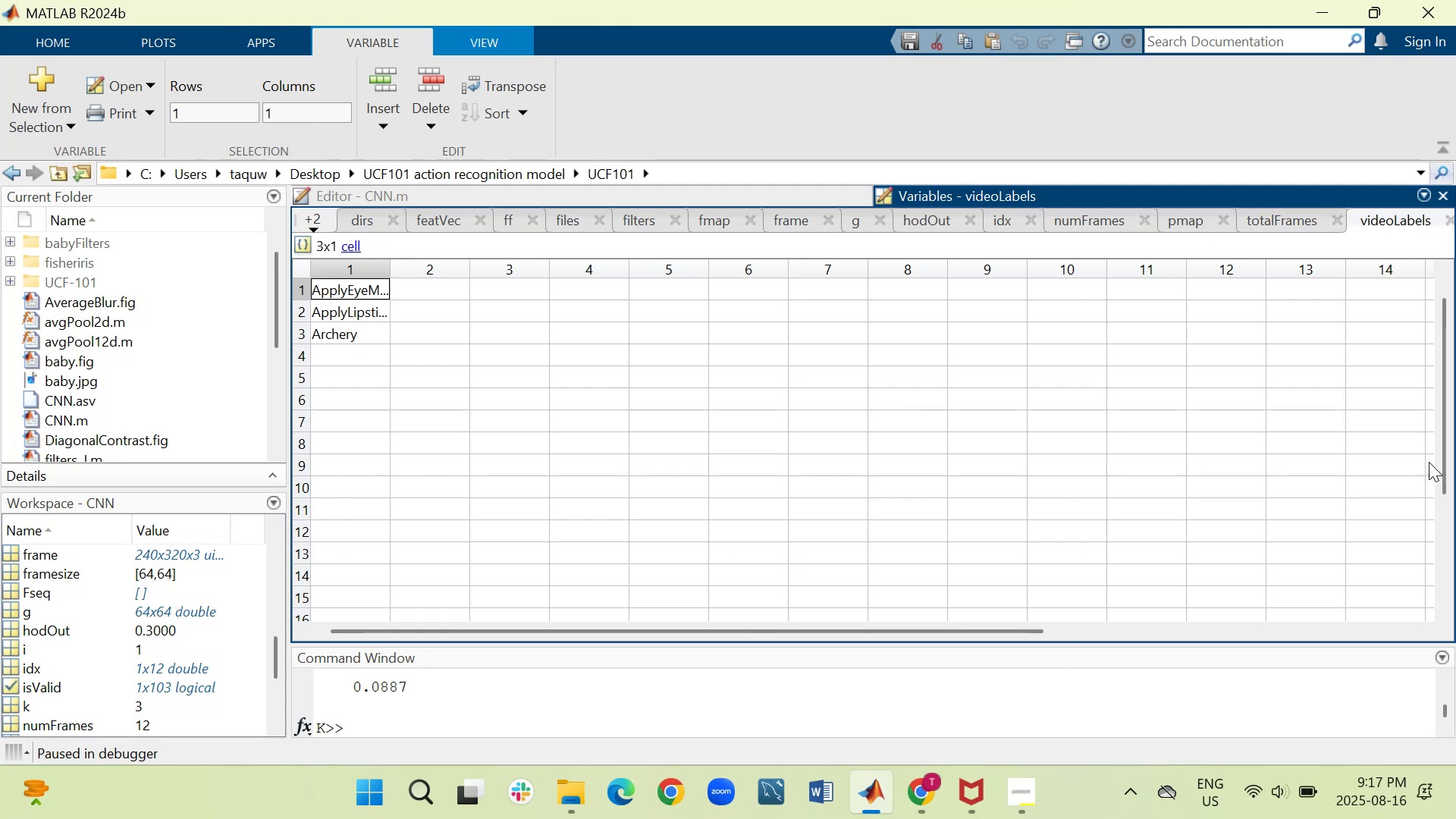 
left_click([1452, 218])
 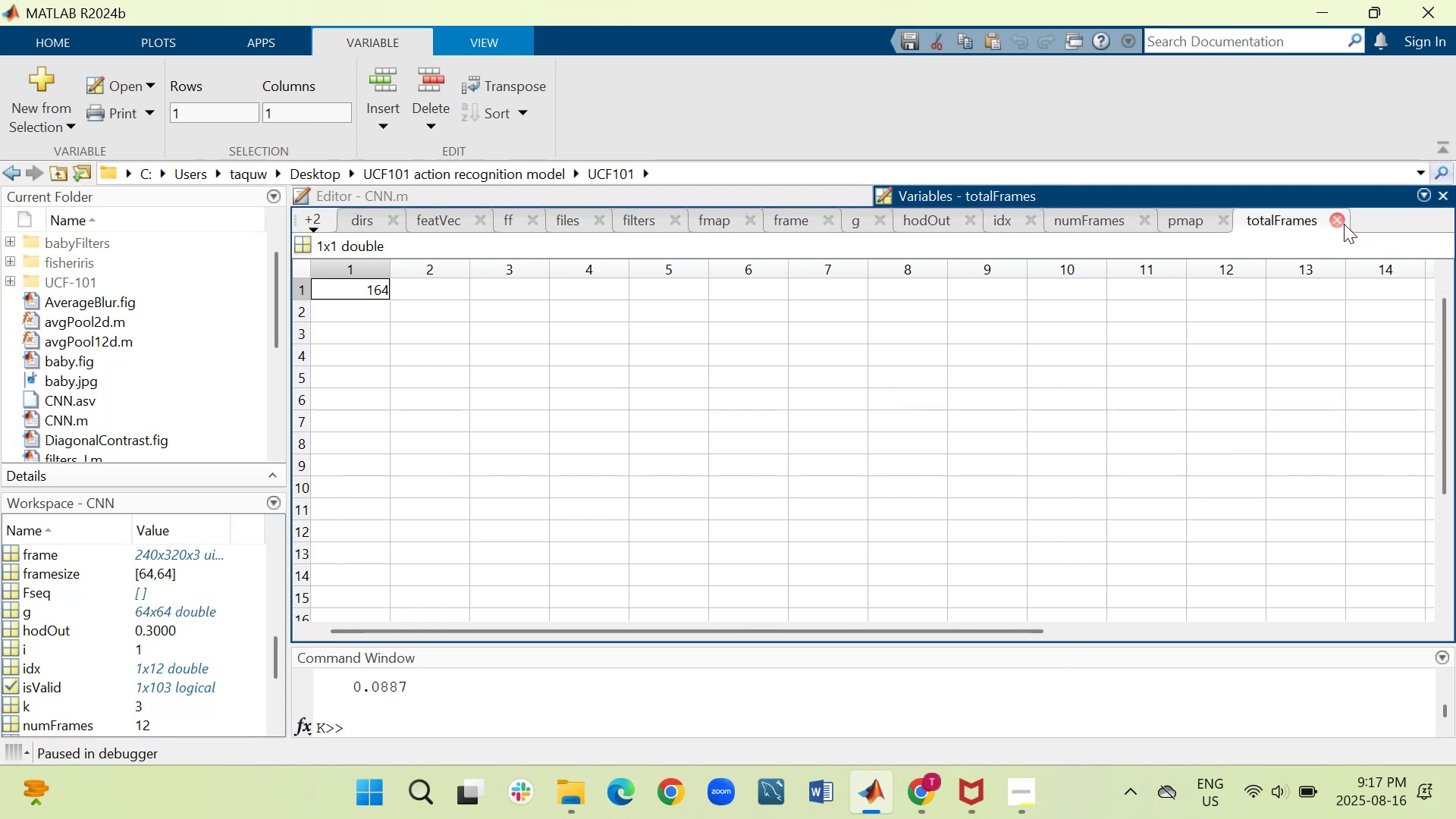 
left_click([1341, 224])
 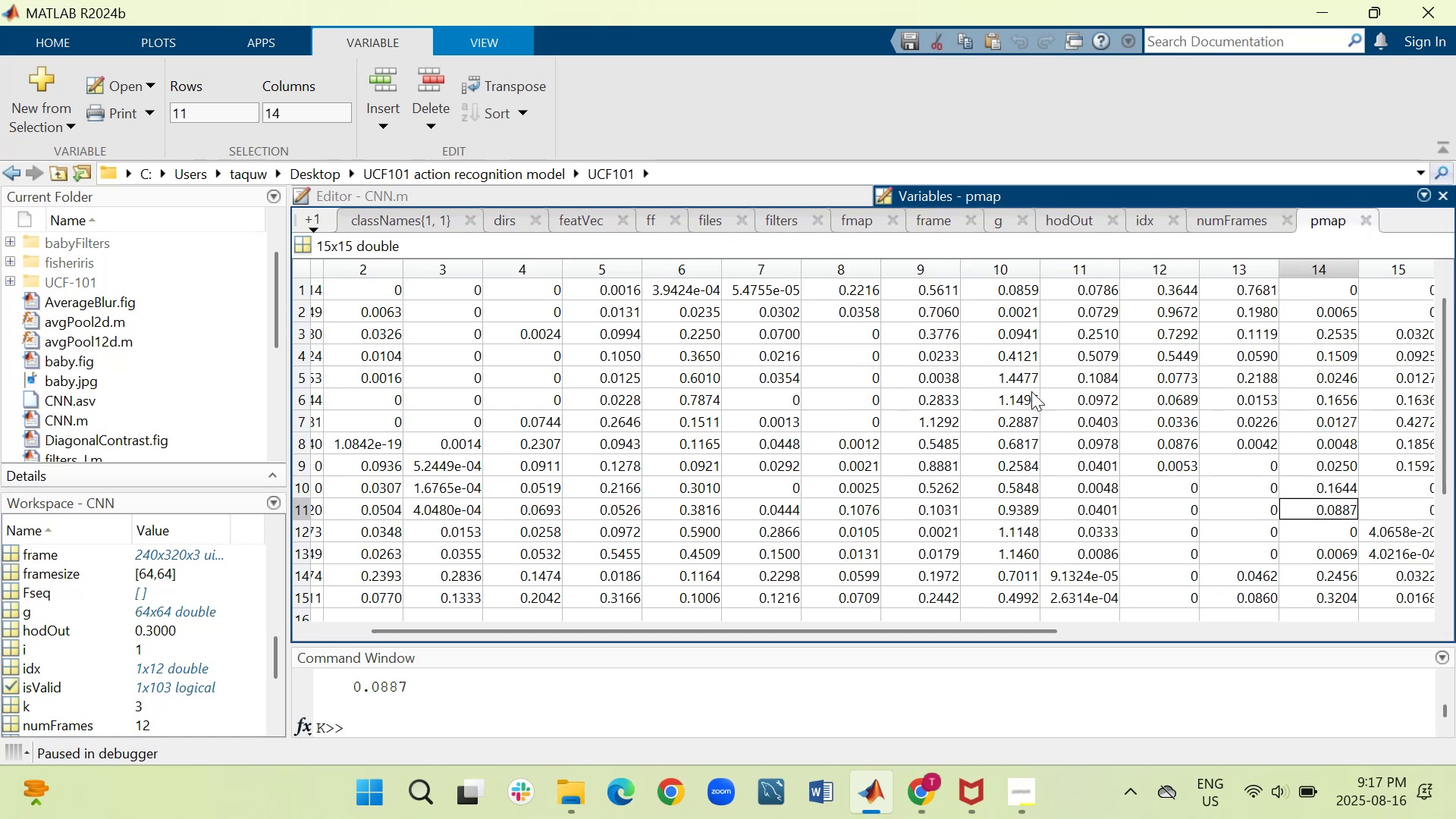 
scroll: coordinate [1025, 378], scroll_direction: up, amount: 11.0
 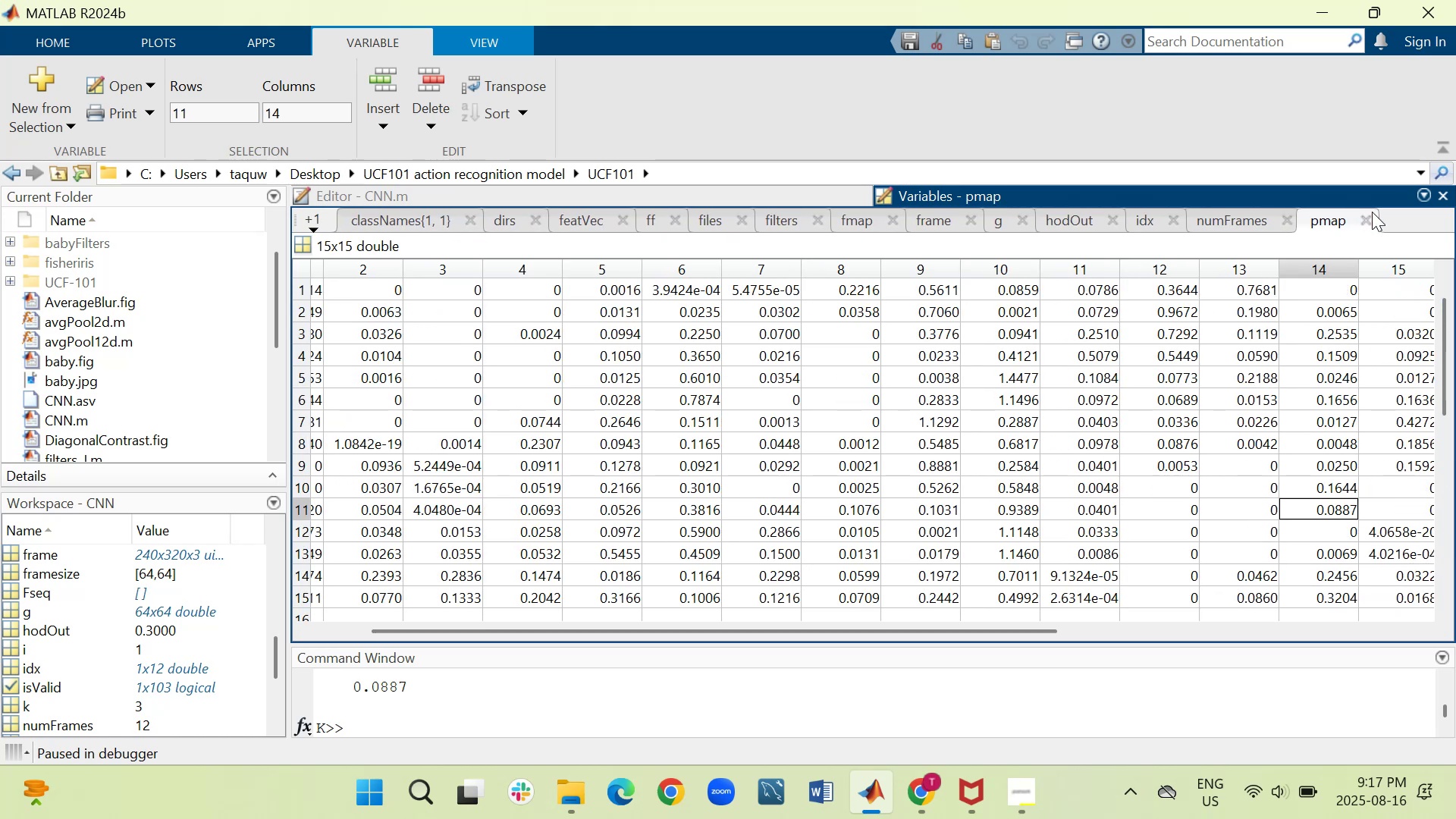 
left_click([1370, 218])
 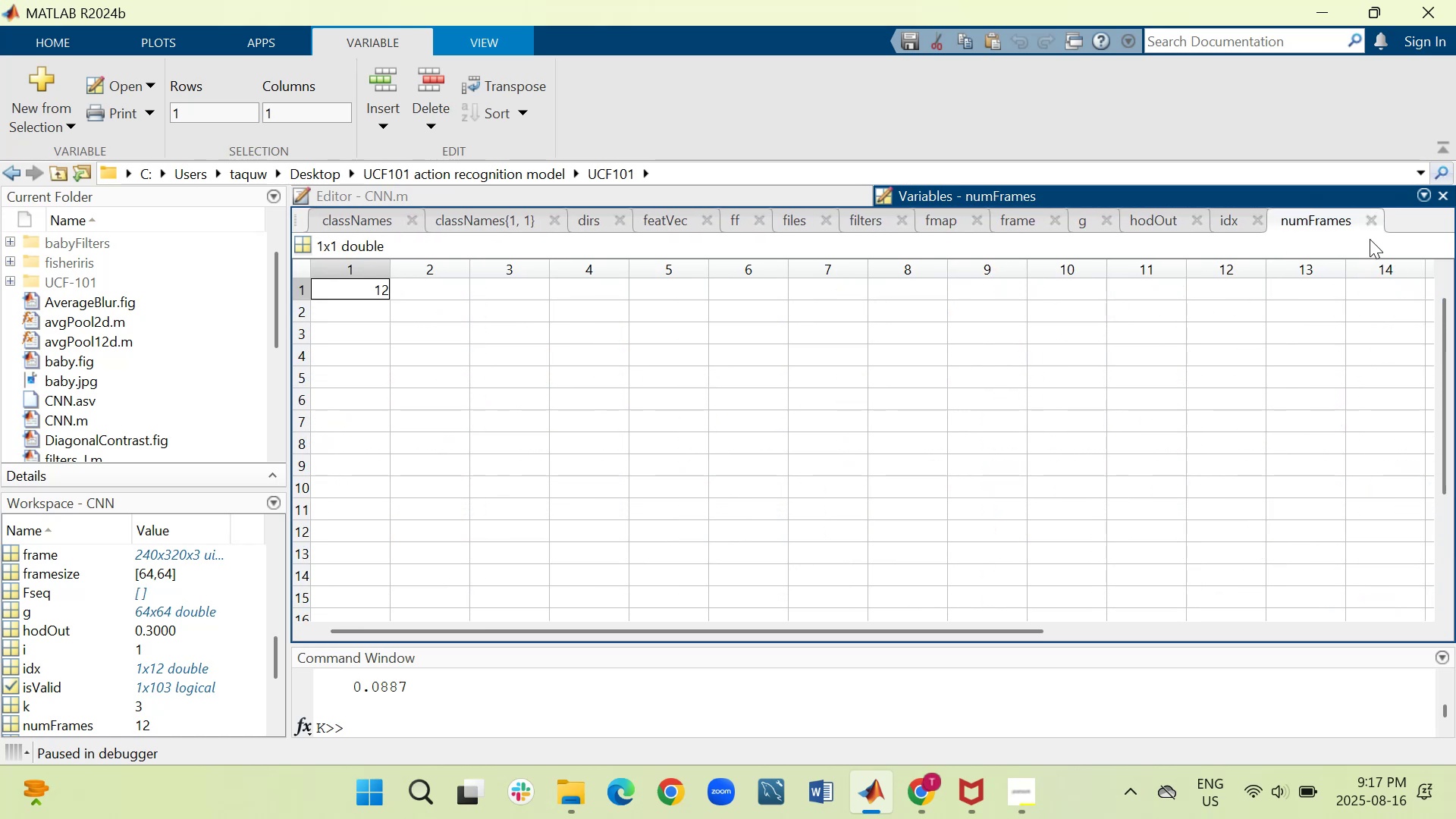 
left_click([1370, 222])
 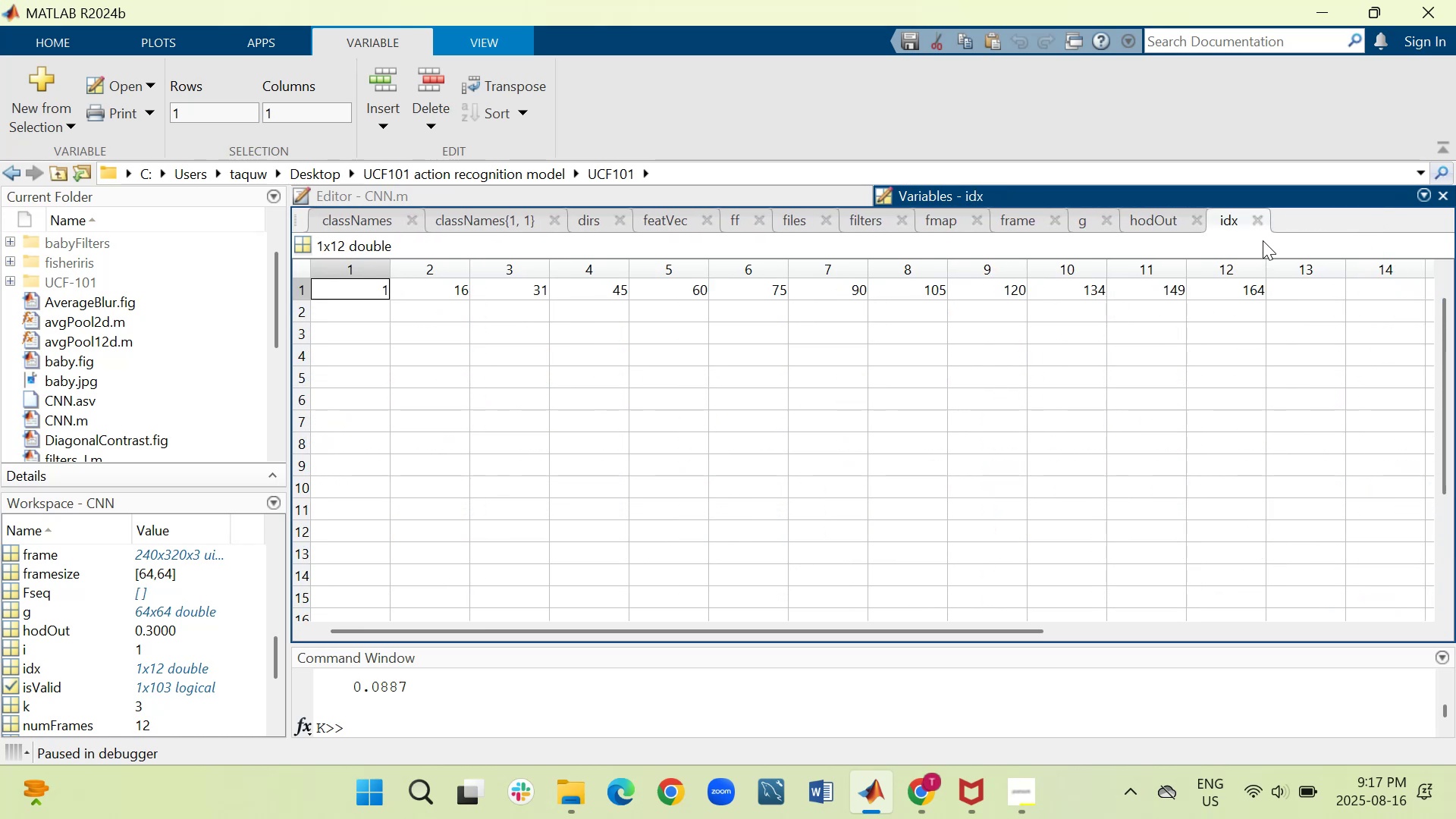 
left_click([1261, 228])
 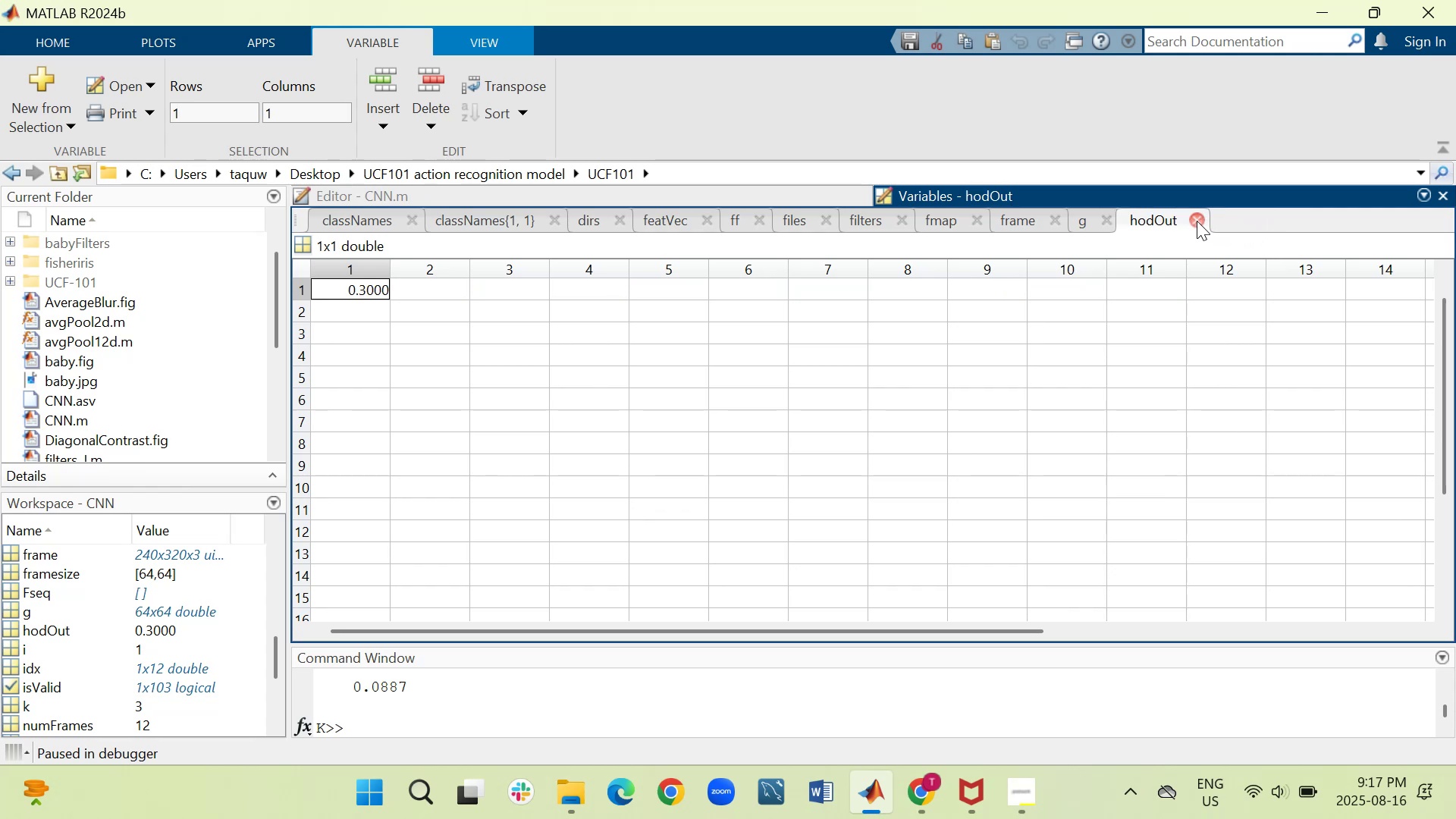 
left_click([1200, 220])
 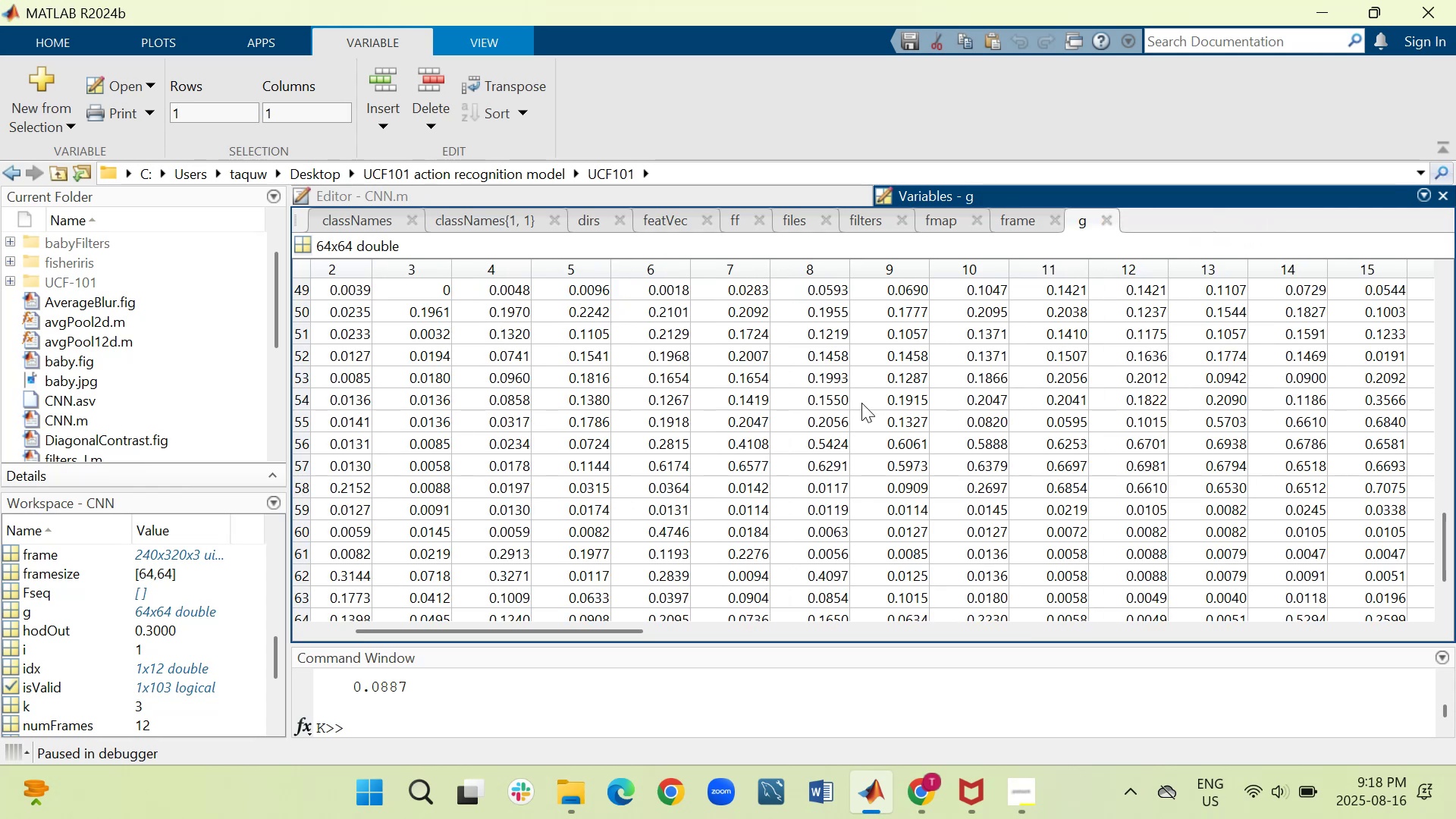 
scroll: coordinate [861, 398], scroll_direction: up, amount: 17.0
 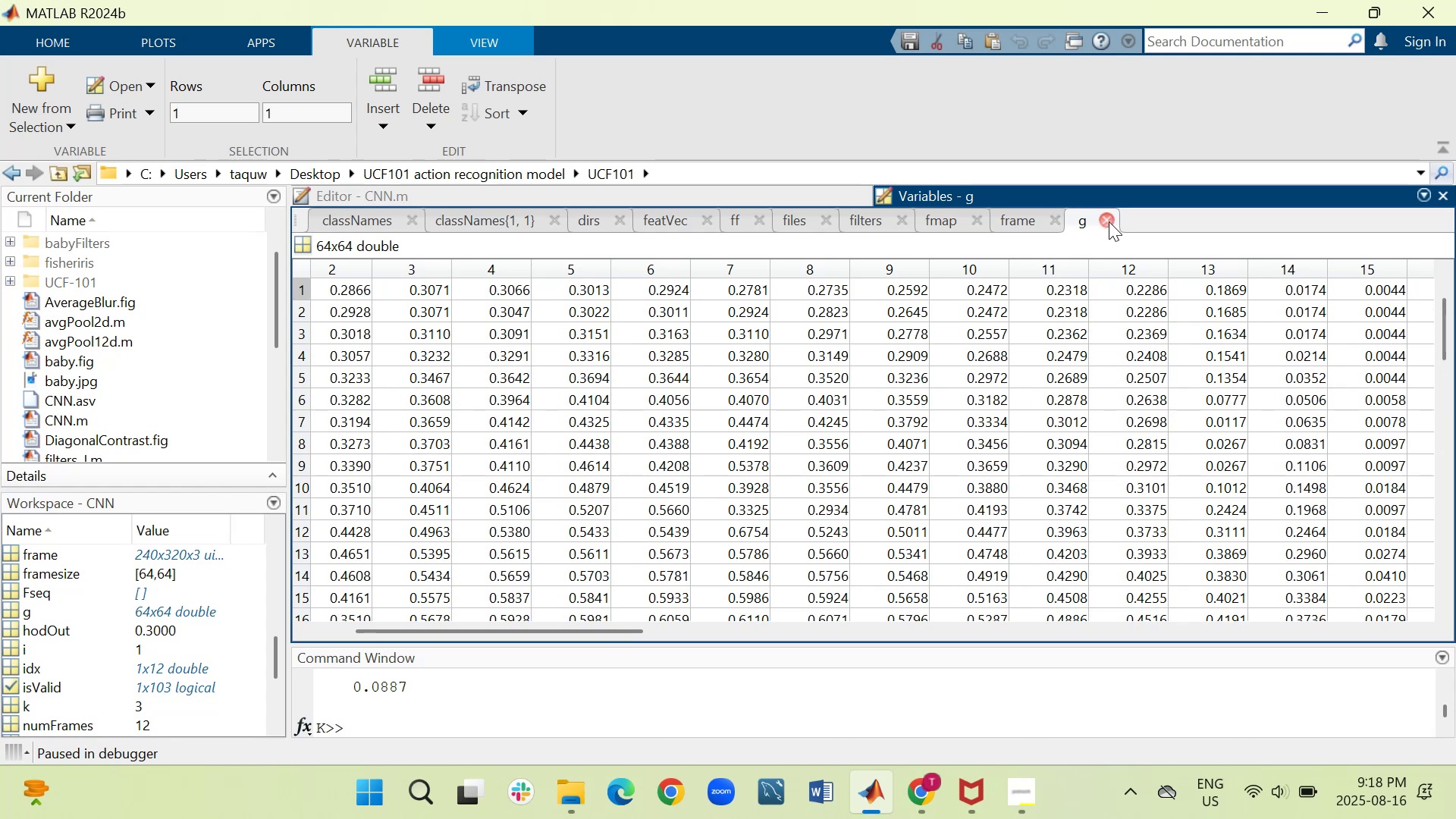 
left_click([1100, 222])
 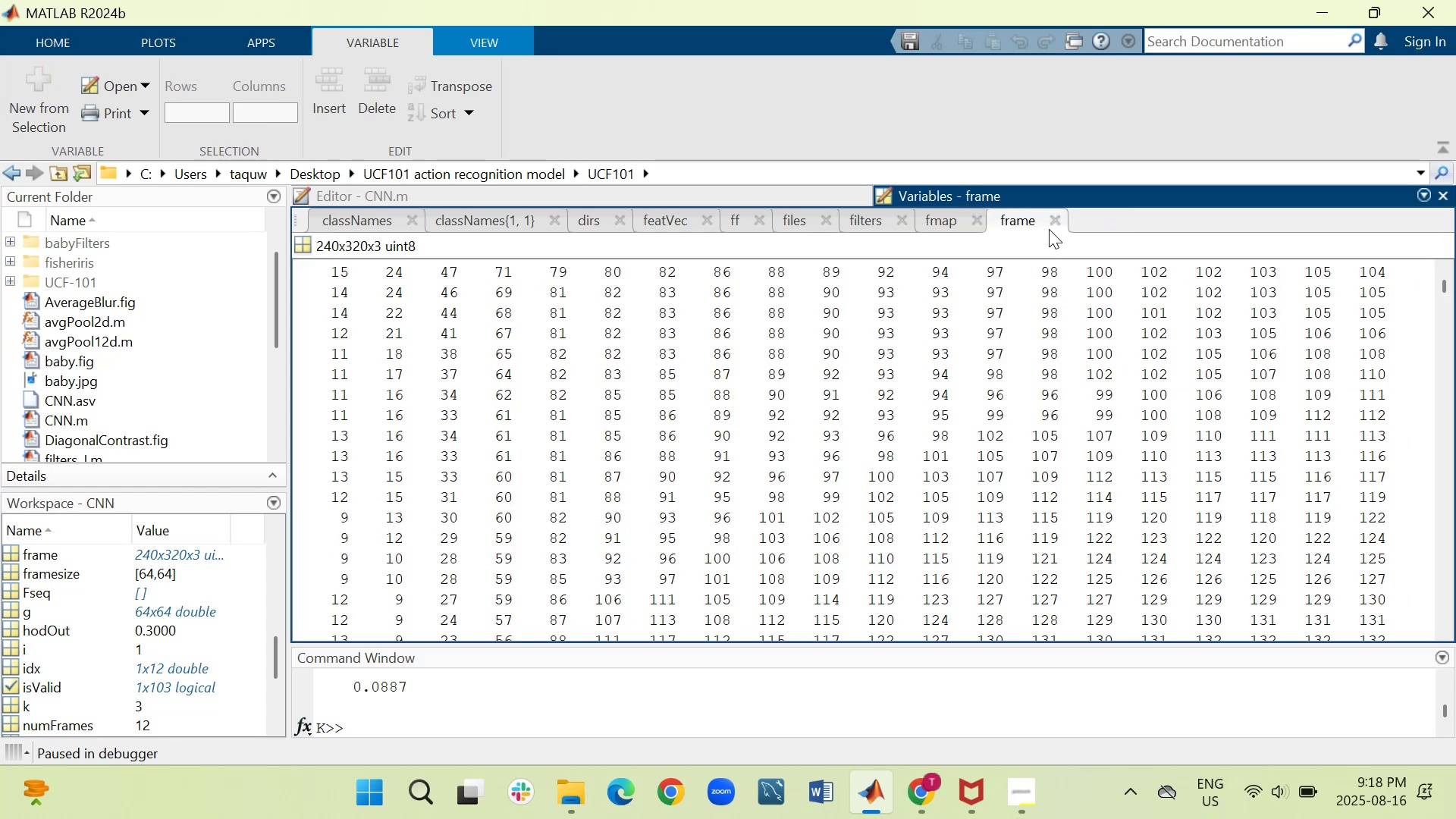 
left_click([1053, 217])
 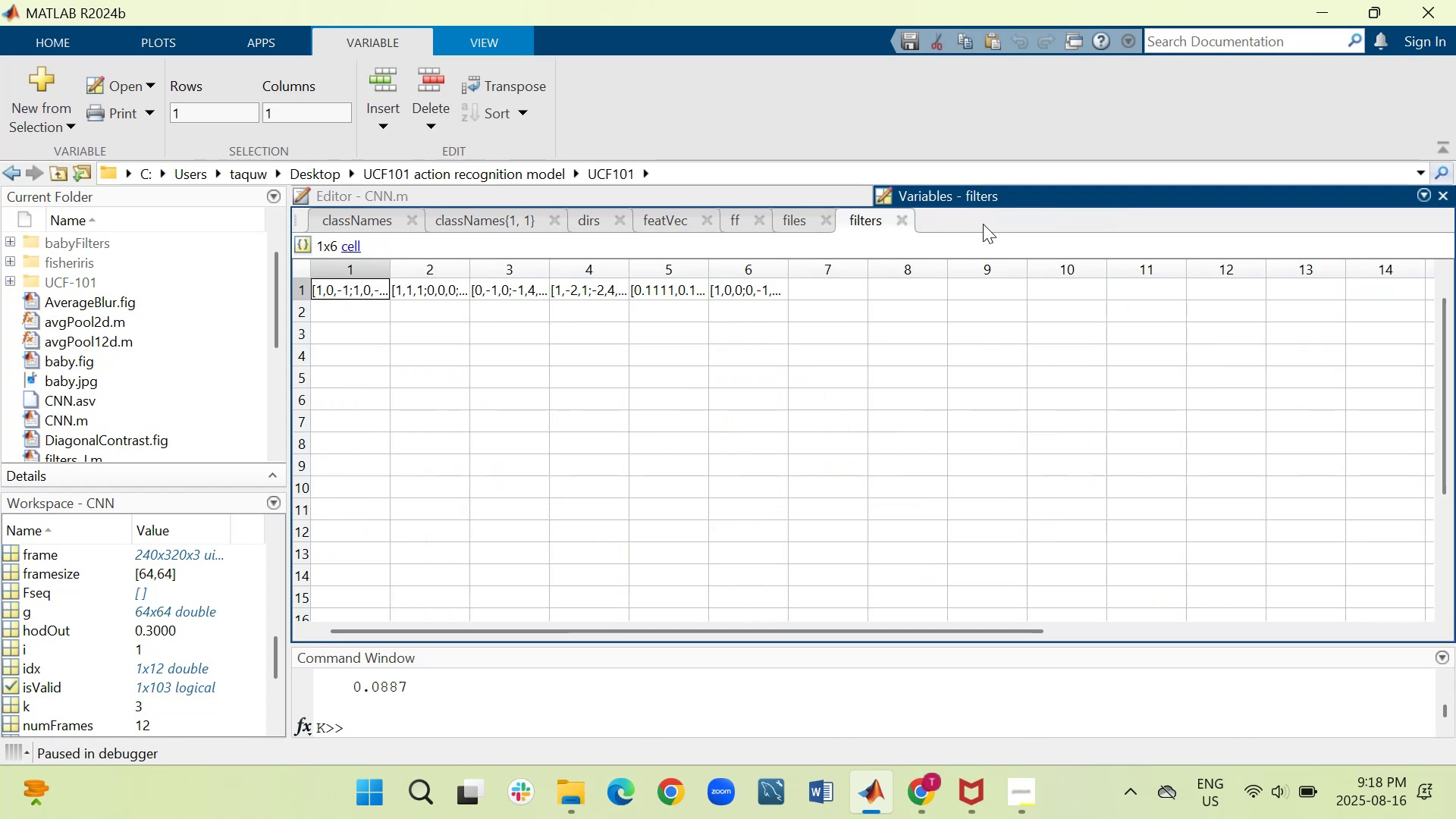 
wait(5.12)
 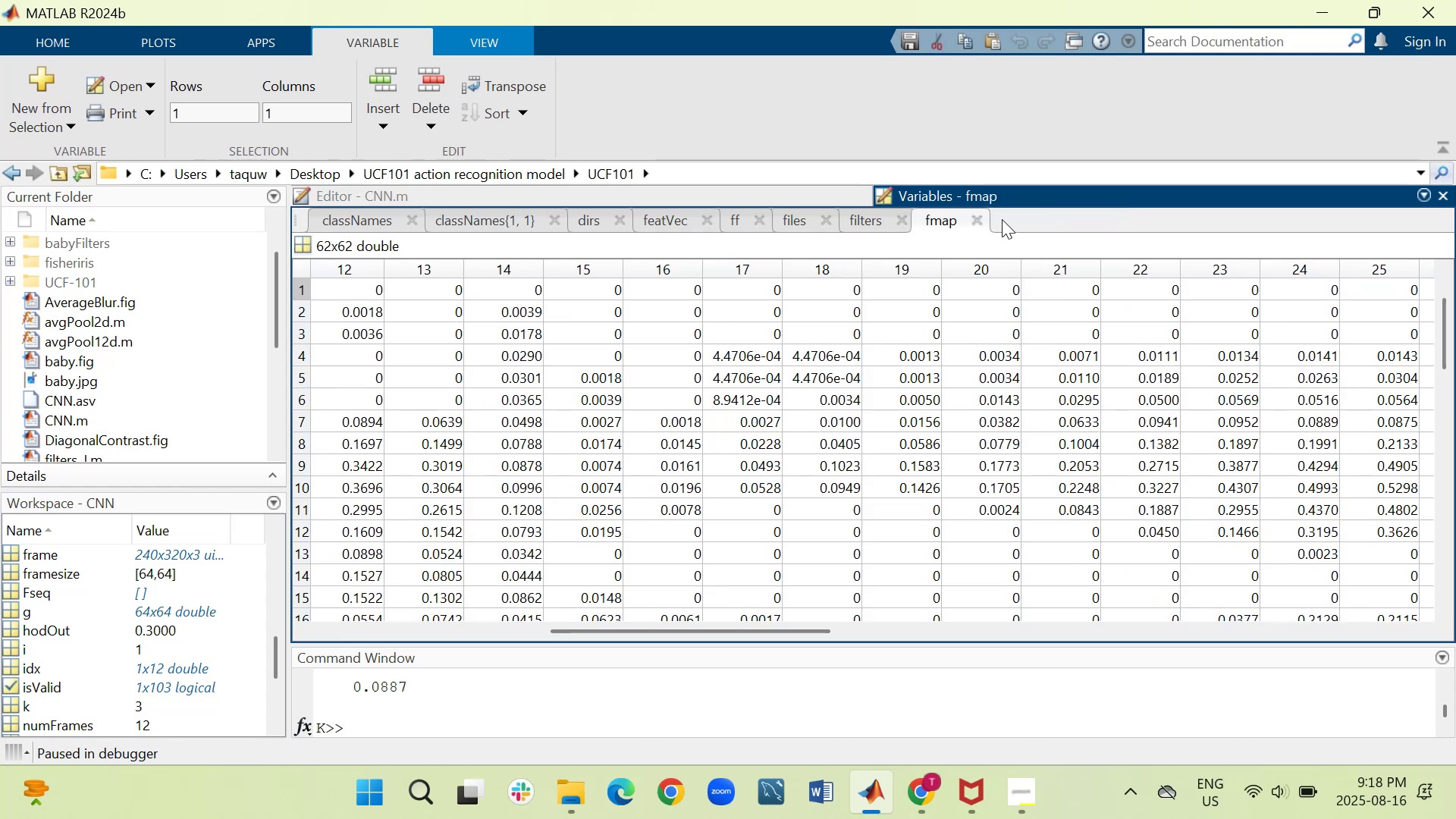 
left_click([902, 221])
 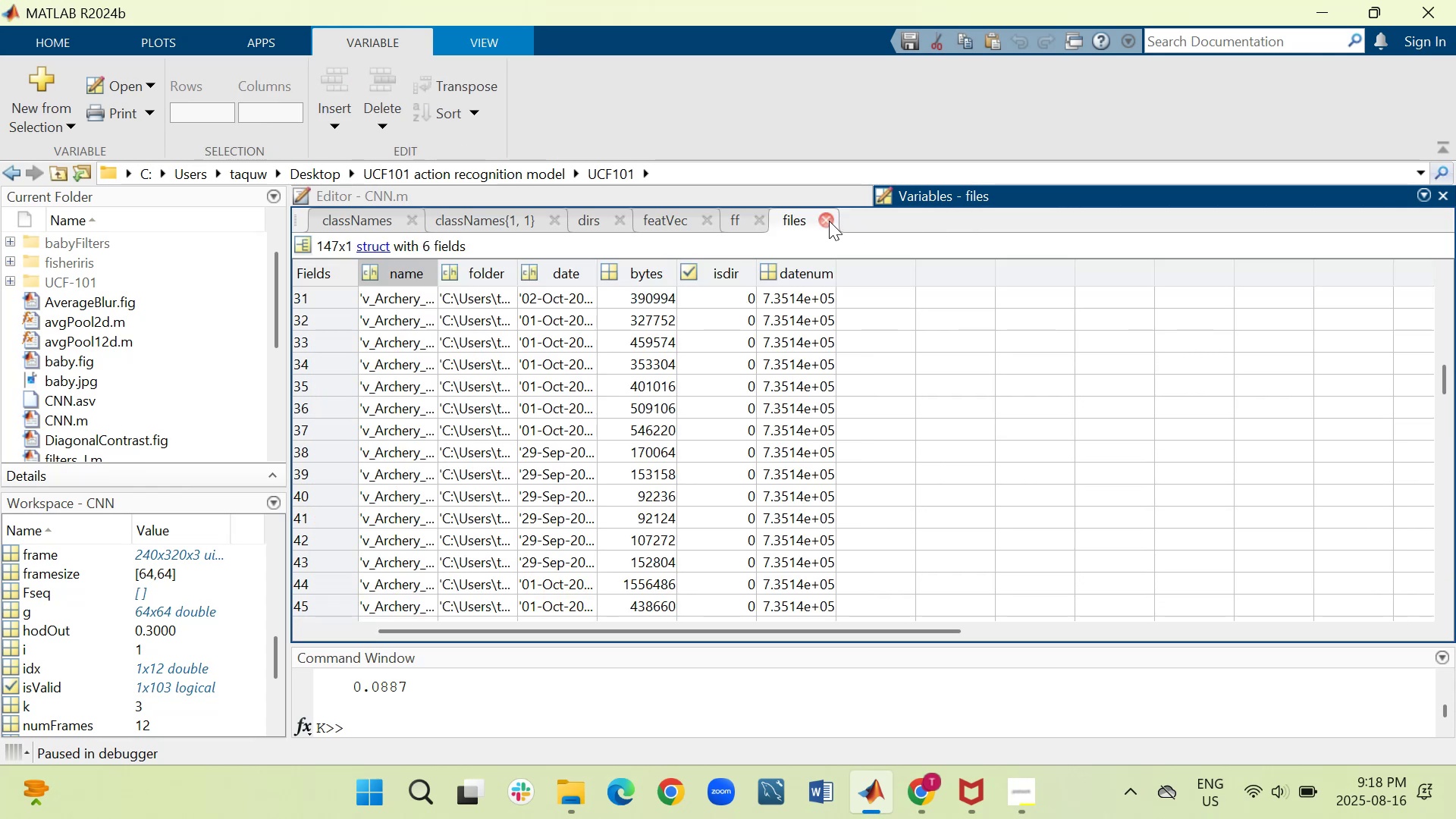 
left_click([829, 221])
 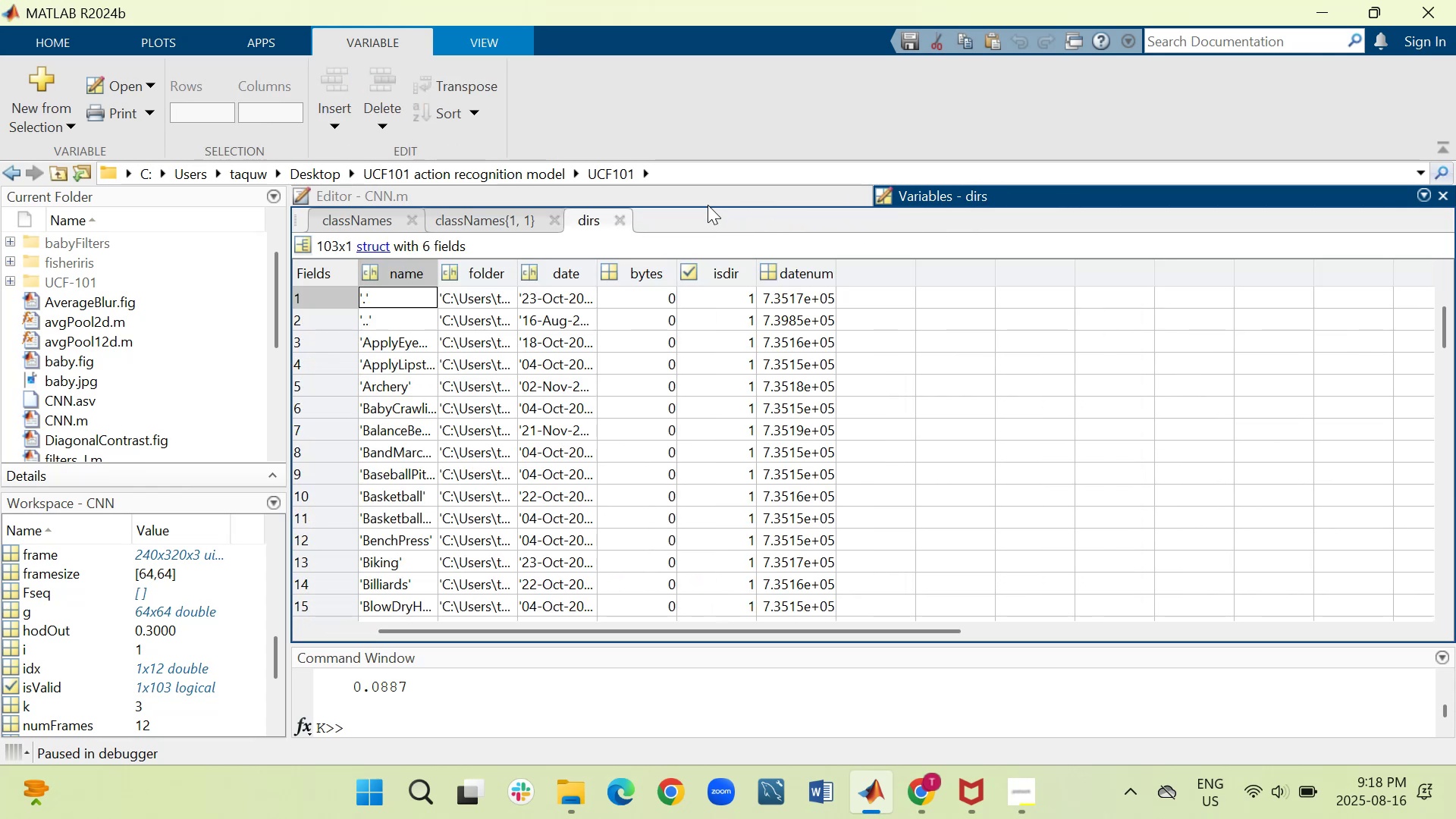 
wait(5.1)
 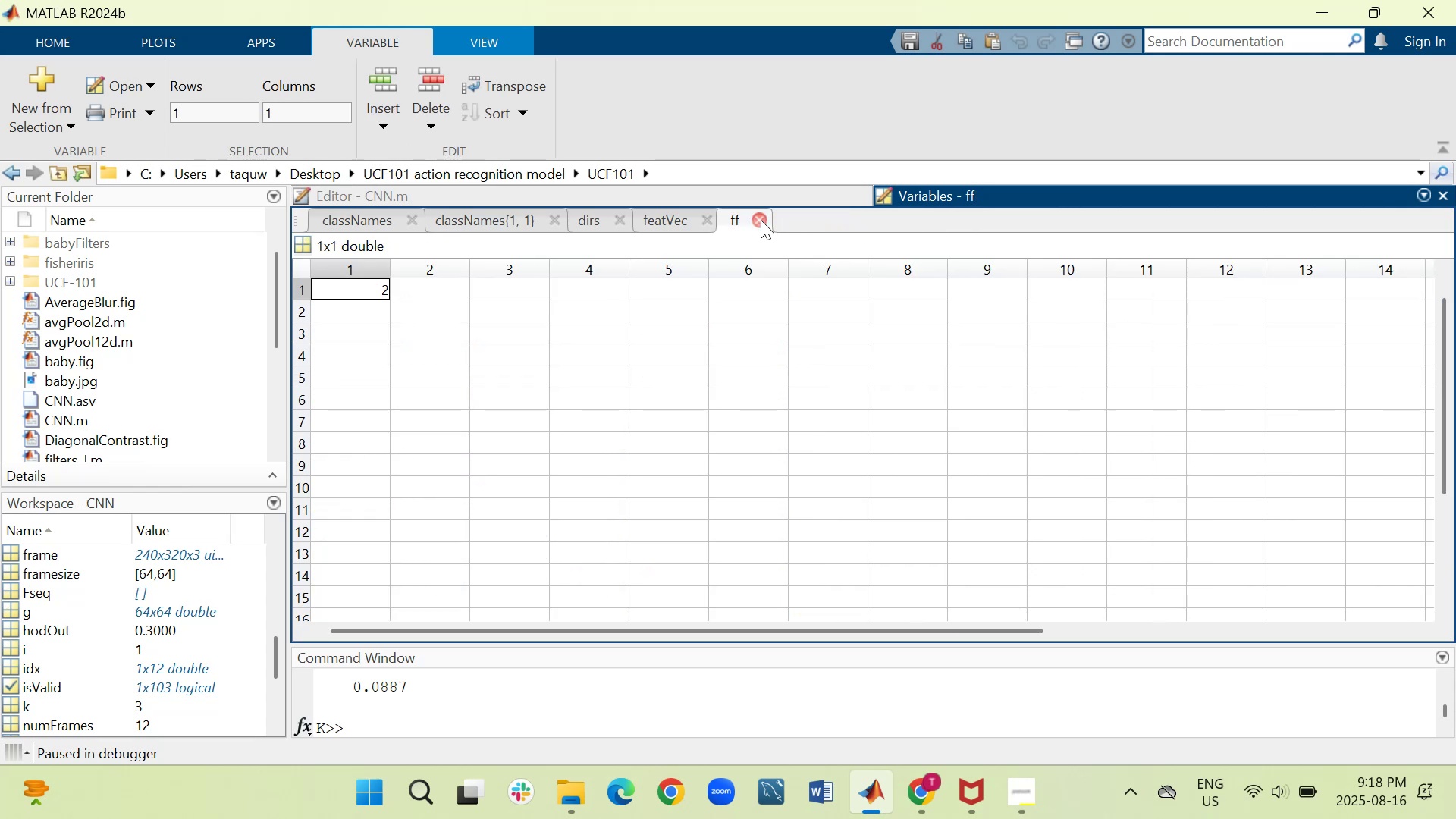 
left_click([616, 218])
 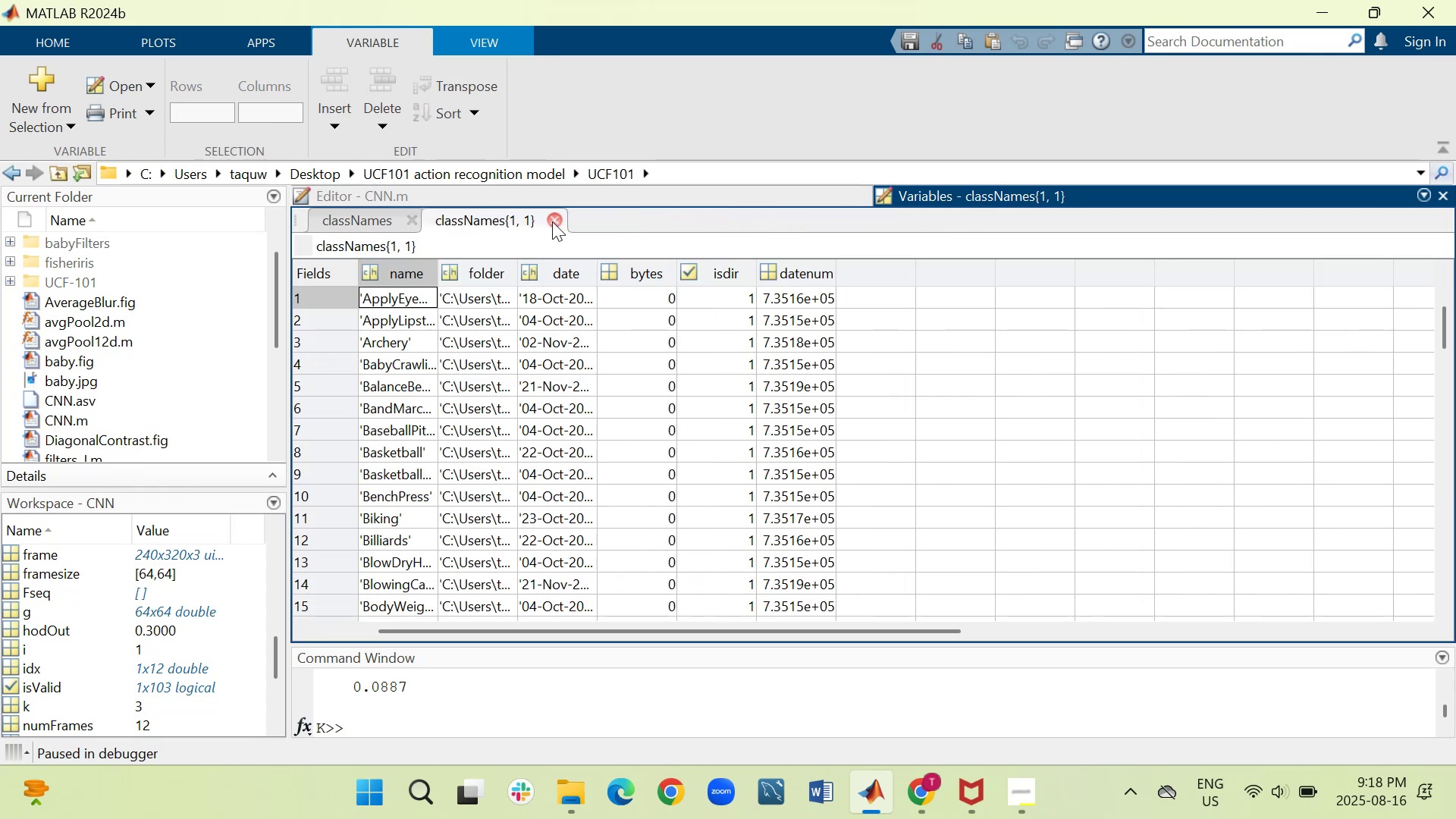 
left_click([551, 221])
 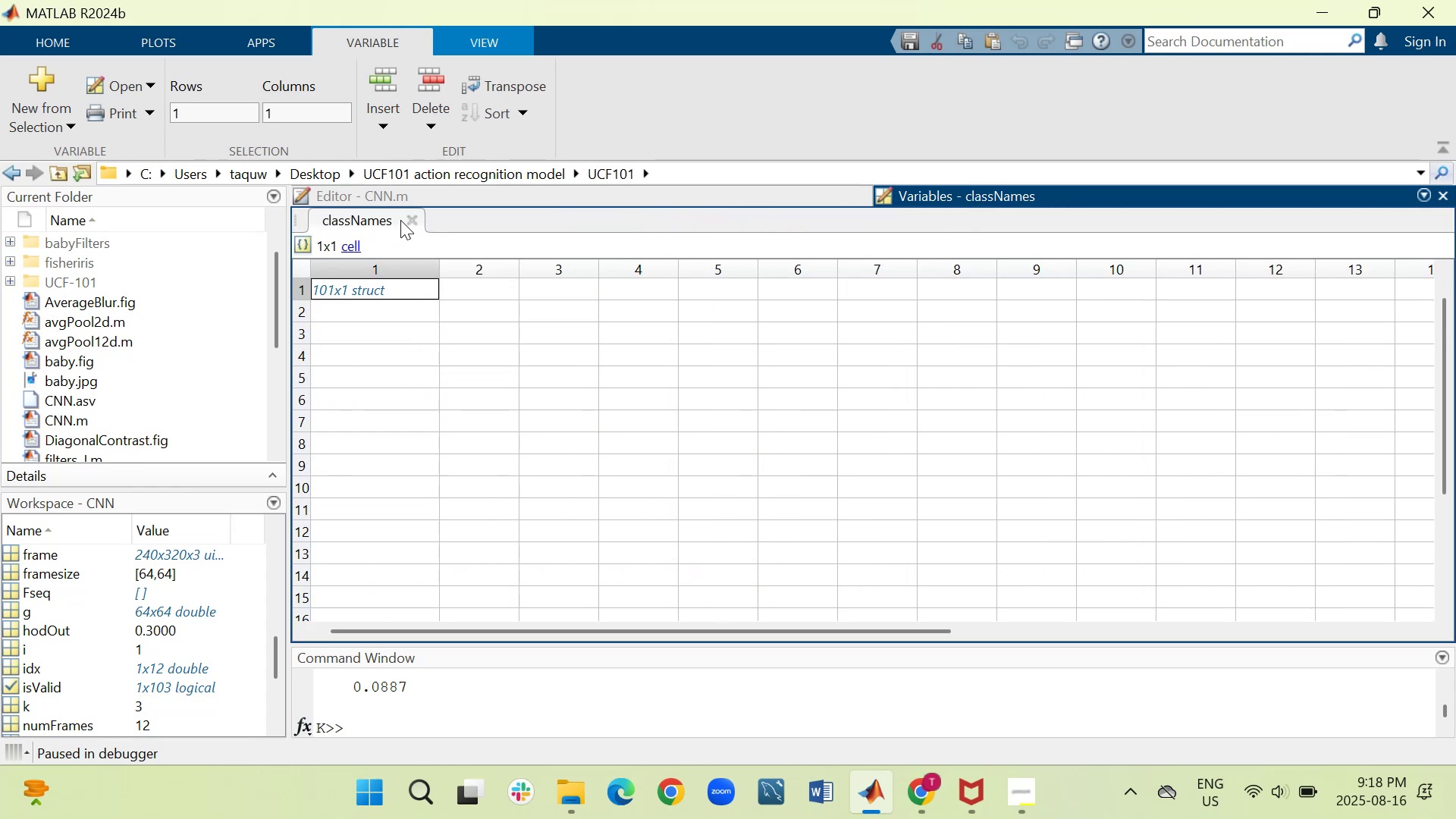 
left_click([406, 218])
 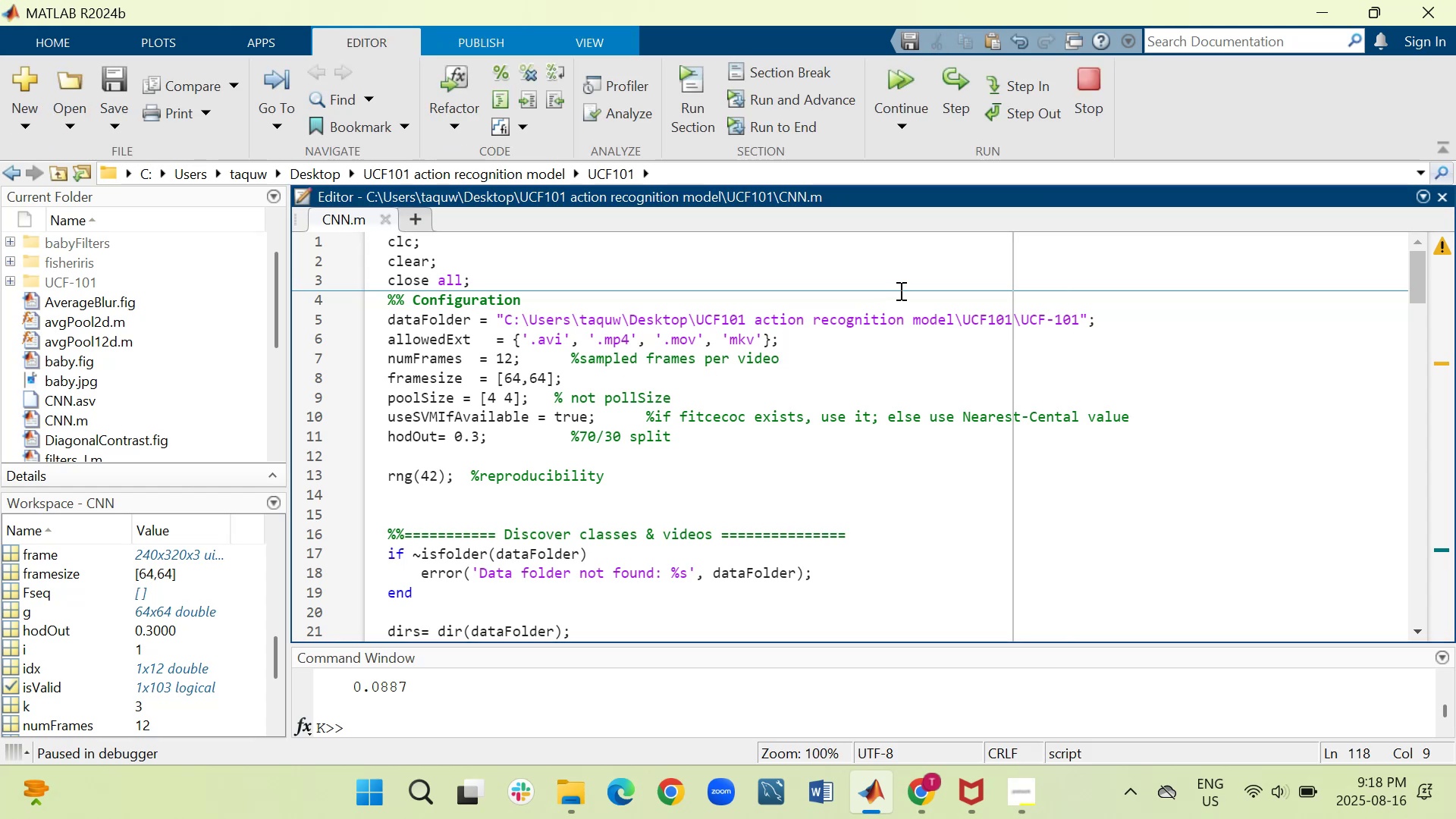 
scroll: coordinate [623, 416], scroll_direction: down, amount: 1.0
 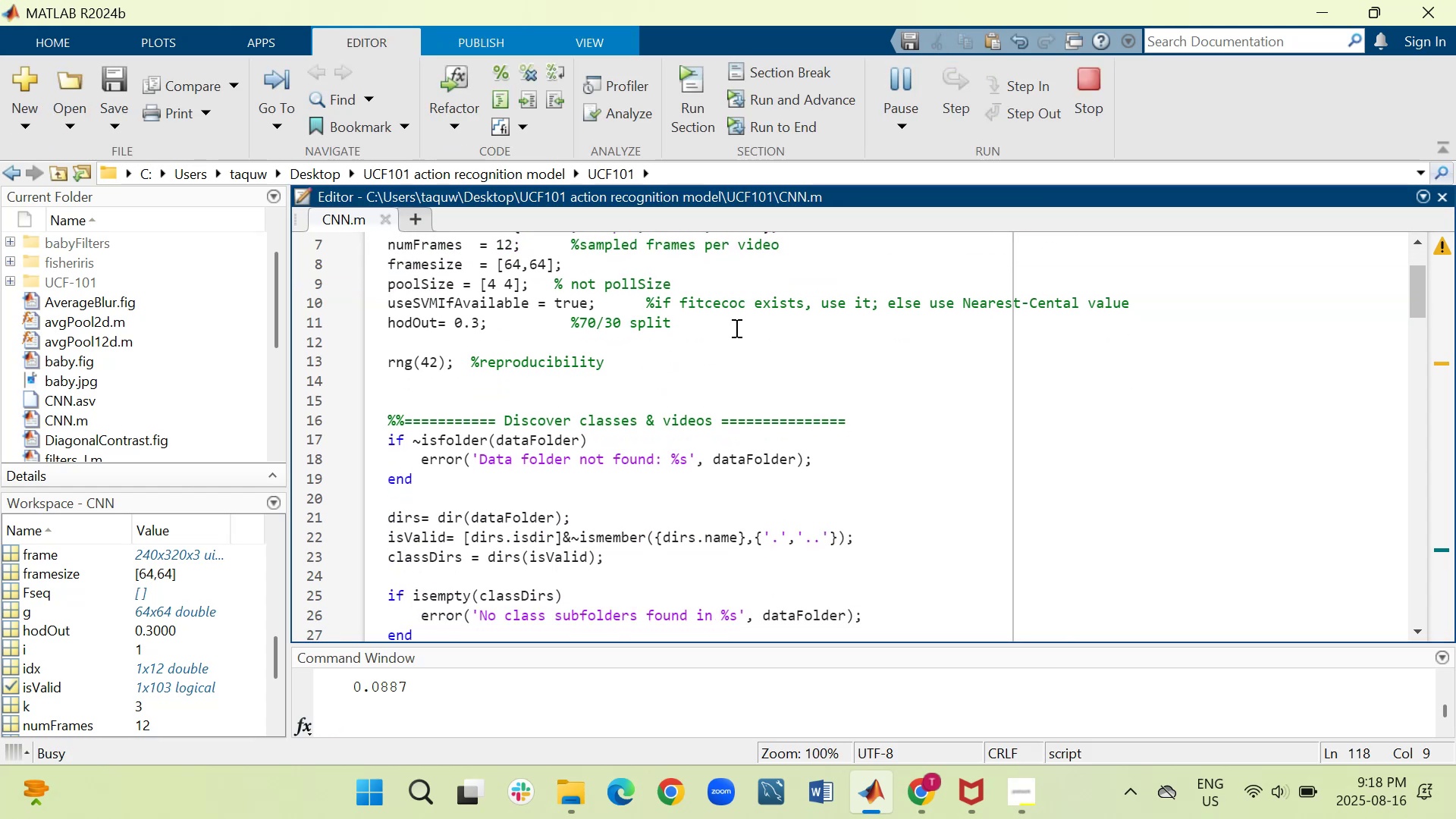 
wait(11.58)
 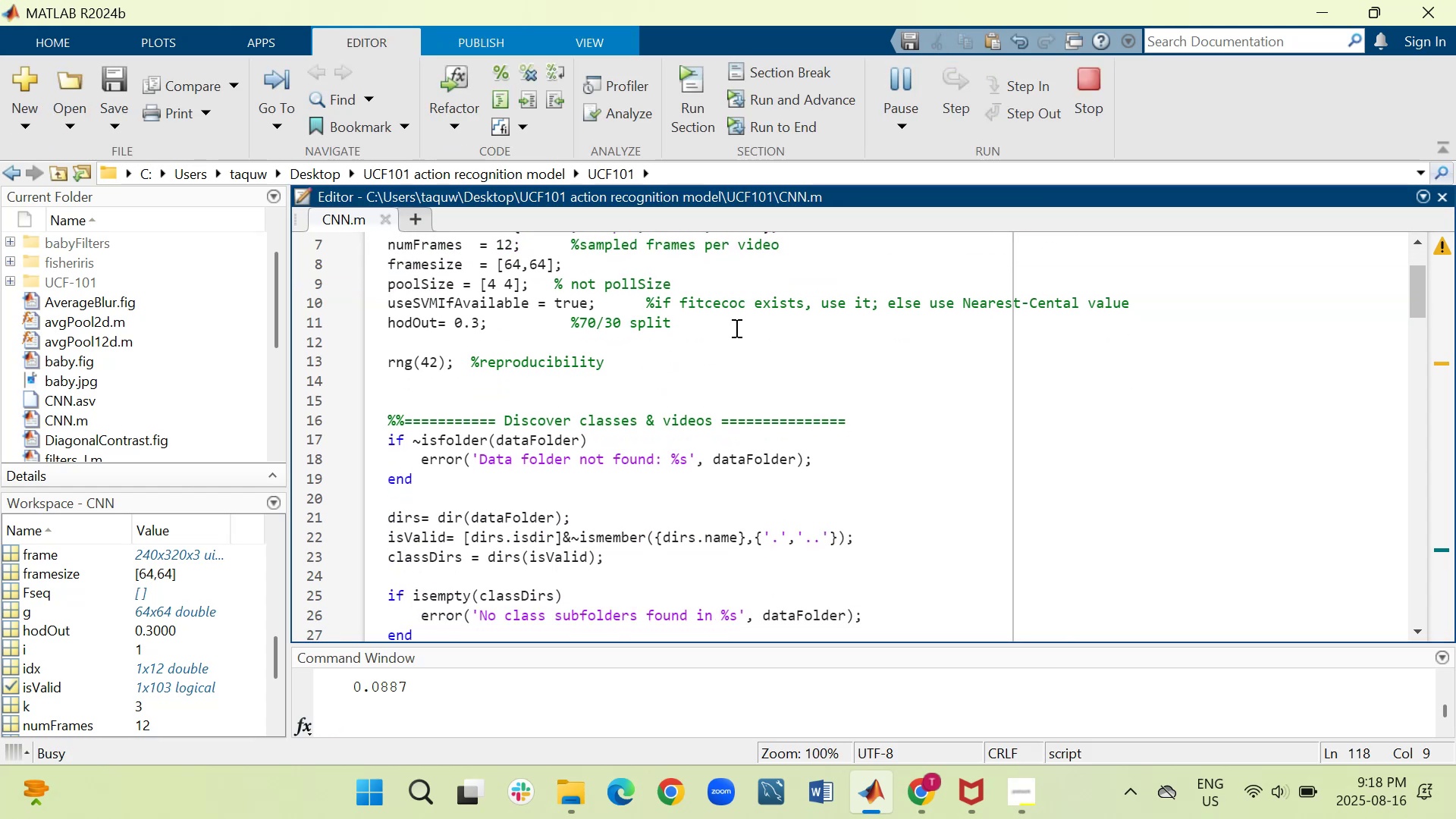 
scroll: coordinate [735, 328], scroll_direction: up, amount: 4.0
 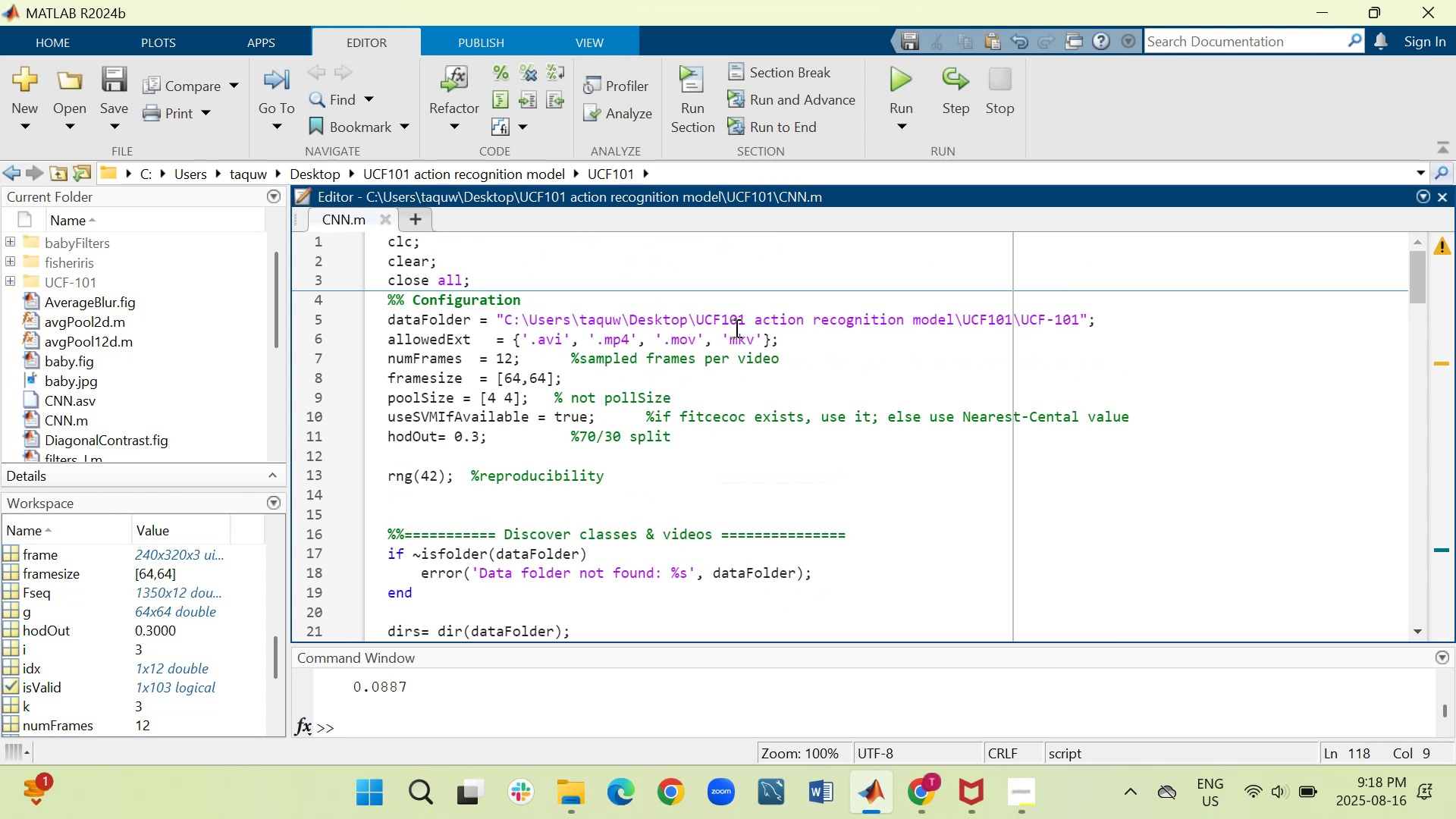 
wait(6.99)
 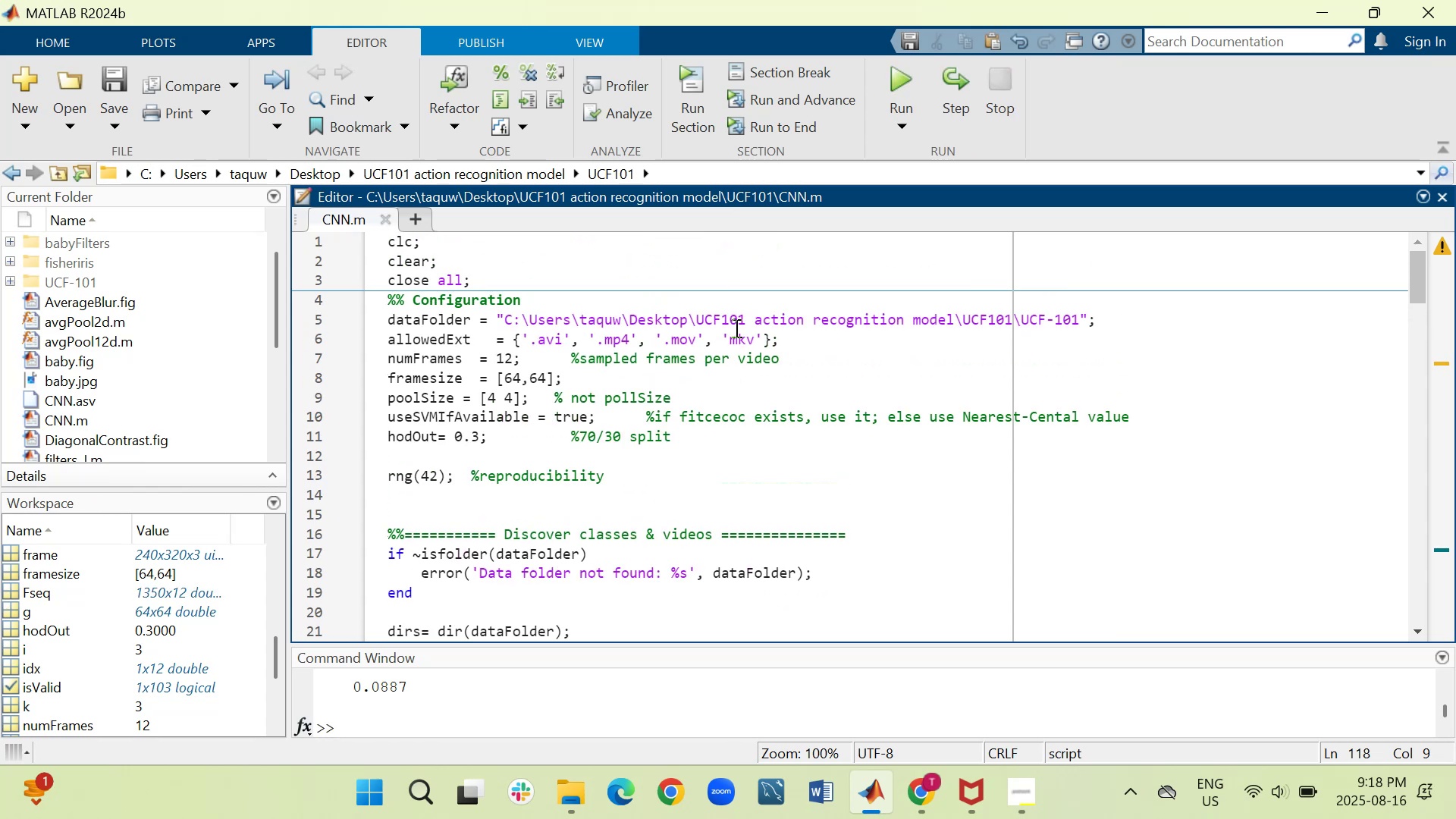 
scroll: coordinate [735, 328], scroll_direction: down, amount: 5.0
 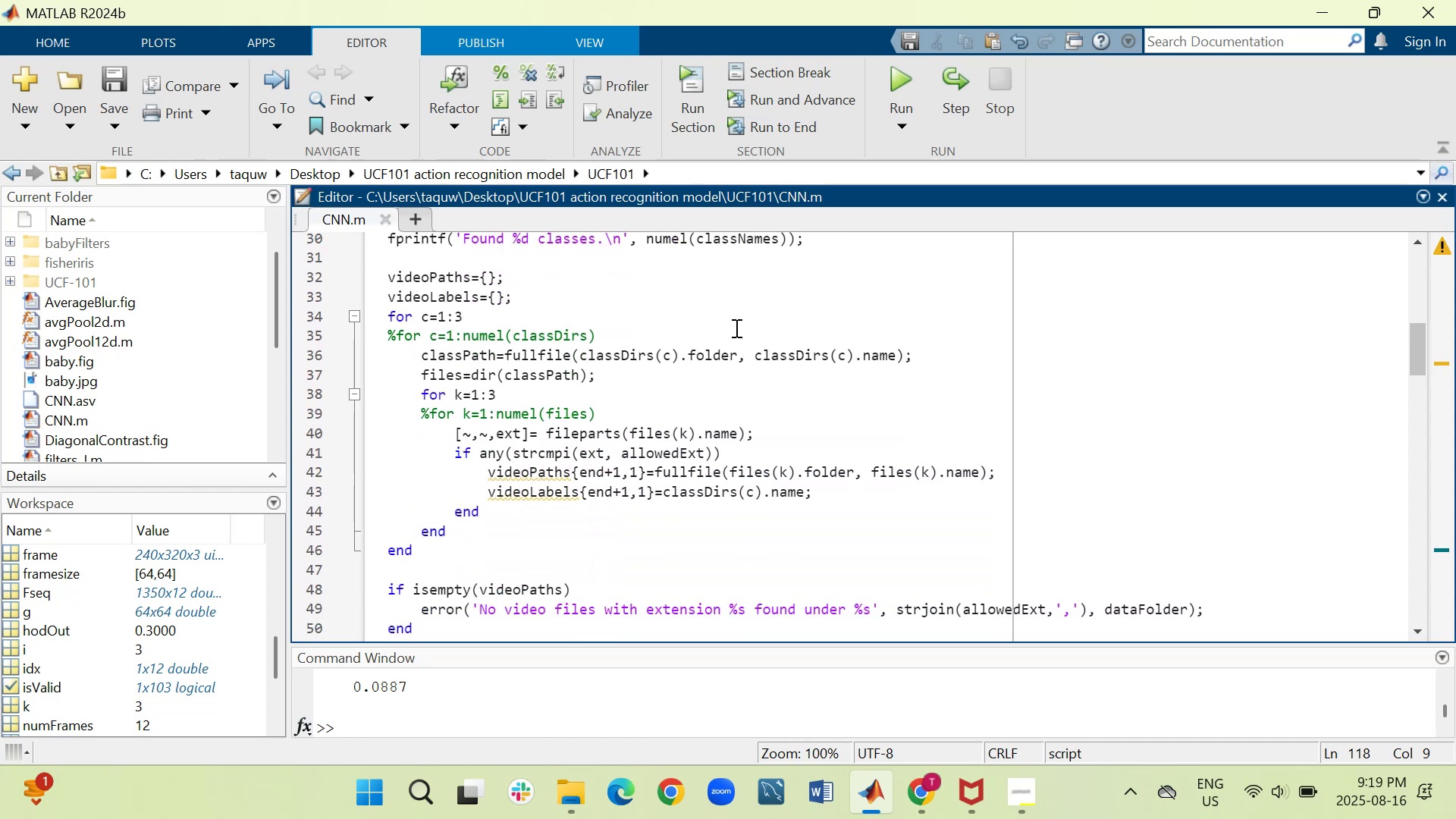 
scroll: coordinate [735, 328], scroll_direction: down, amount: 2.0
 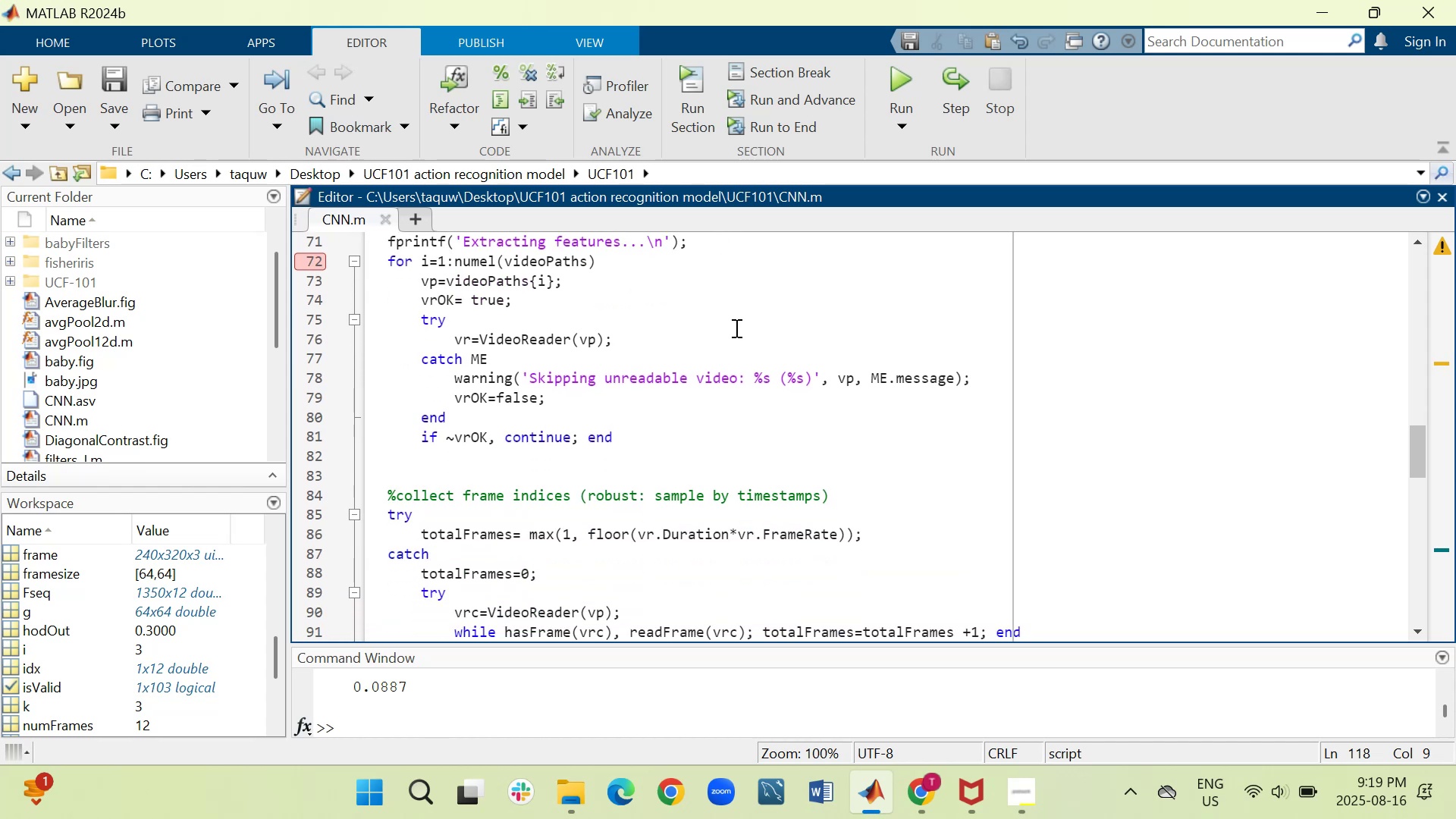 
wait(11.18)
 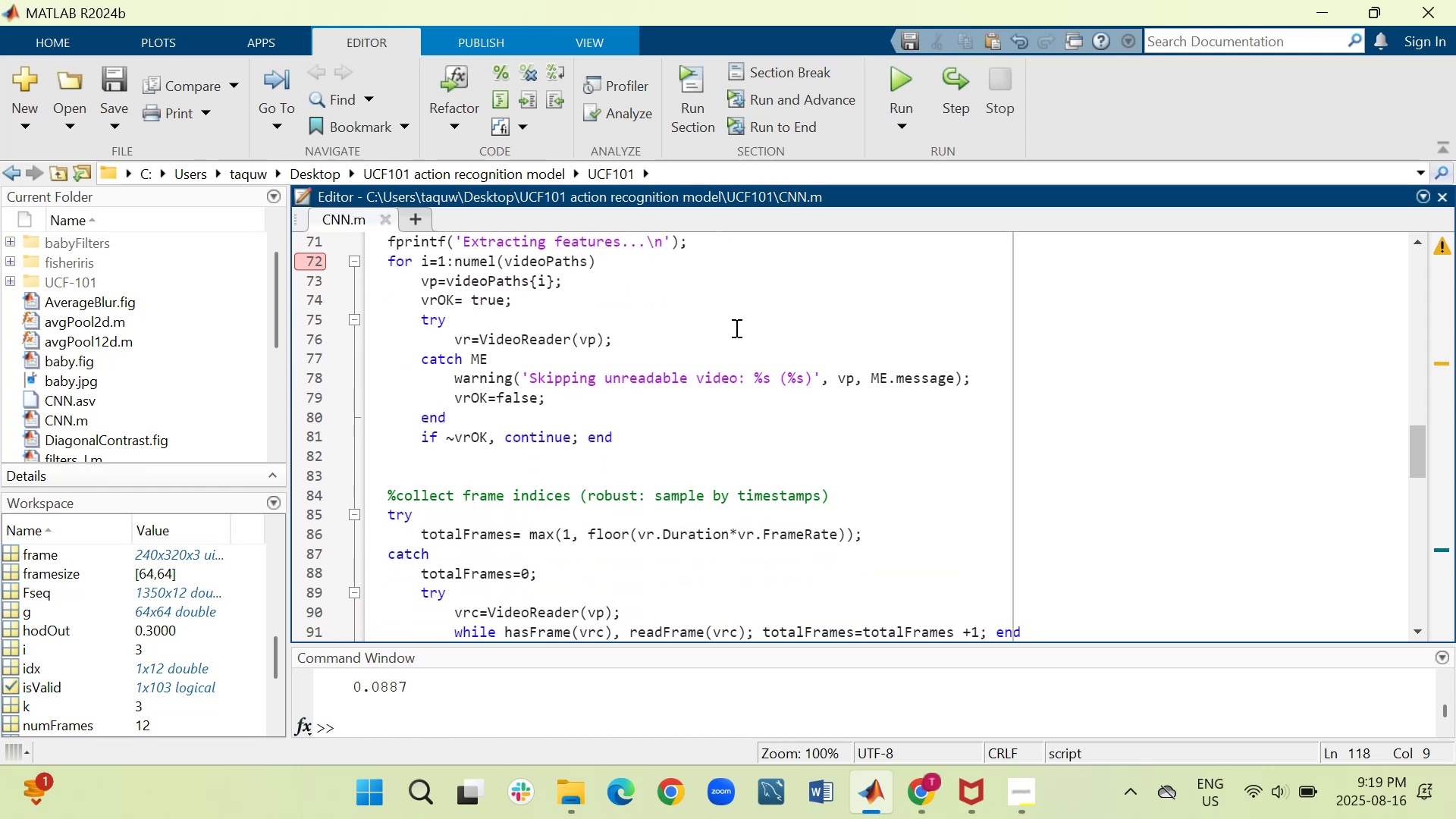 
scroll: coordinate [805, 430], scroll_direction: down, amount: 1.0
 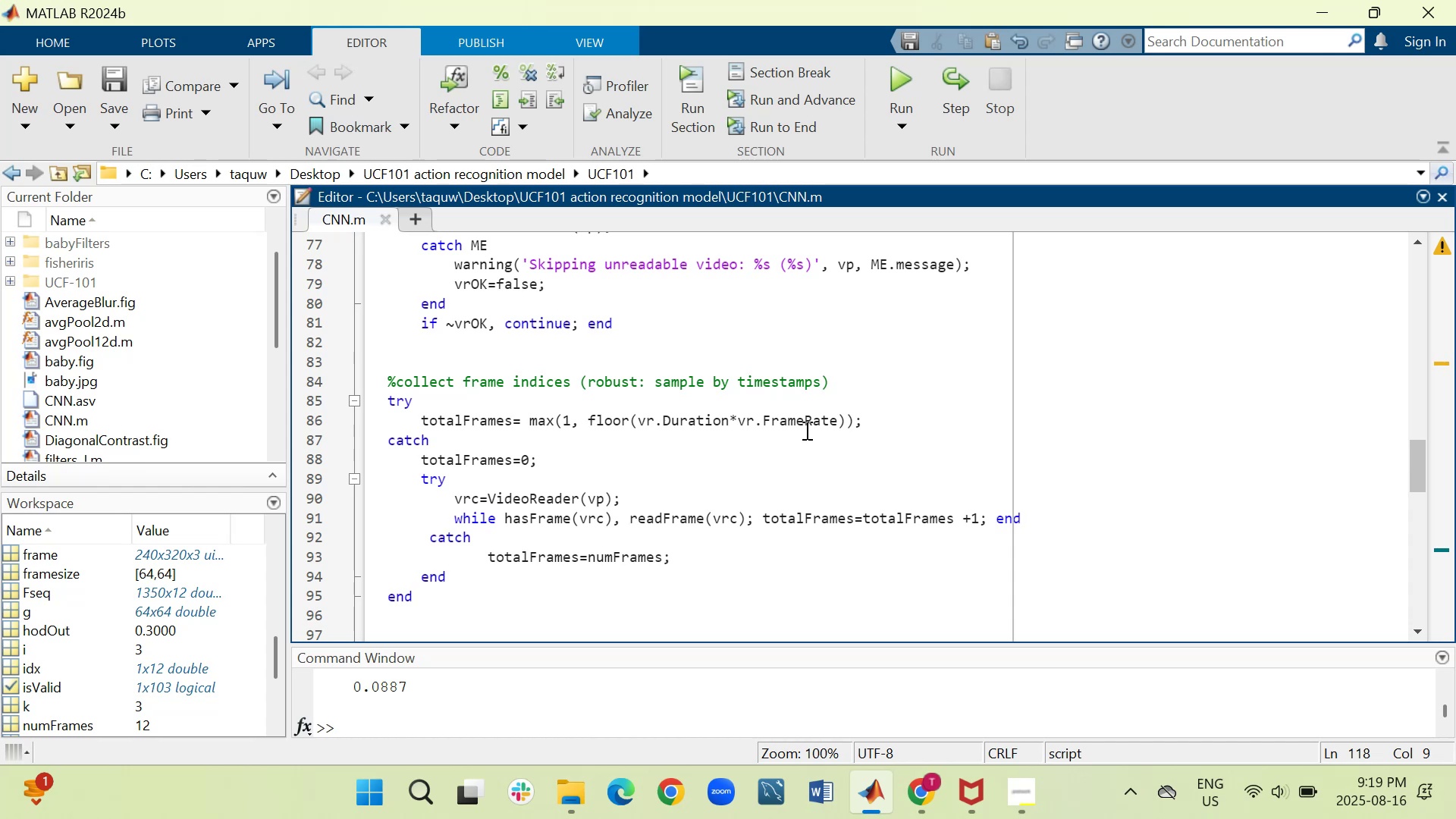 
wait(20.32)
 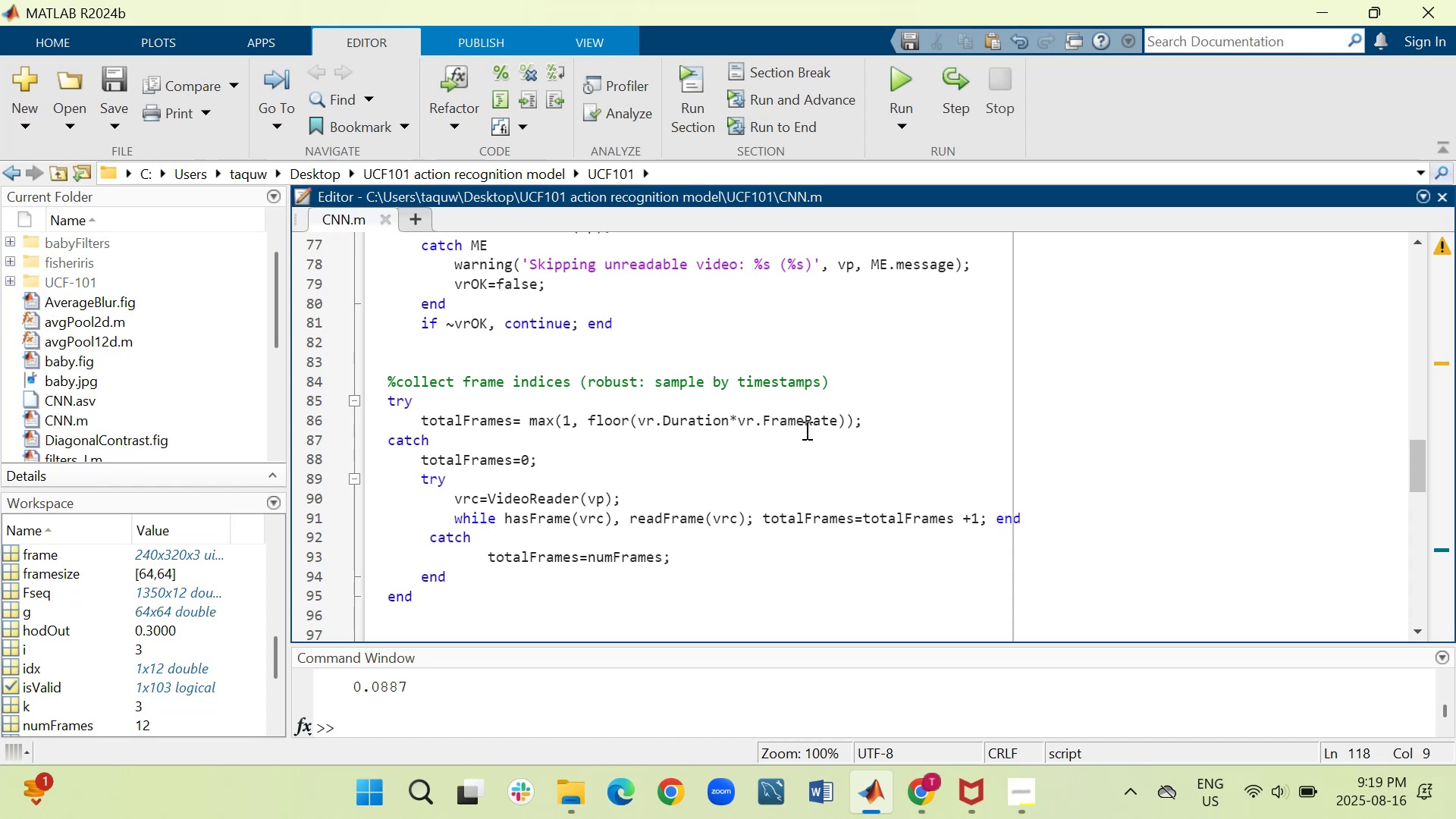 
scroll: coordinate [805, 430], scroll_direction: up, amount: 7.0
 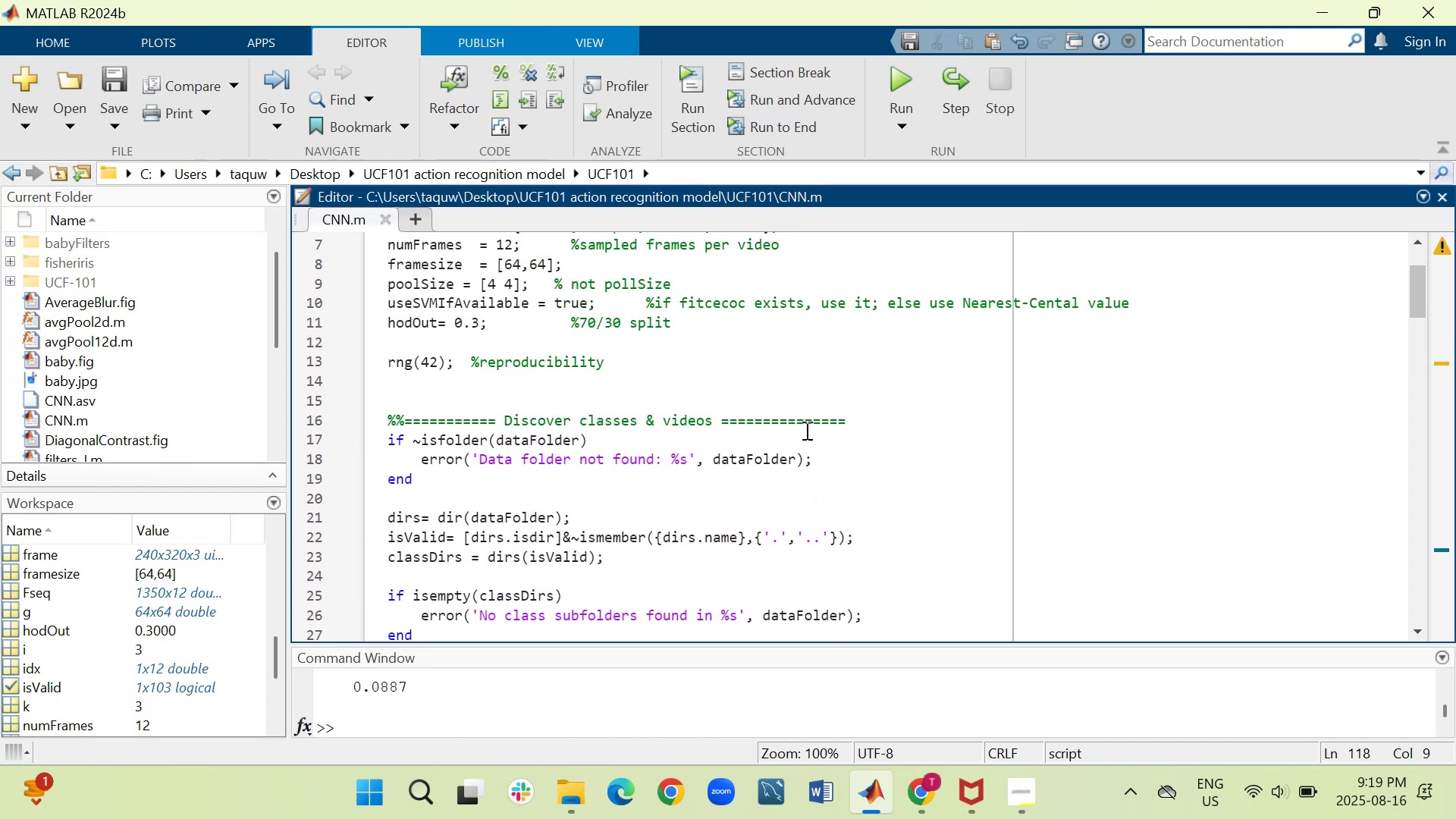 
scroll: coordinate [805, 430], scroll_direction: up, amount: 1.0
 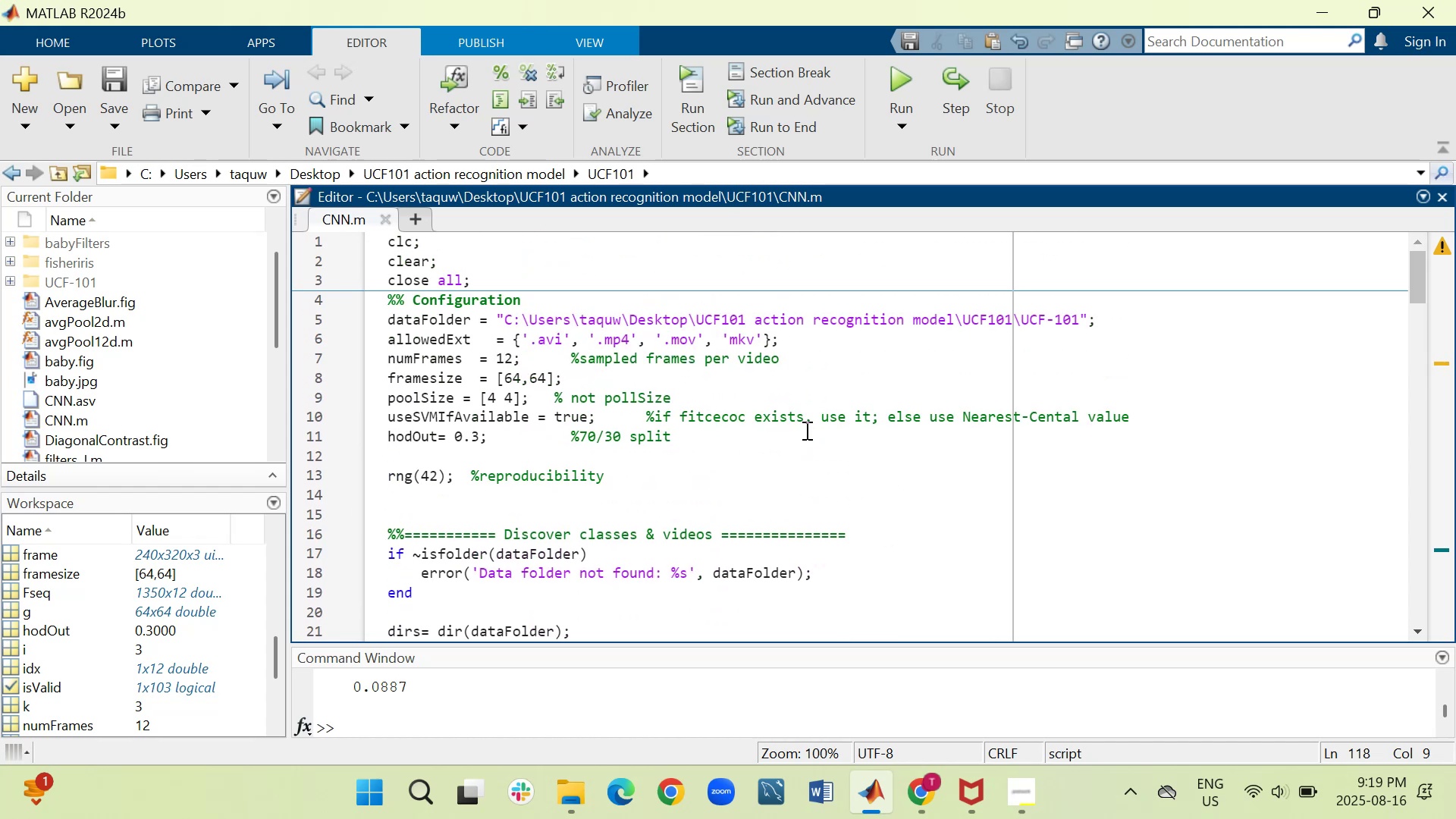 
scroll: coordinate [805, 430], scroll_direction: down, amount: 2.0
 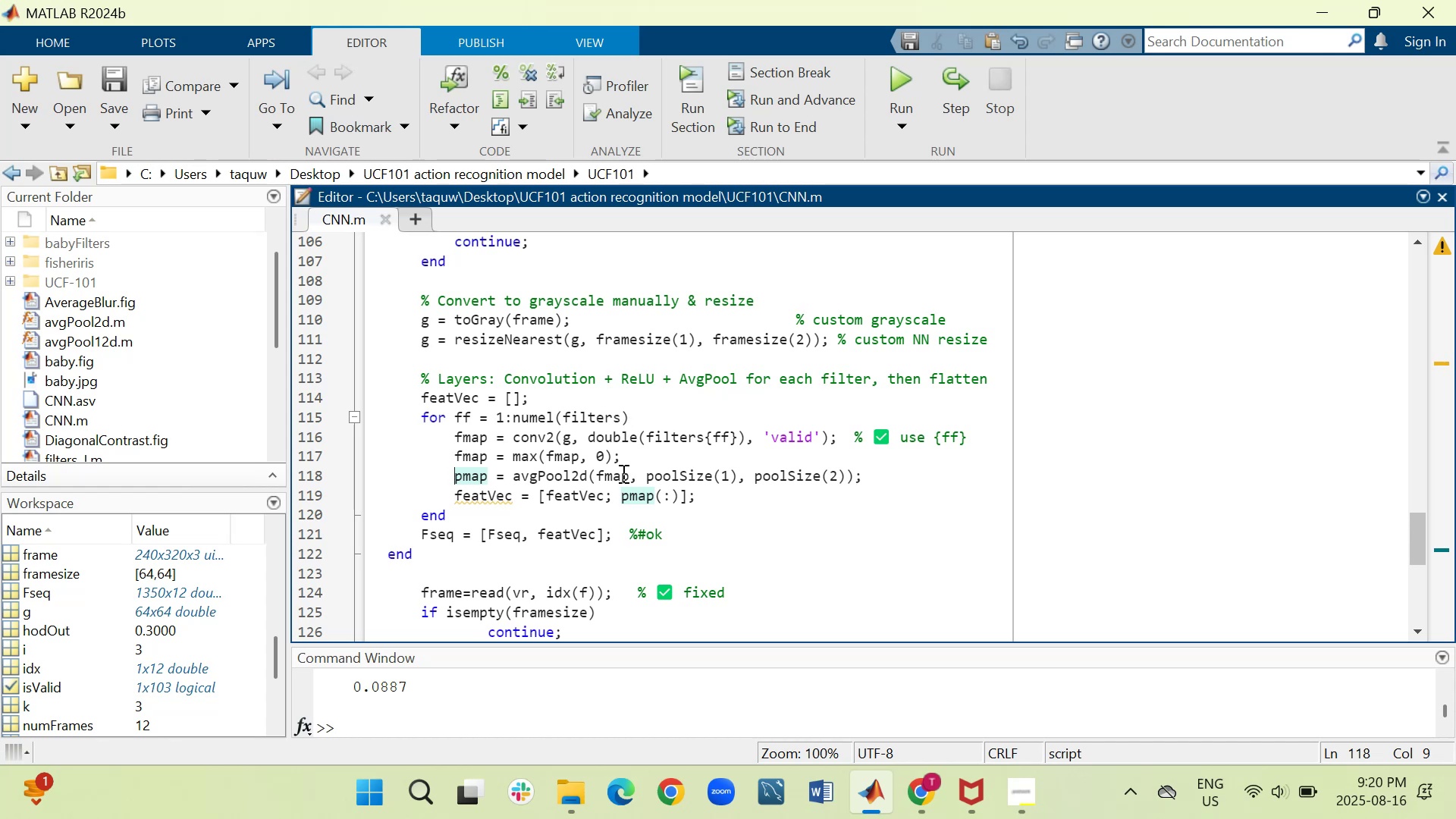 
wait(14.32)
 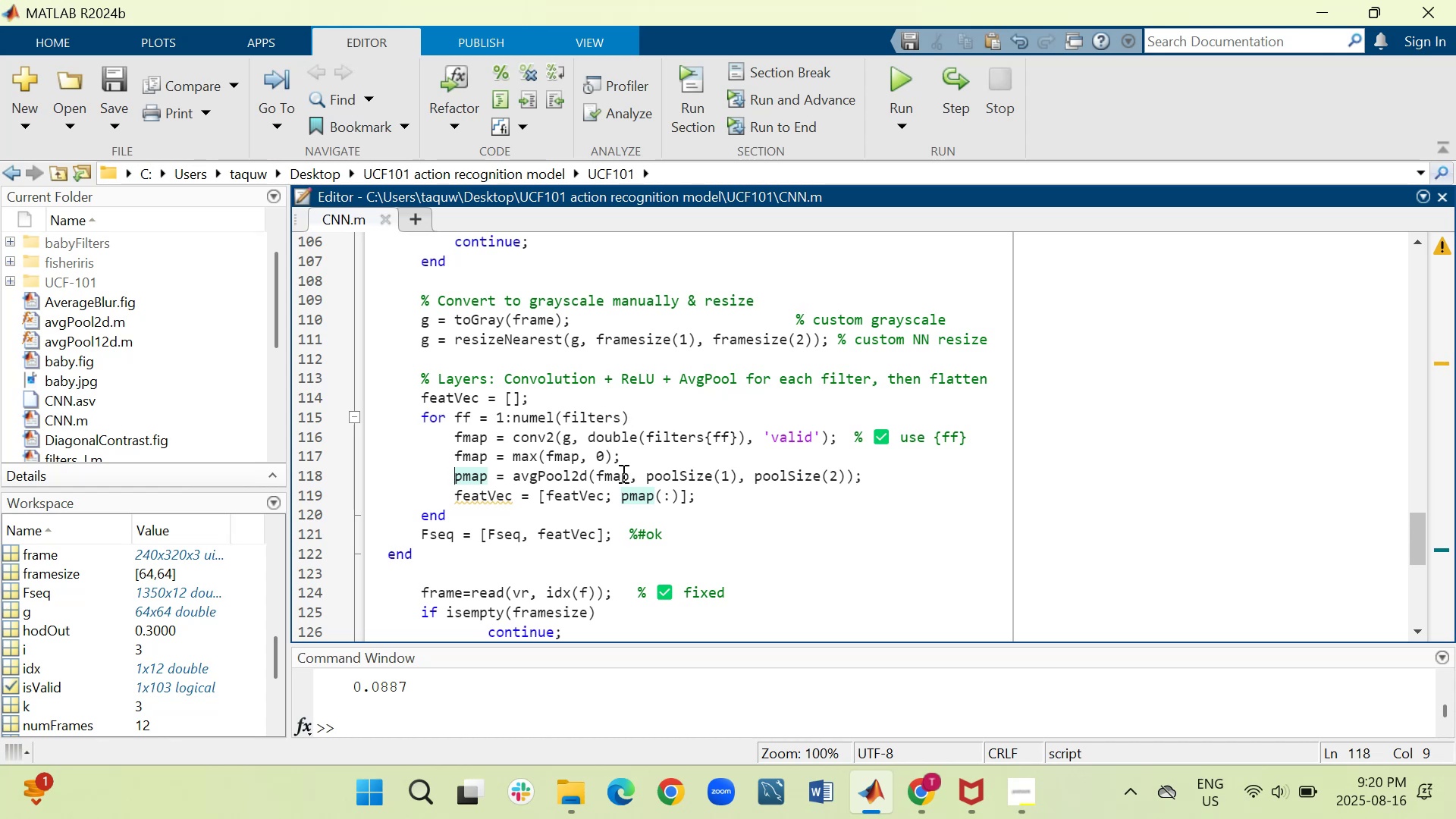 
scroll: coordinate [613, 560], scroll_direction: down, amount: 2.0
 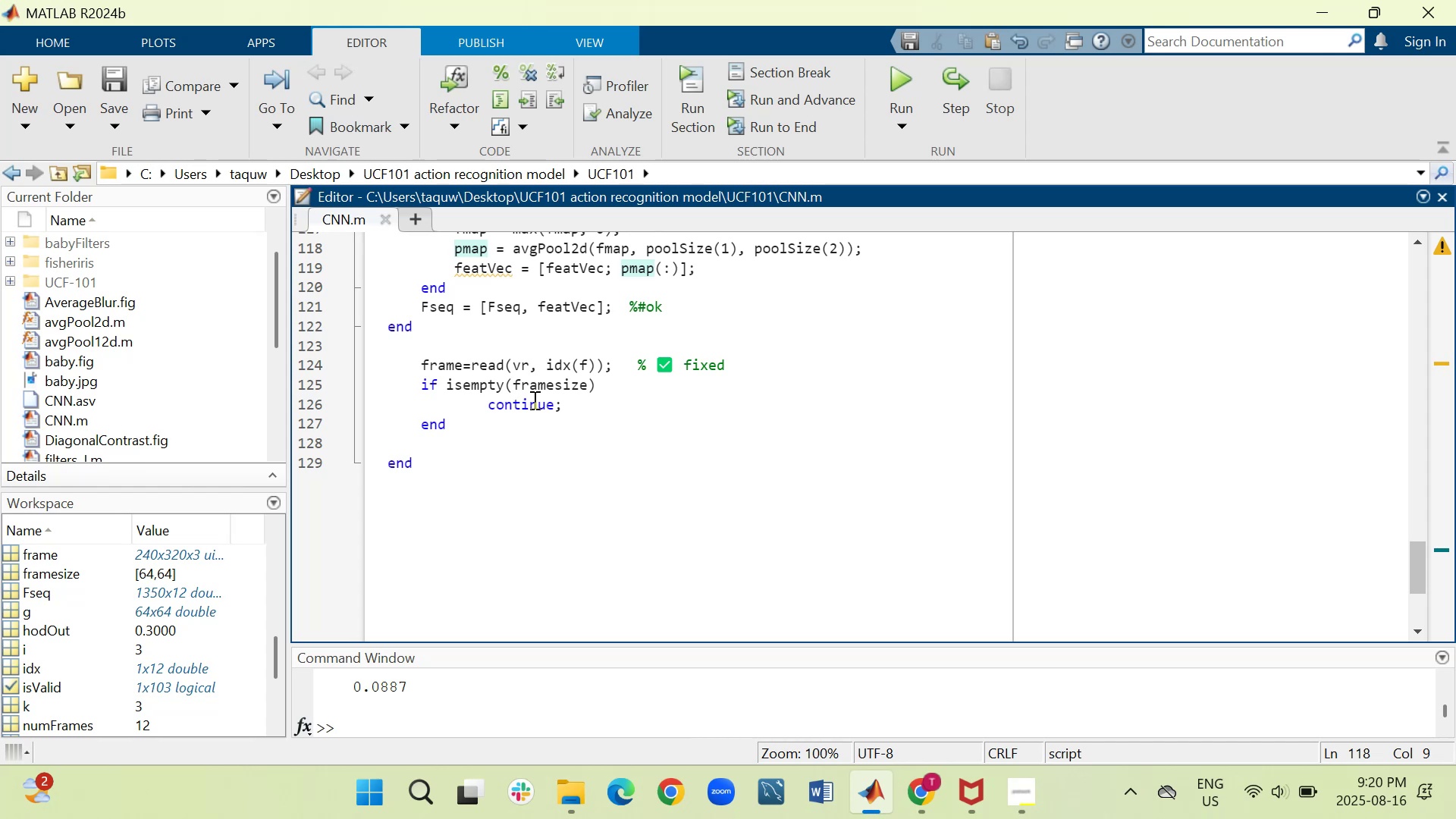 
wait(45.06)
 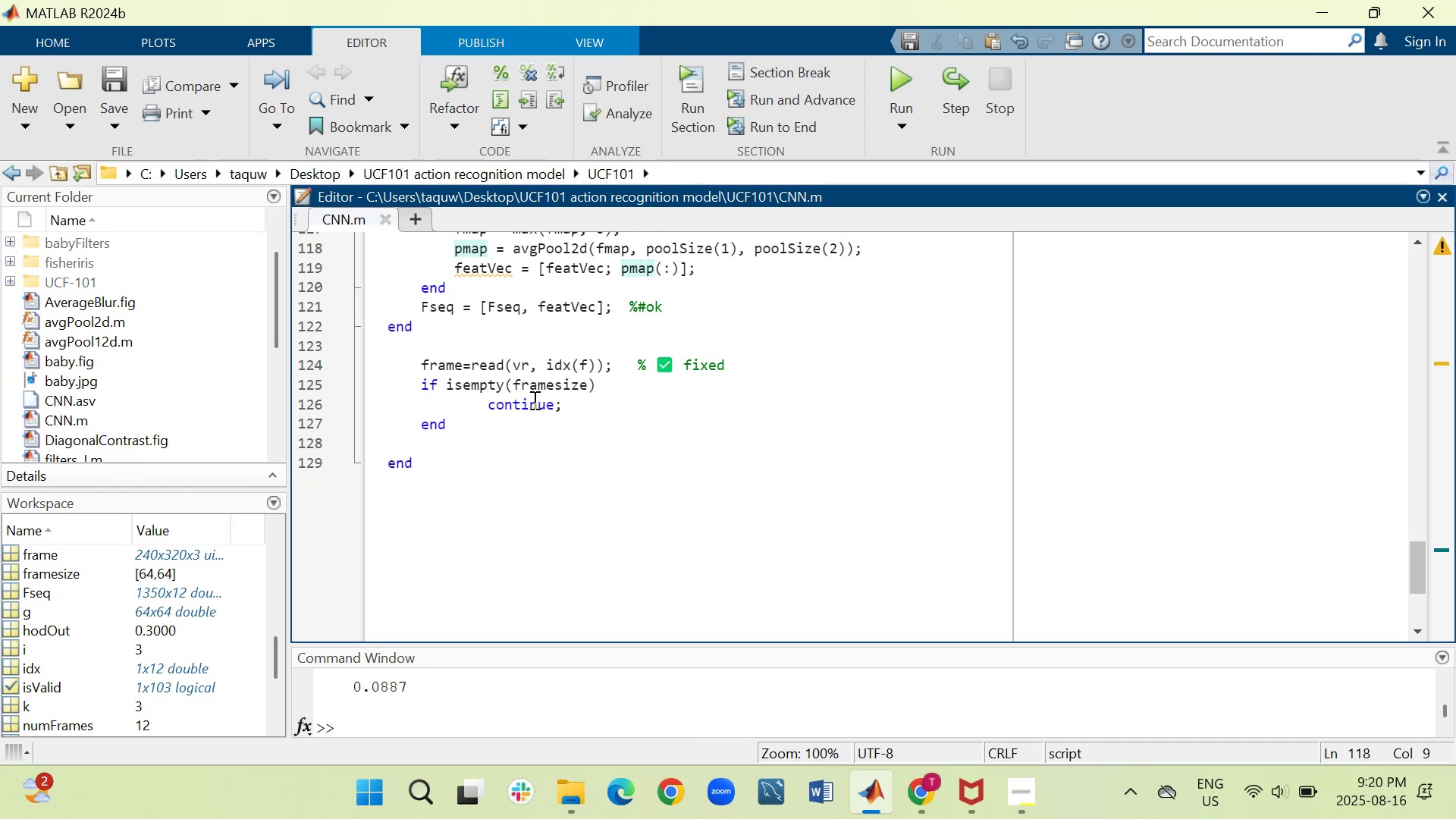 
left_click_drag(start_coordinate=[584, 409], to_coordinate=[410, 352])
 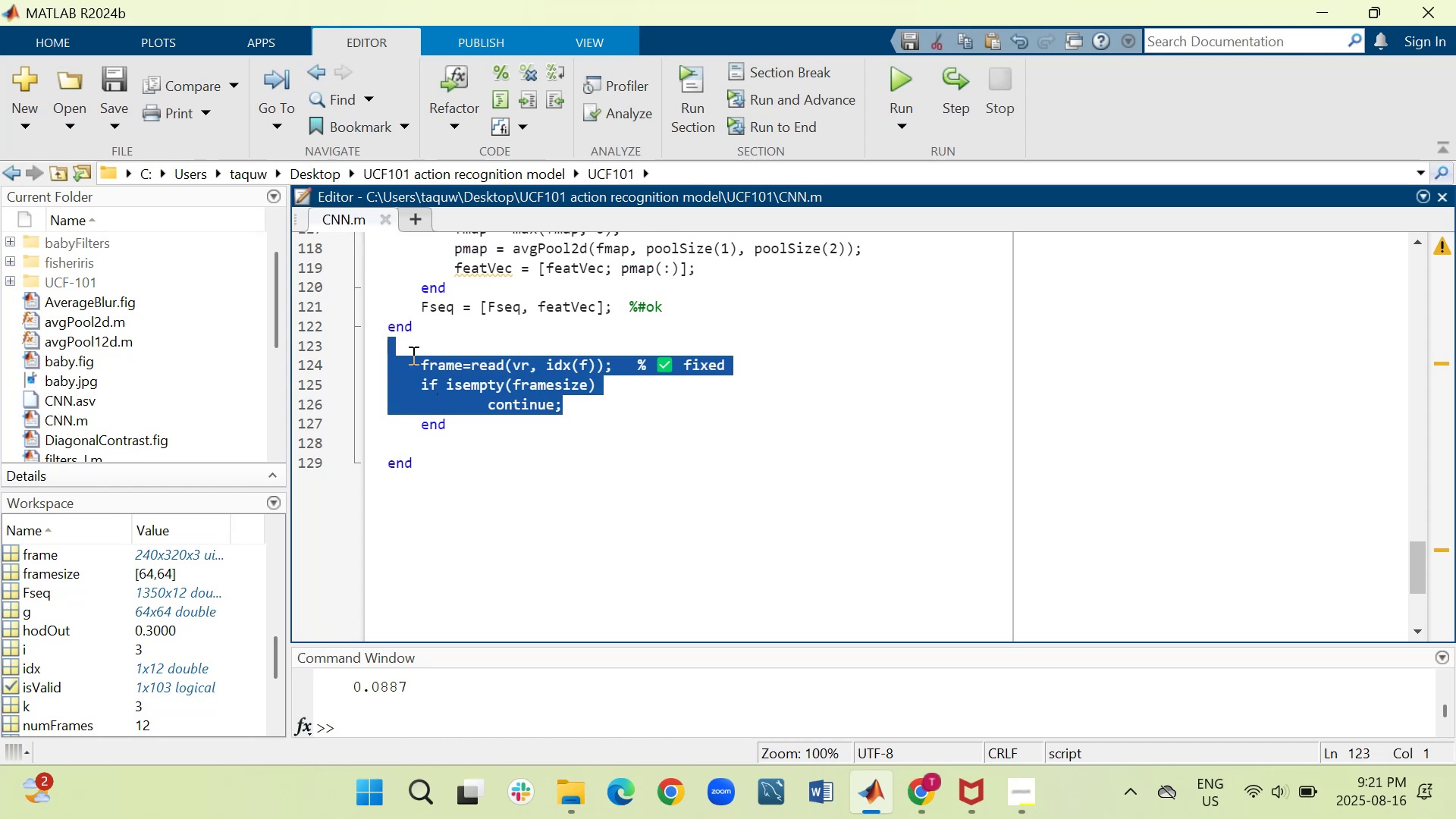 
key(Shift+R)
 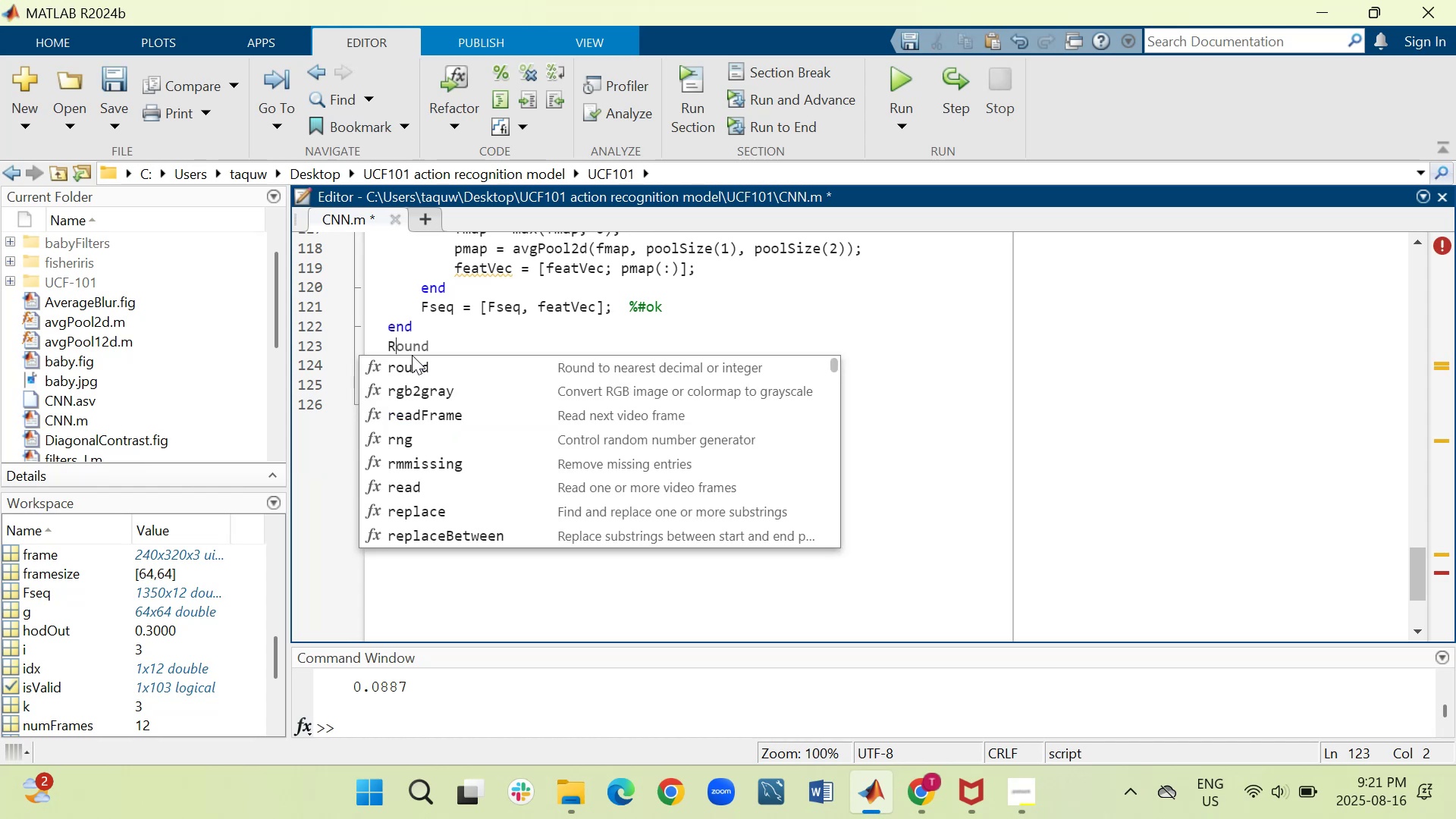 
key(Control+Z)
 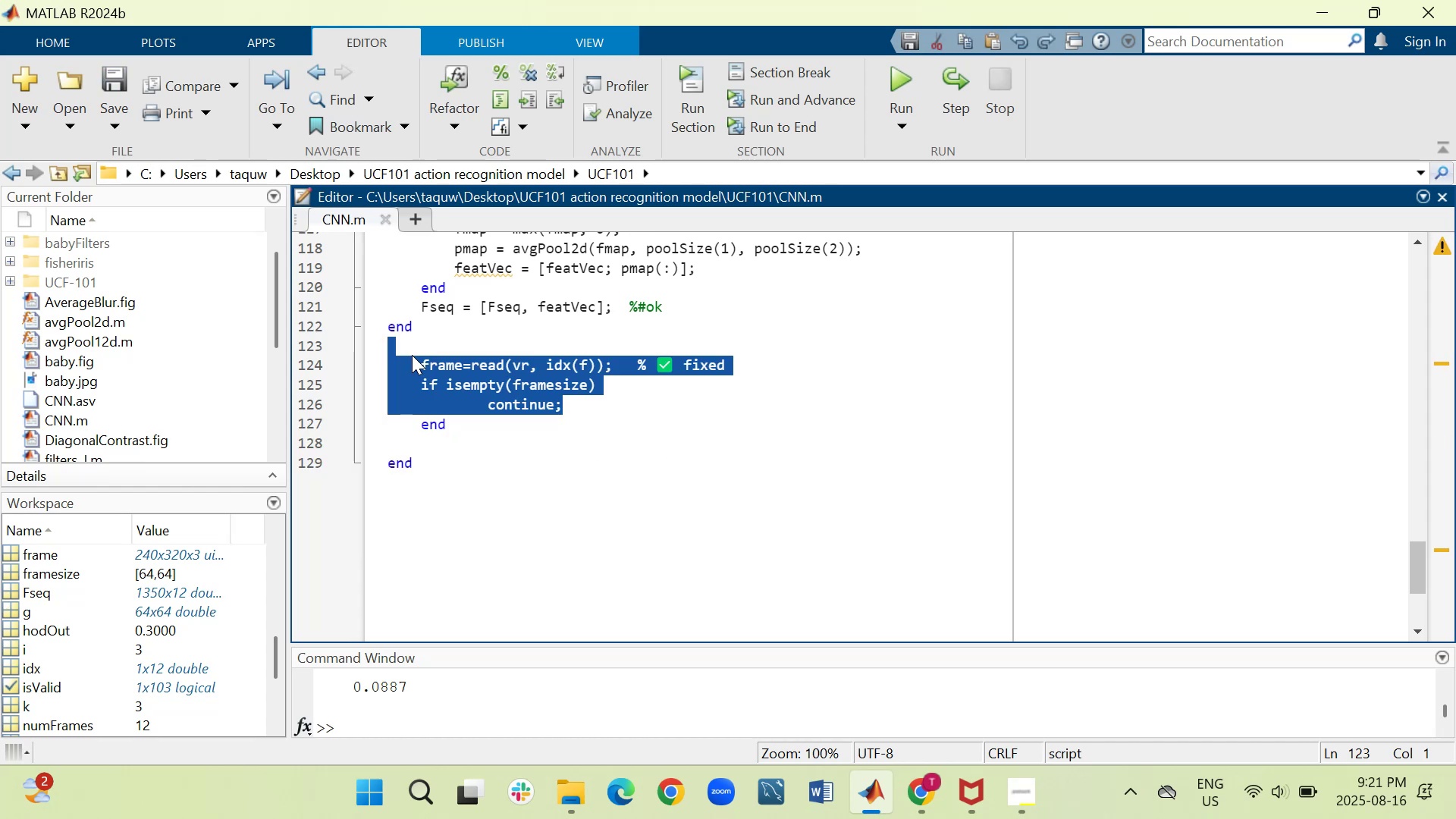 
key(Shift+R)
 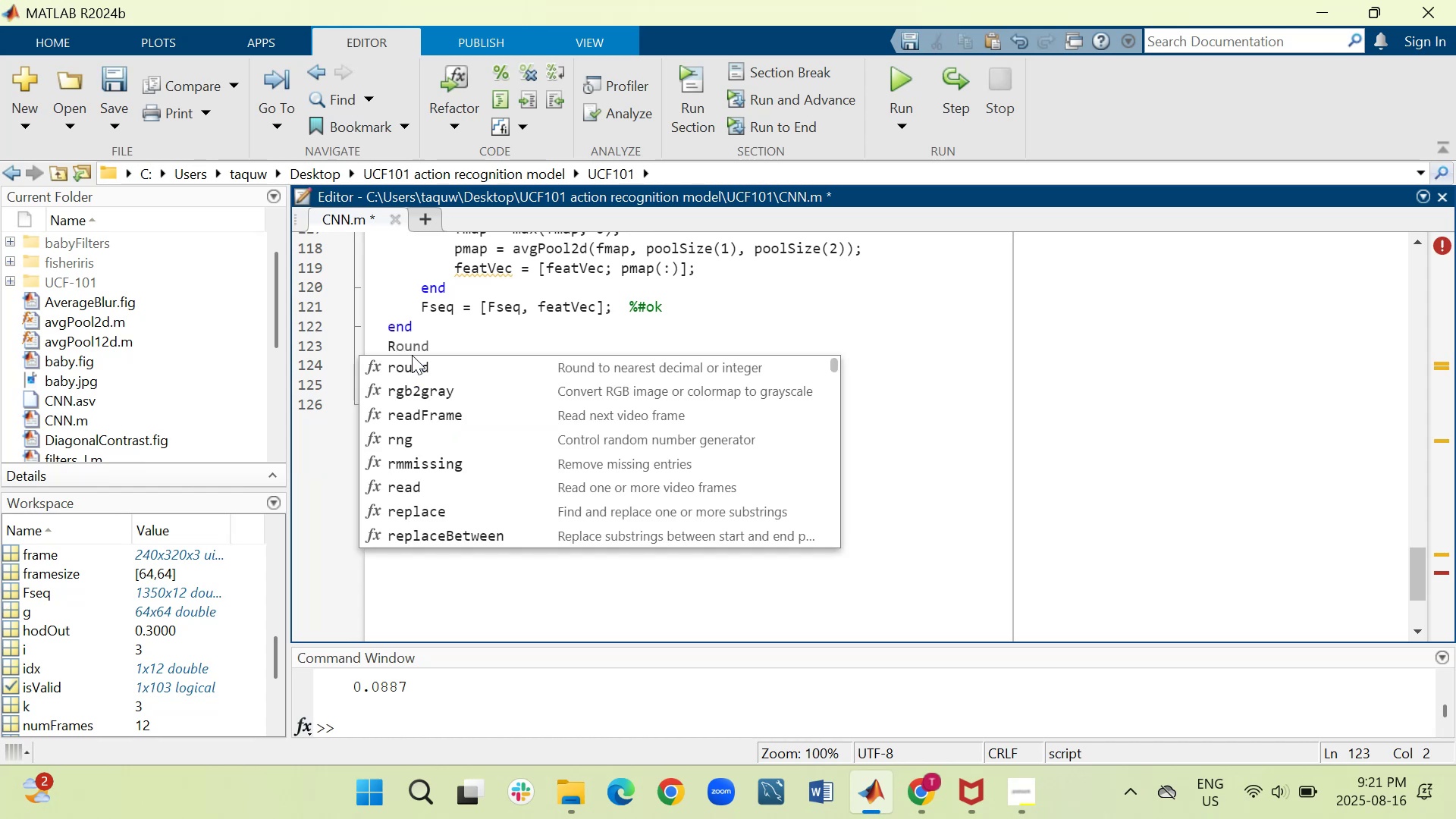 
key(Control+Z)
 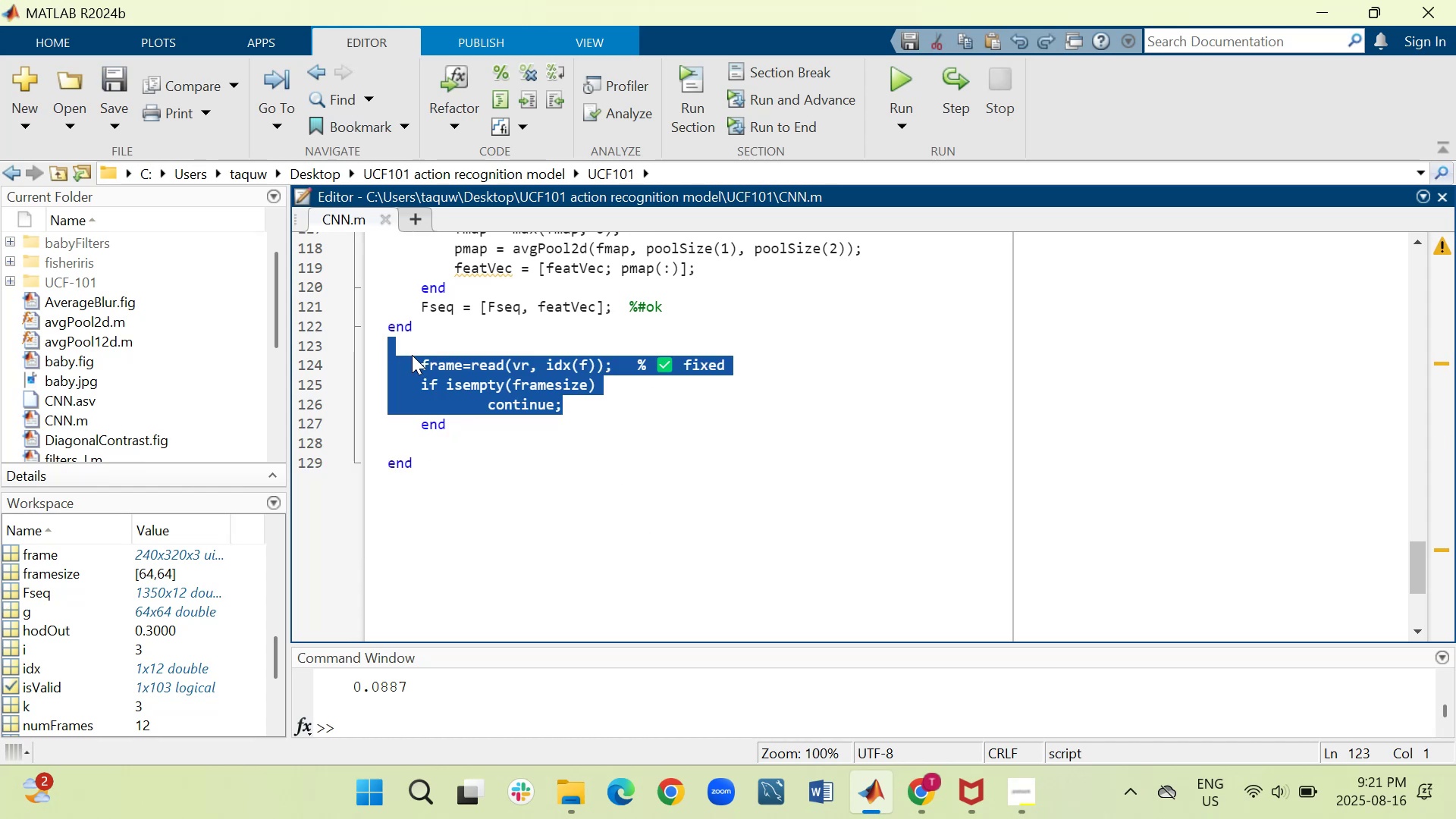 
key(Control+R)
 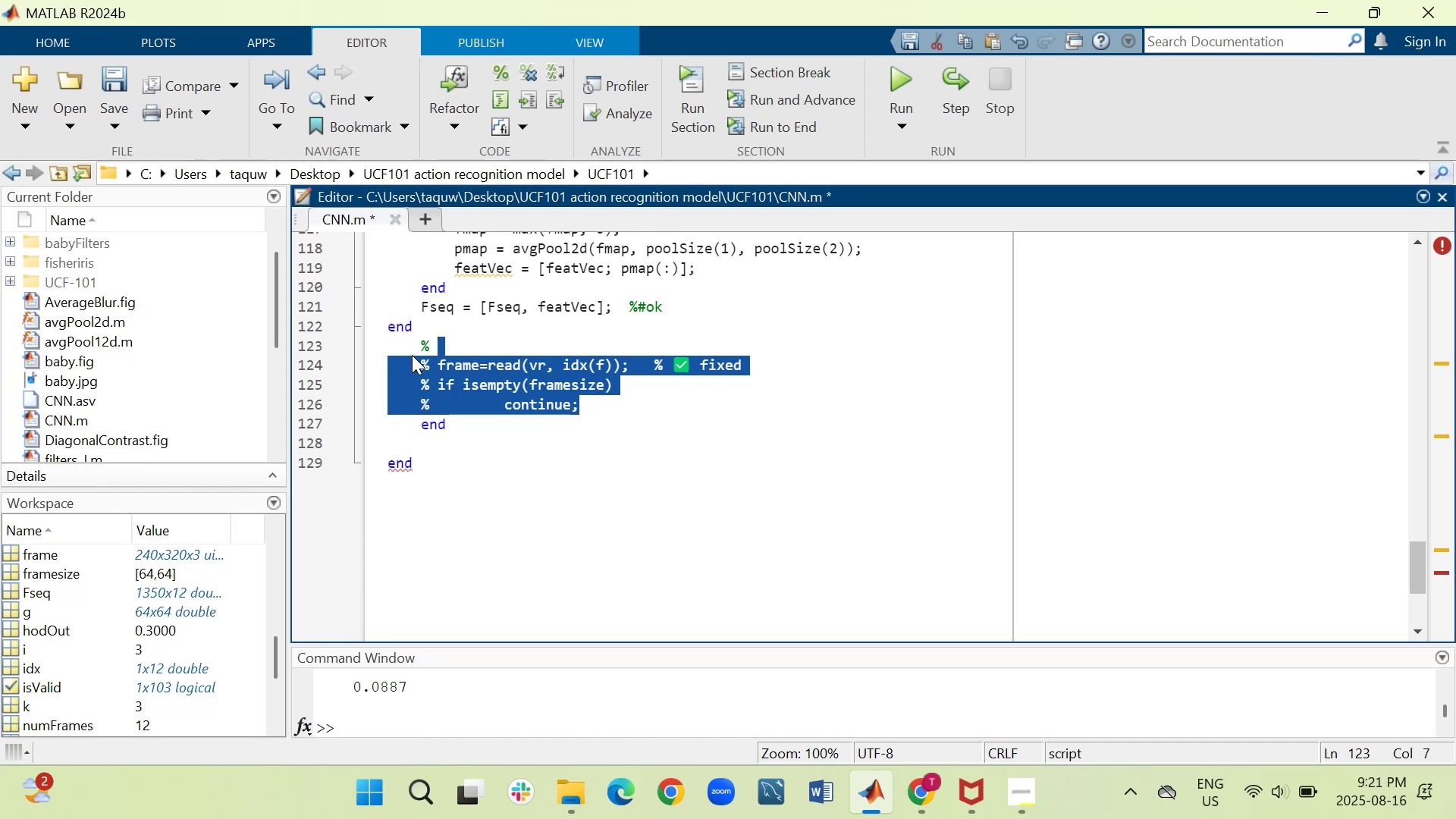 
scroll: coordinate [412, 355], scroll_direction: up, amount: 2.0
 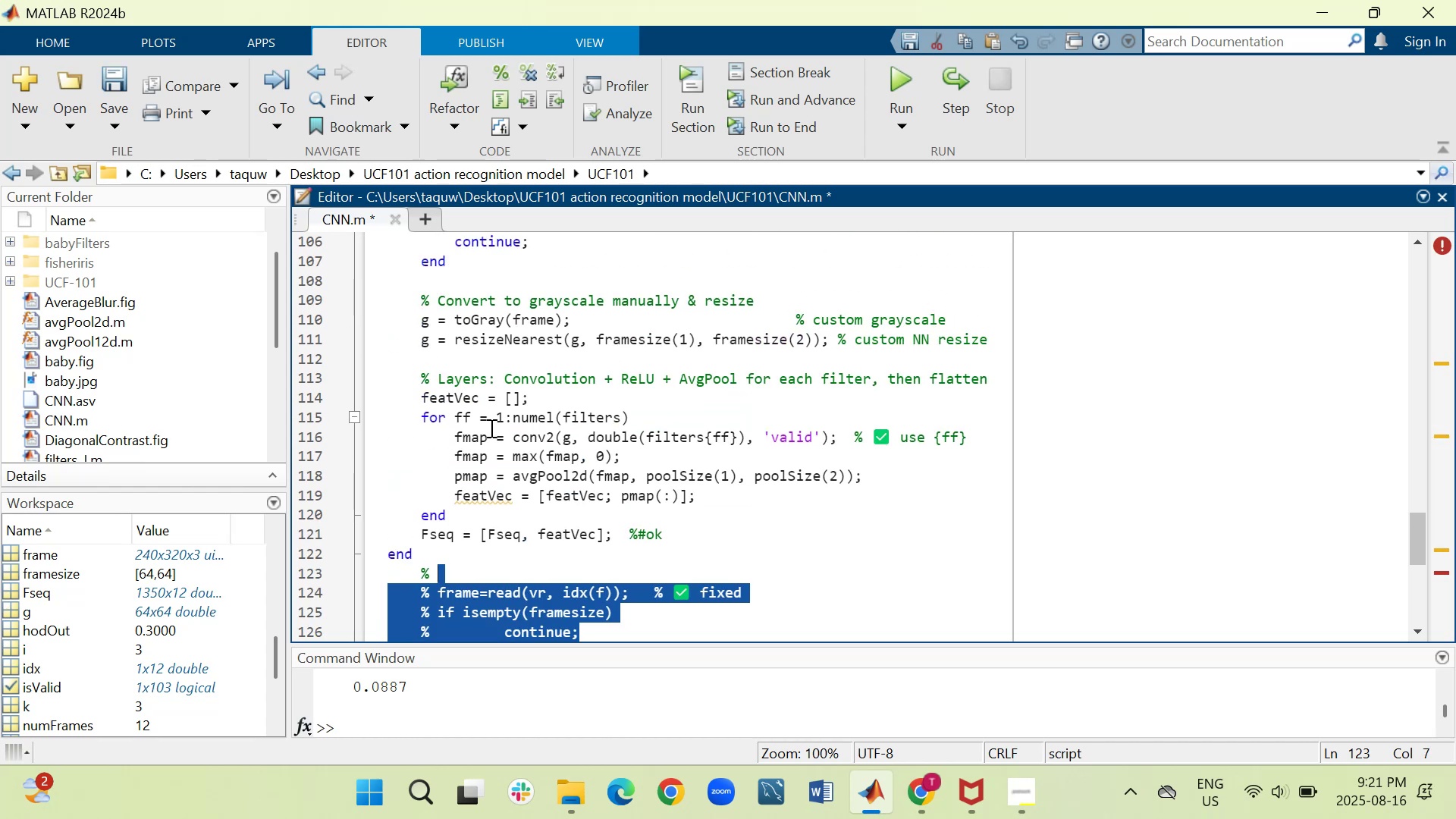 
scroll: coordinate [529, 447], scroll_direction: down, amount: 2.0
 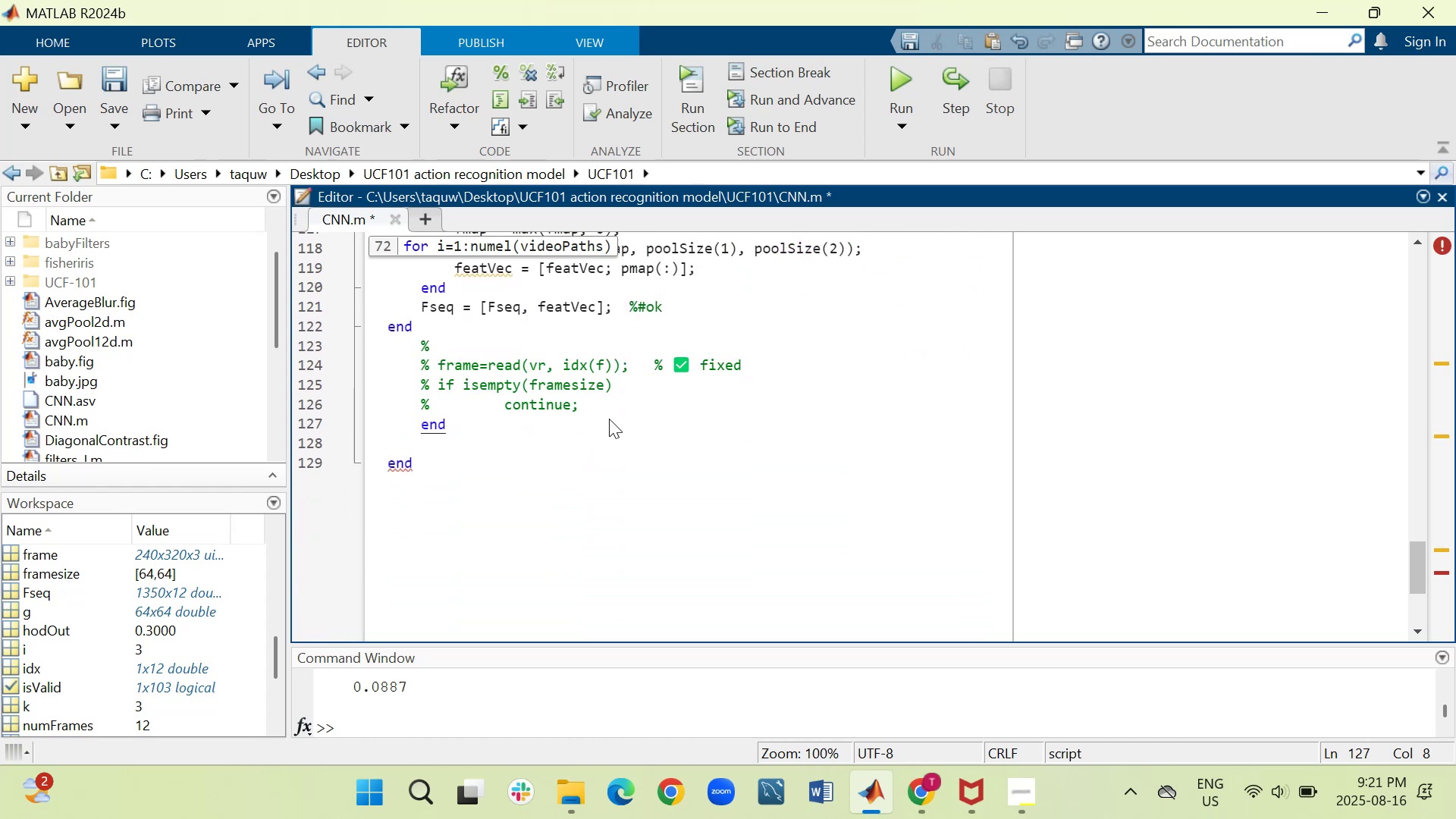 
left_click([613, 399])
 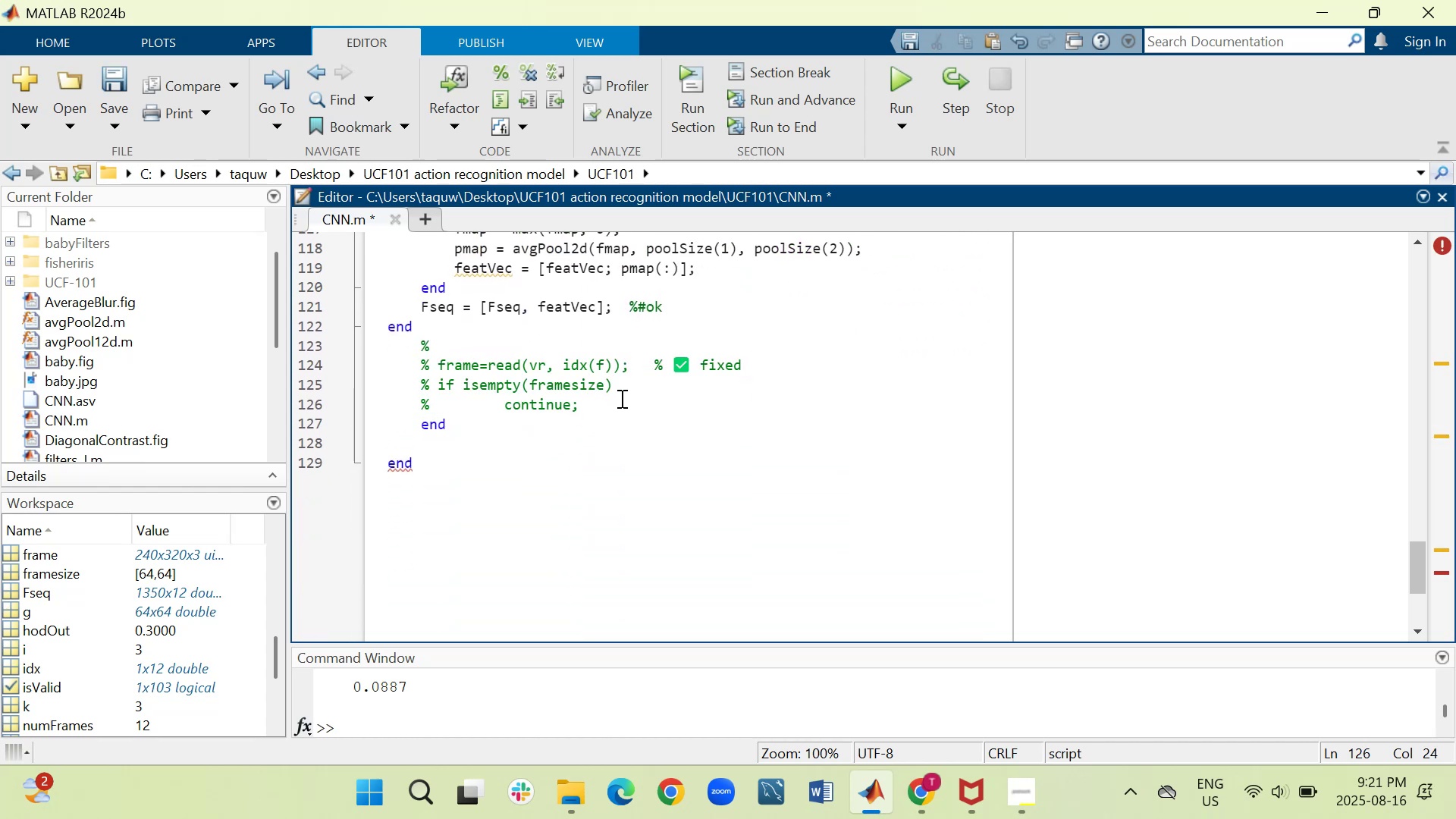 
key(Shift+ShiftRight)
 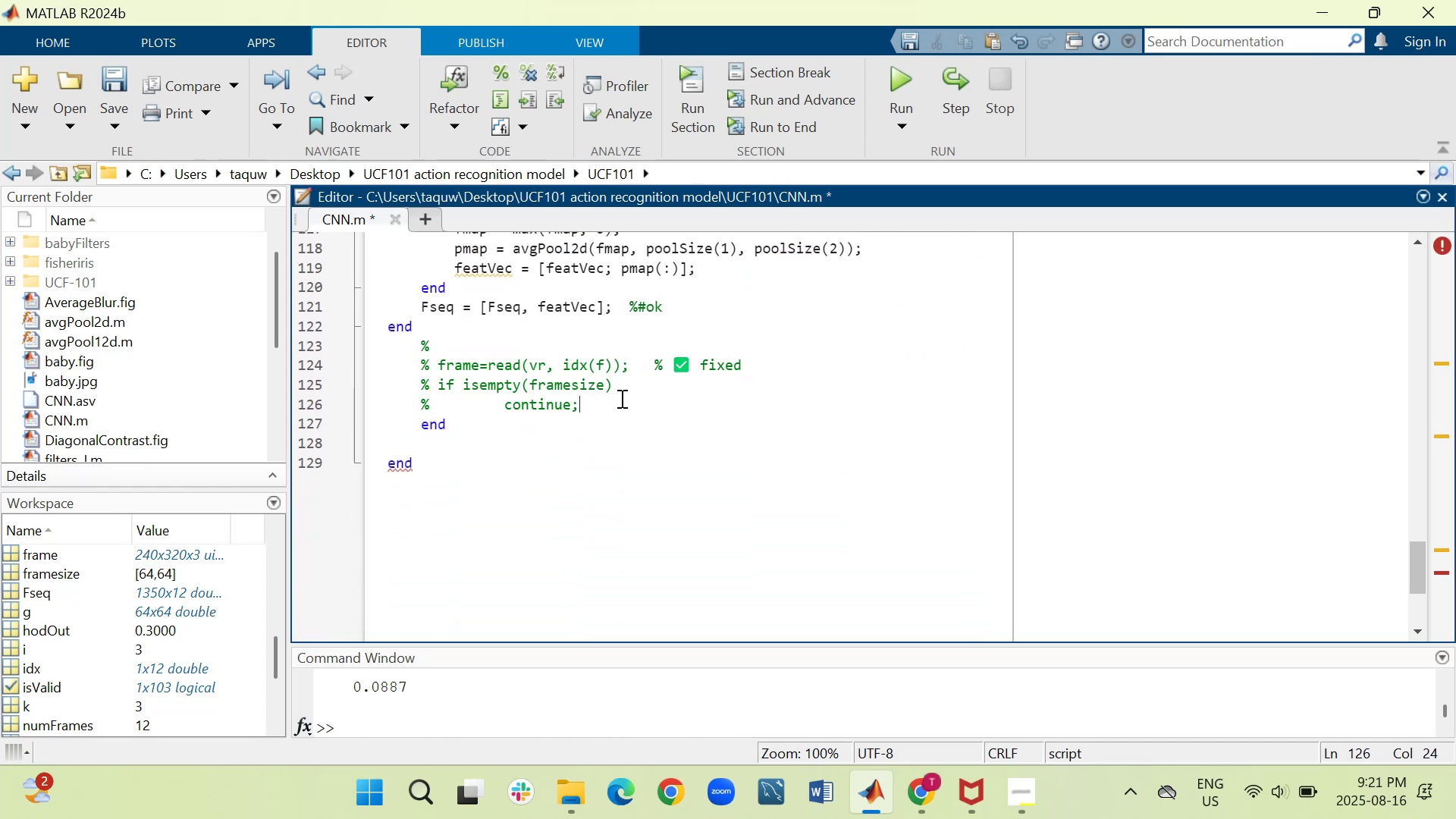 
key(Shift+Enter)
 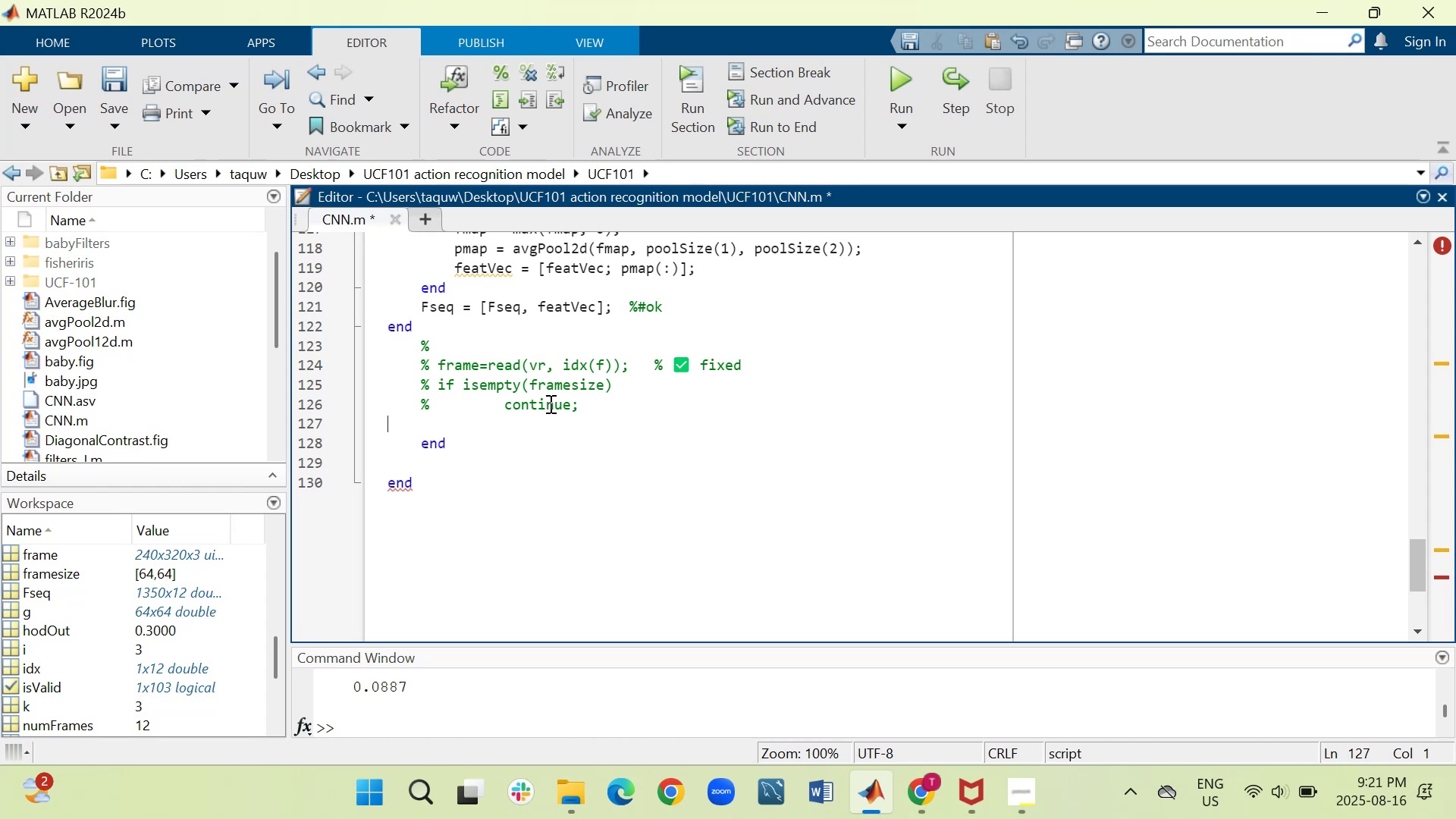 
wait(22.39)
 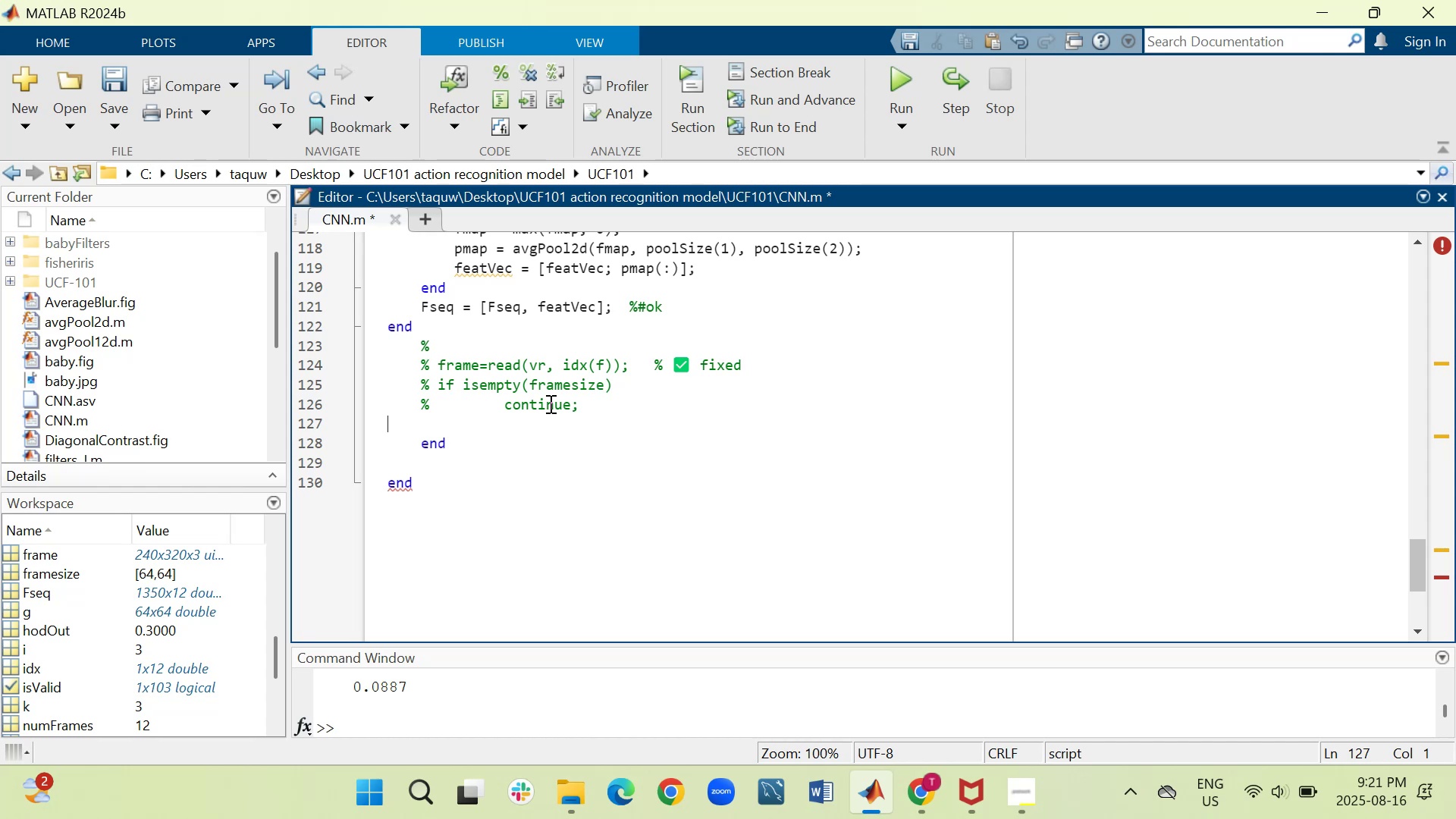 
type(if )
 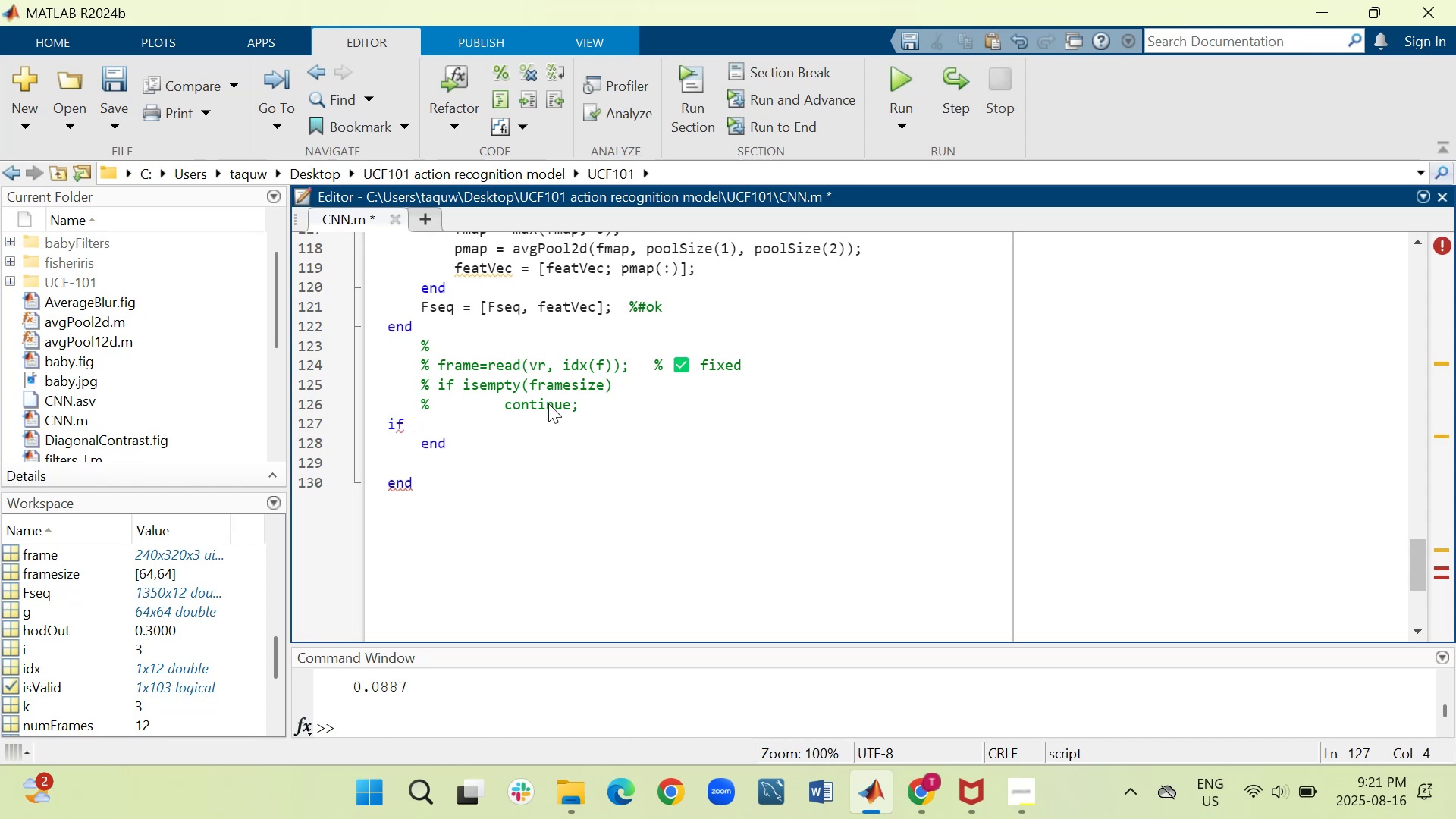 
wait(8.1)
 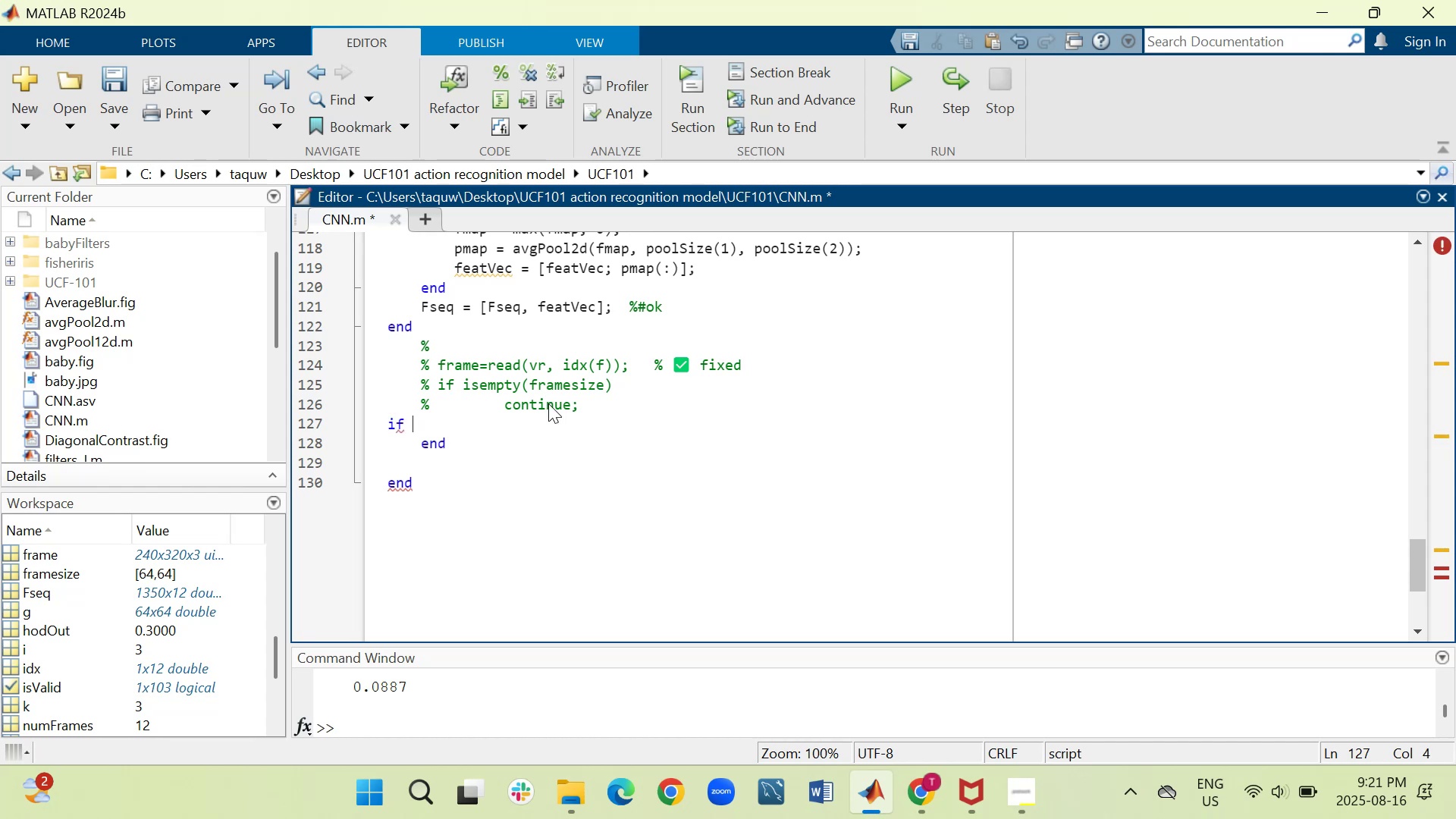 
type(isempty(Fseq)
 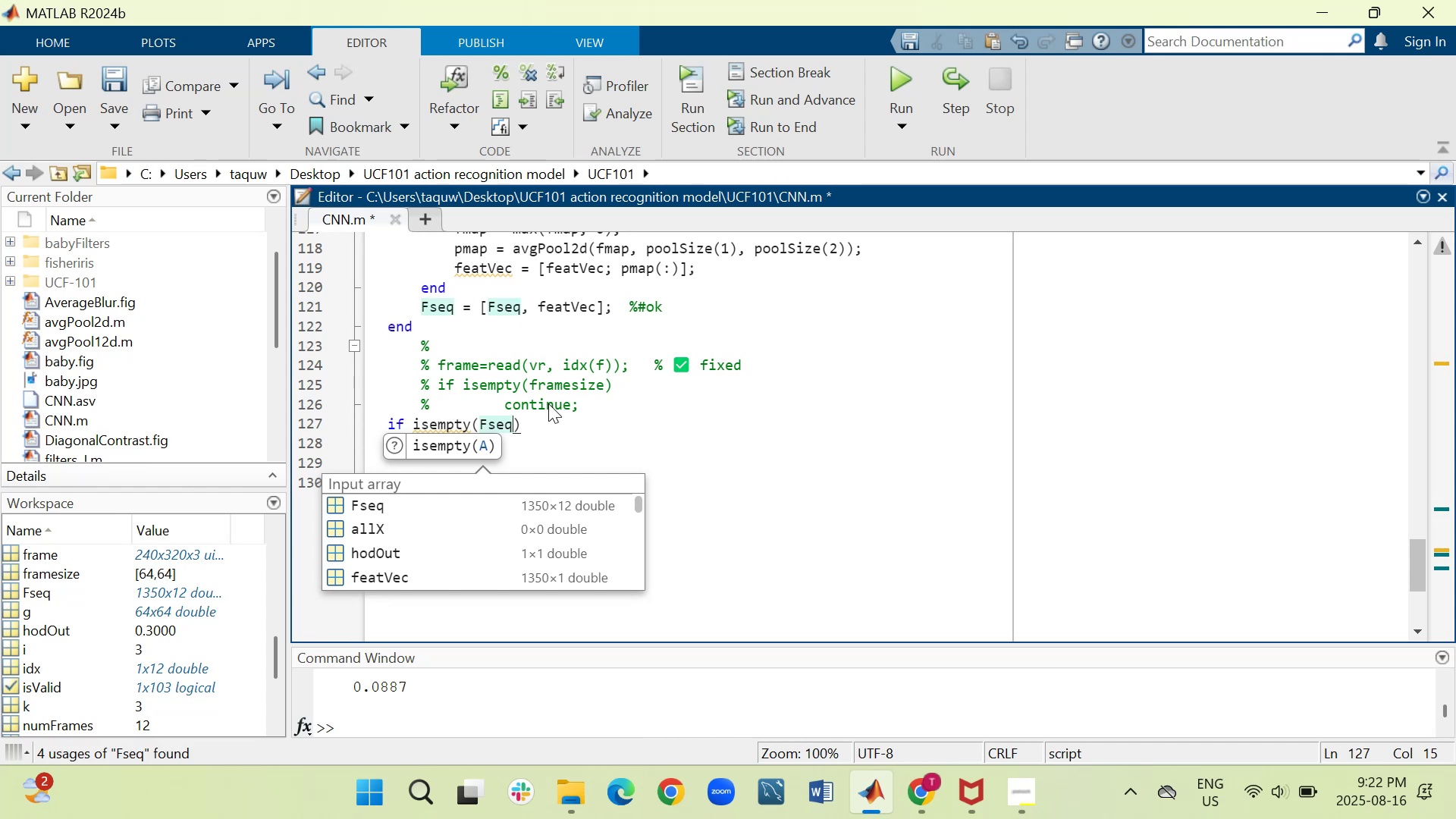 
key(ArrowRight)
 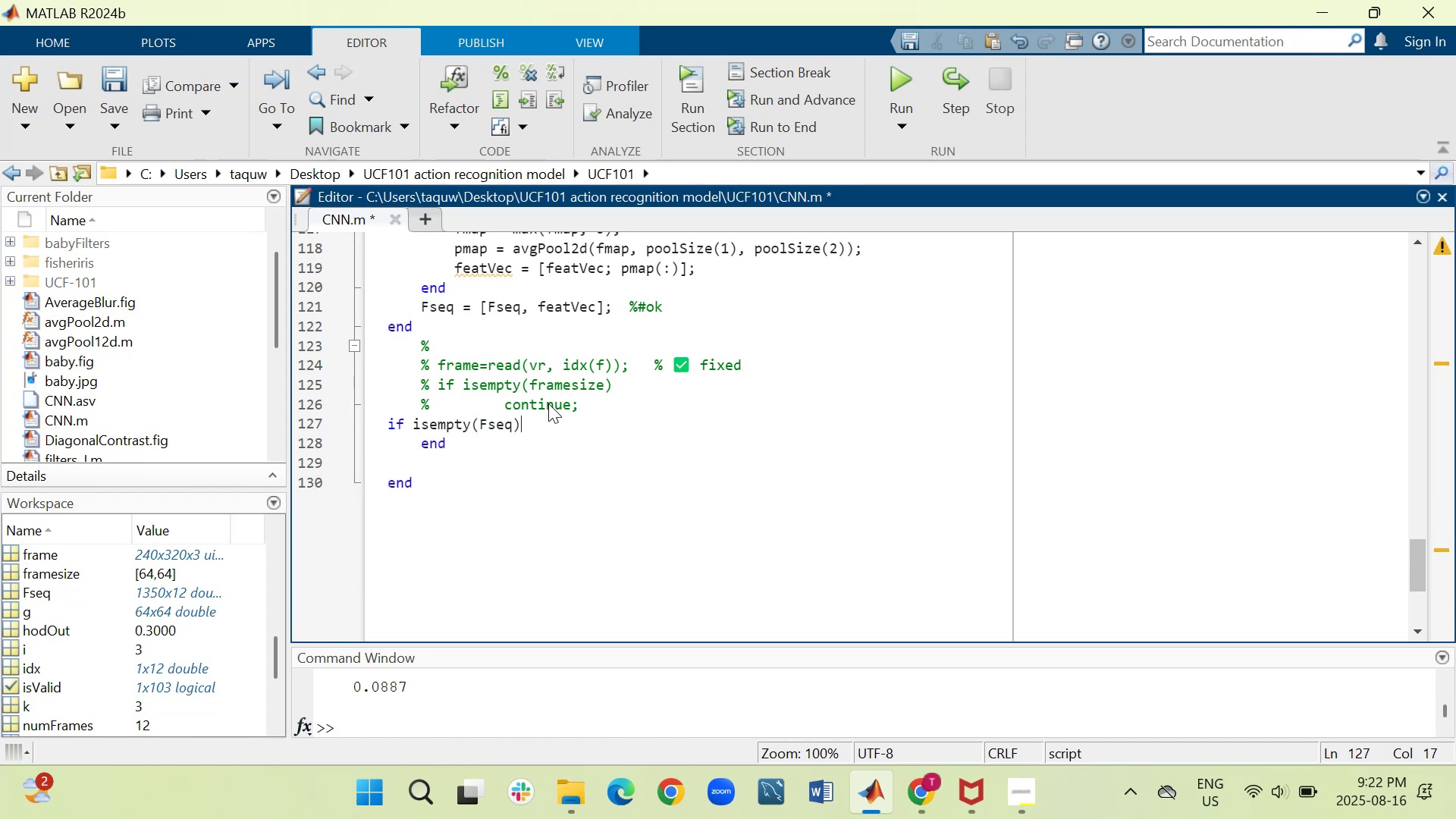 
key(Shift+Enter)
 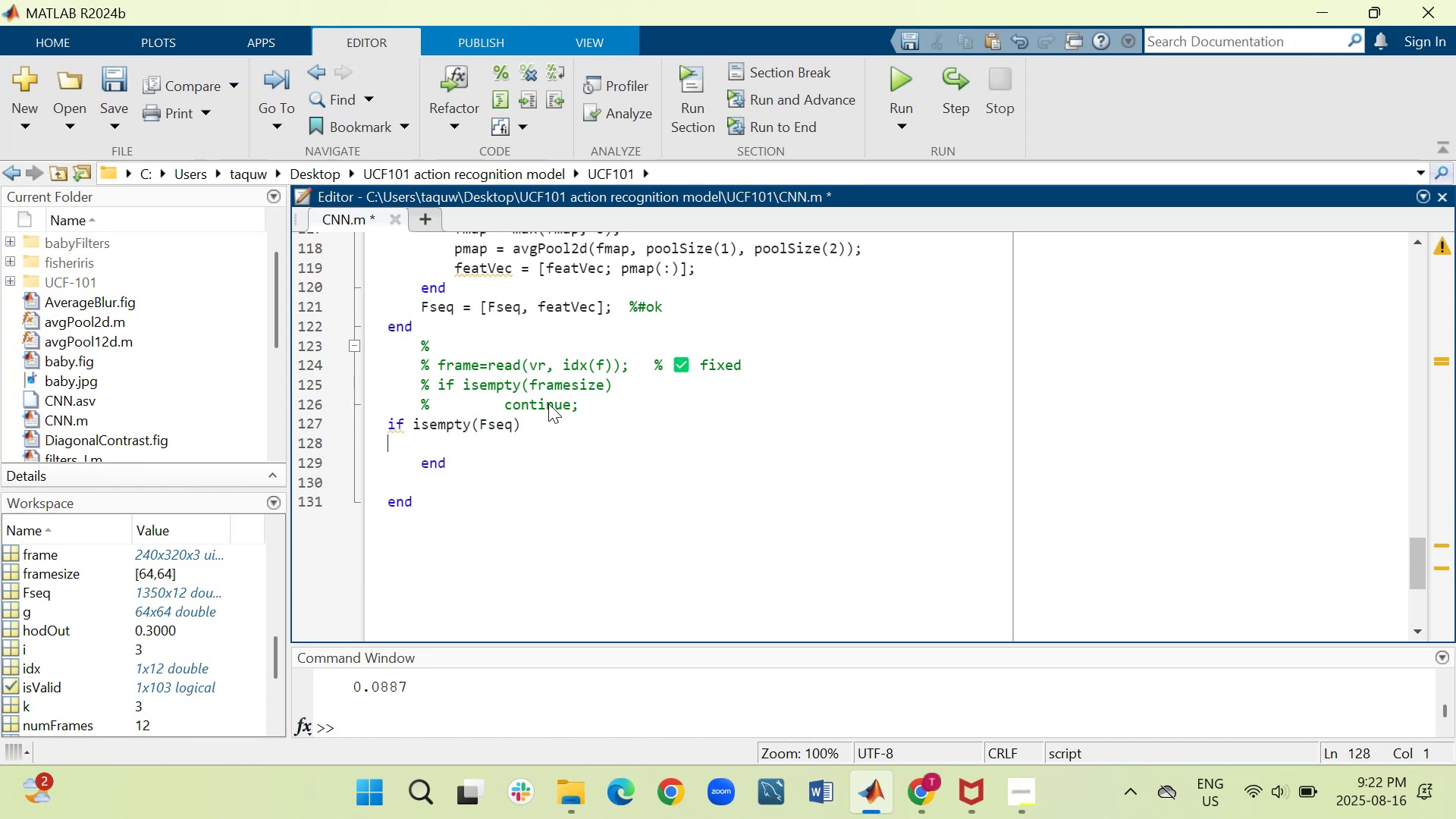 
key(Tab)
type(warning('No frames extracted for %s, skipping)
 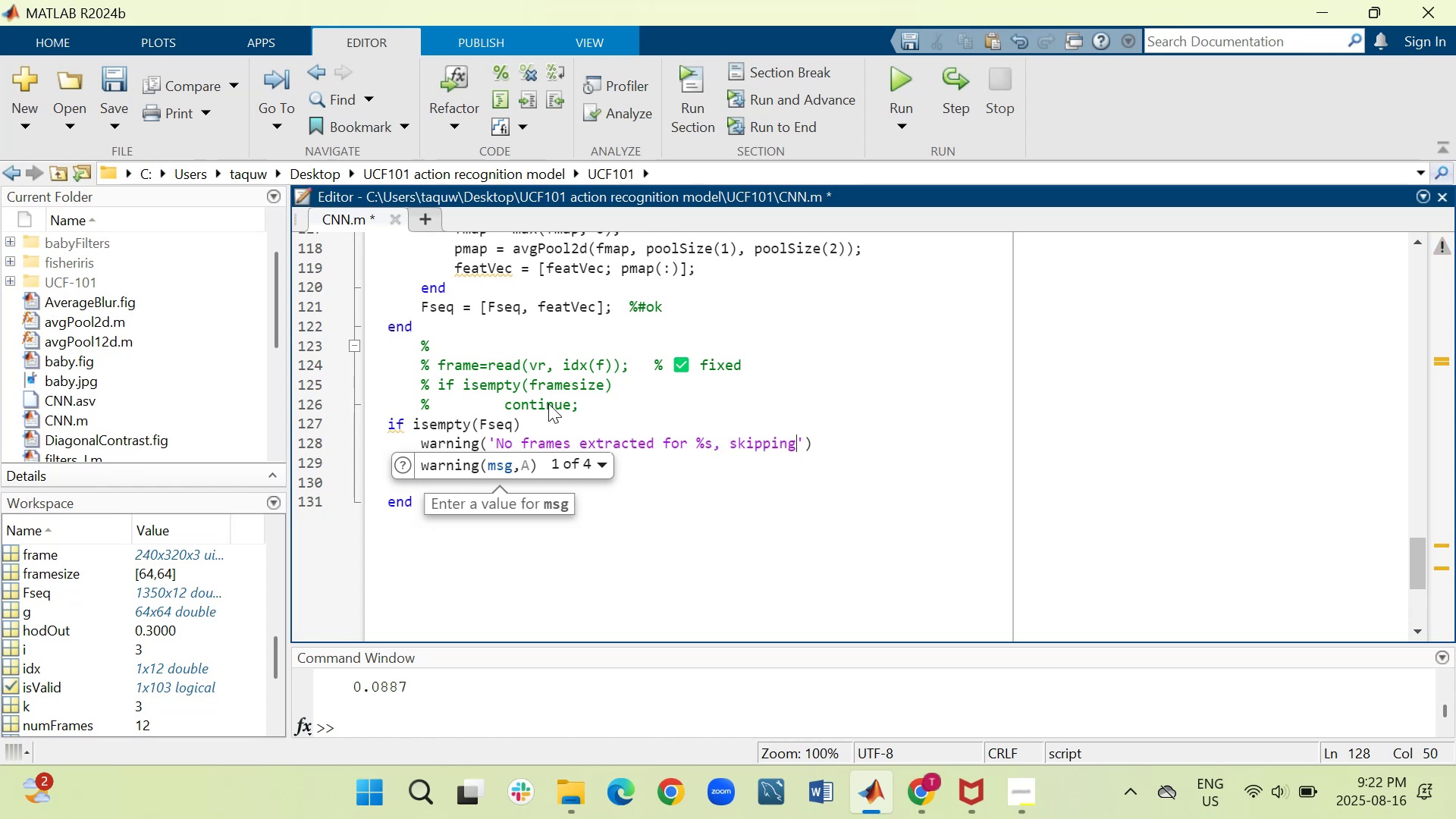 
key(Period)
 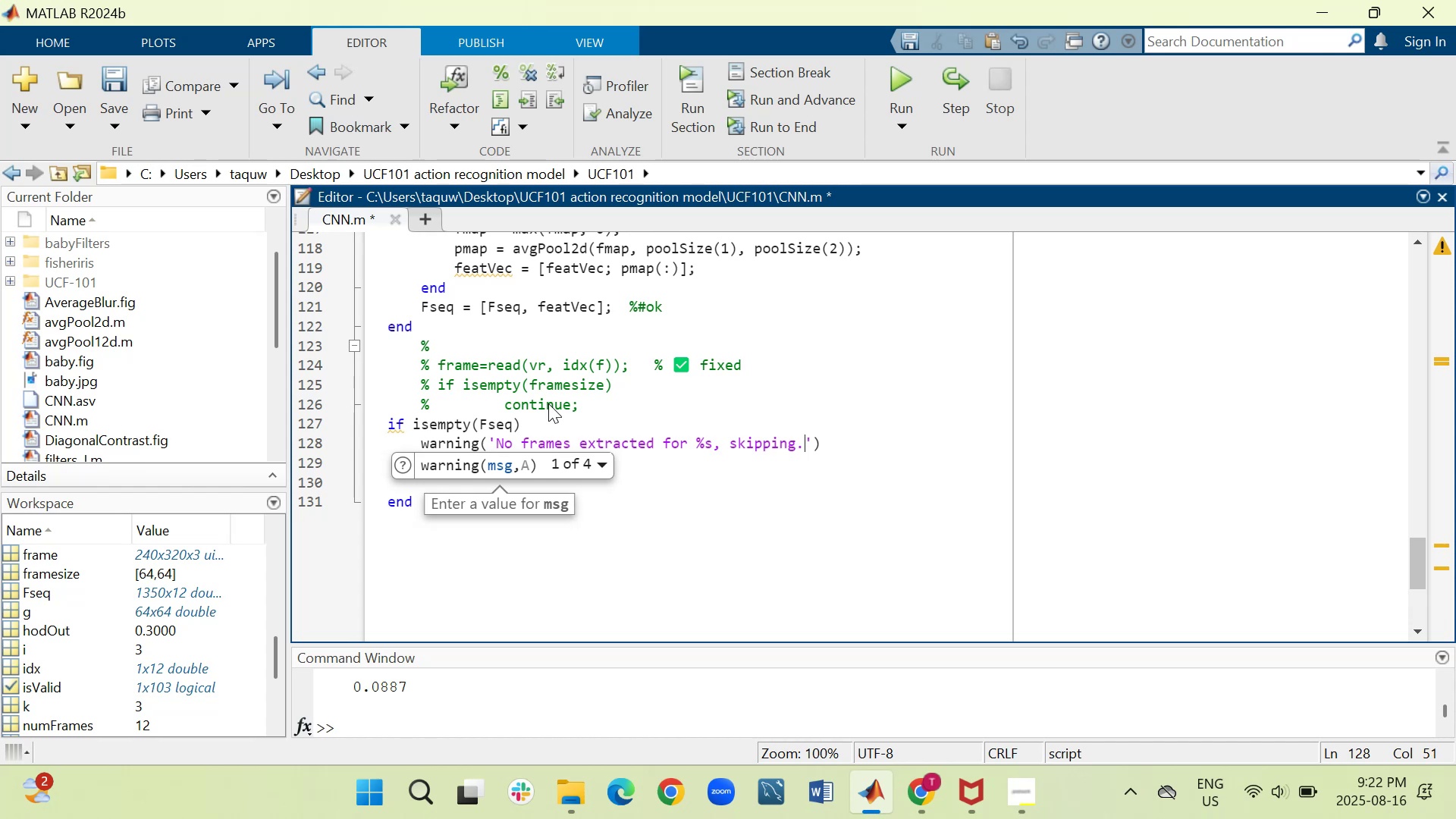 
key(ArrowRight)
 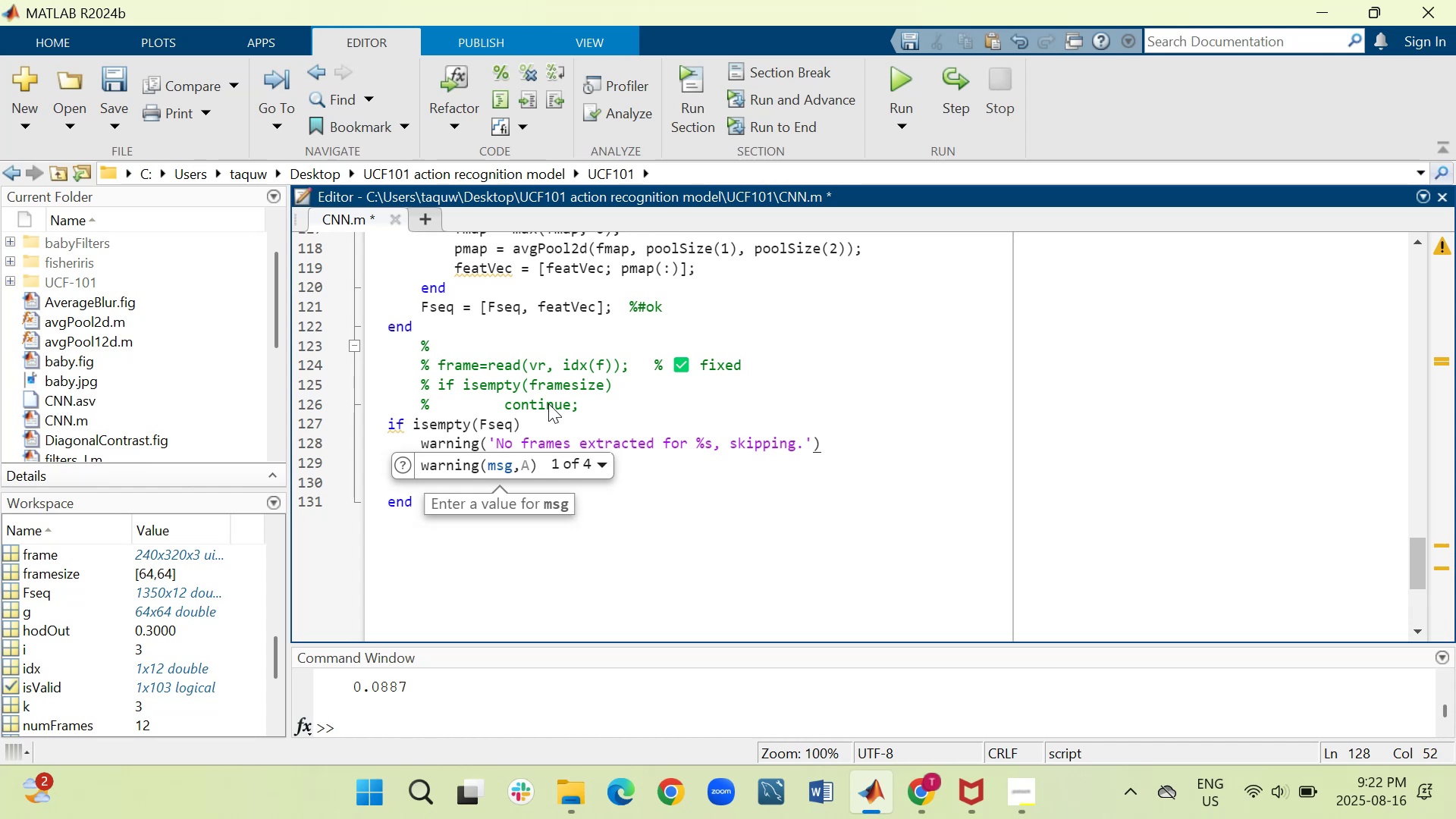 
type(, vp)
 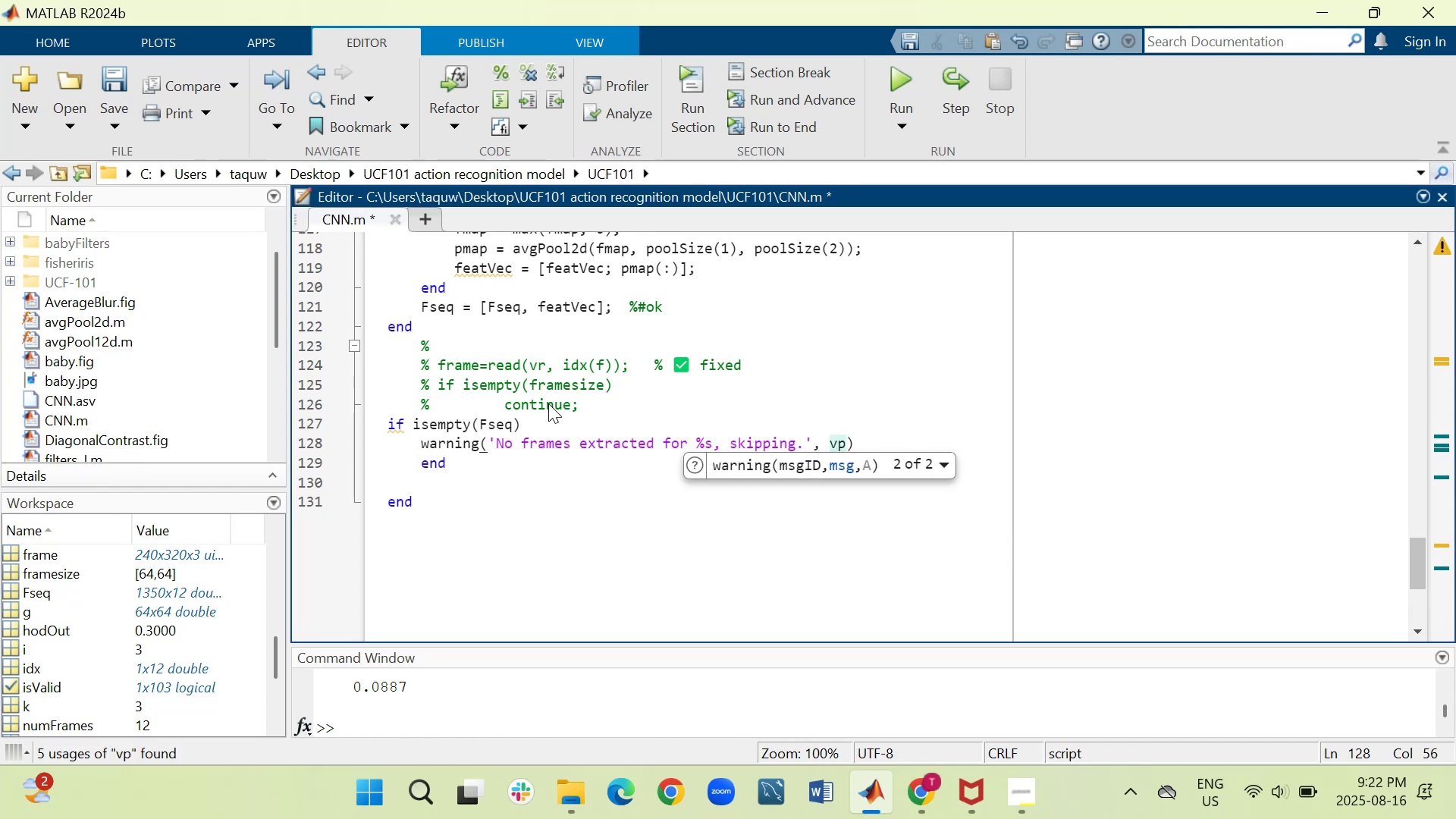 
key(ArrowRight)
 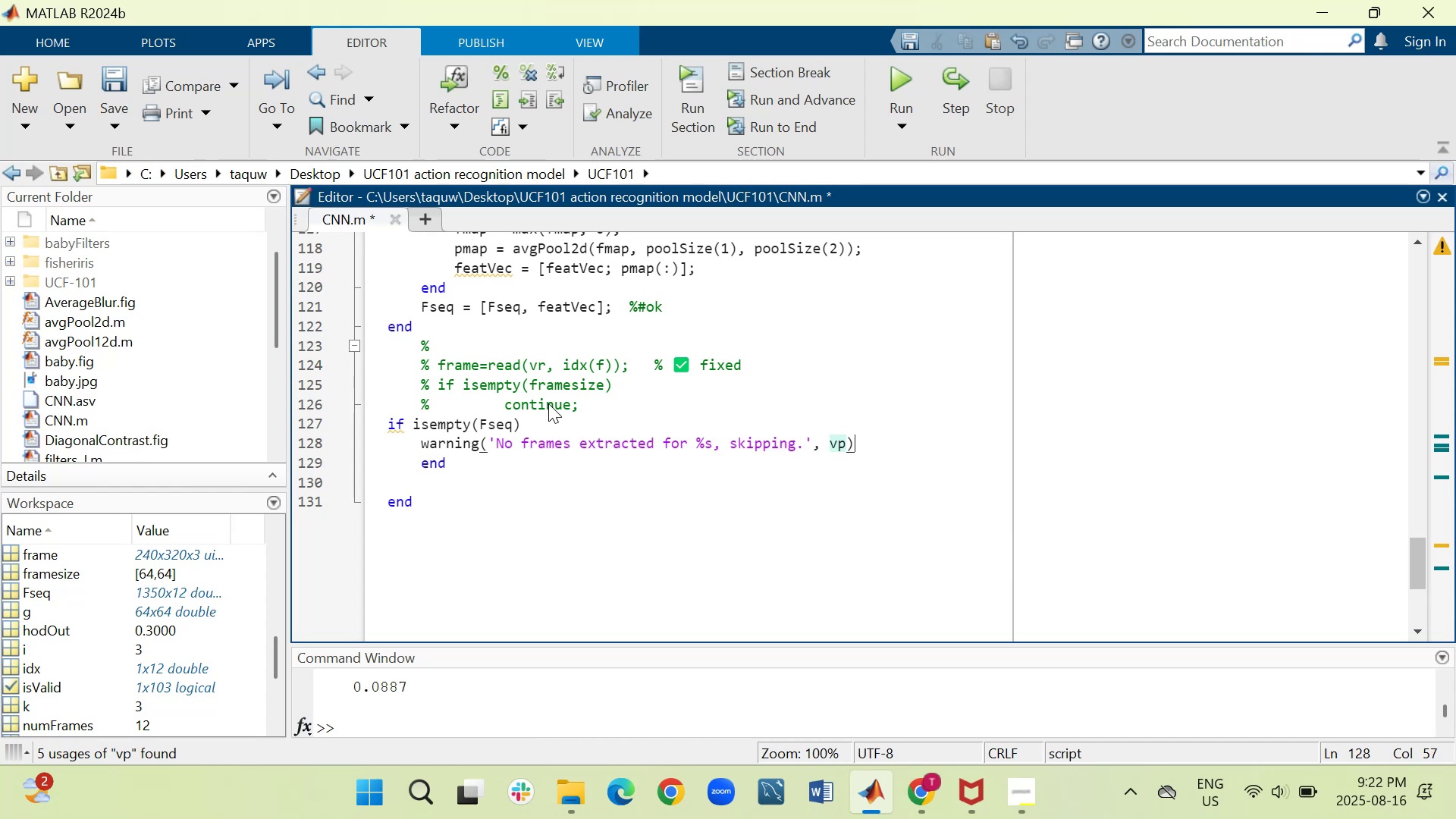 
key(Semicolon)
 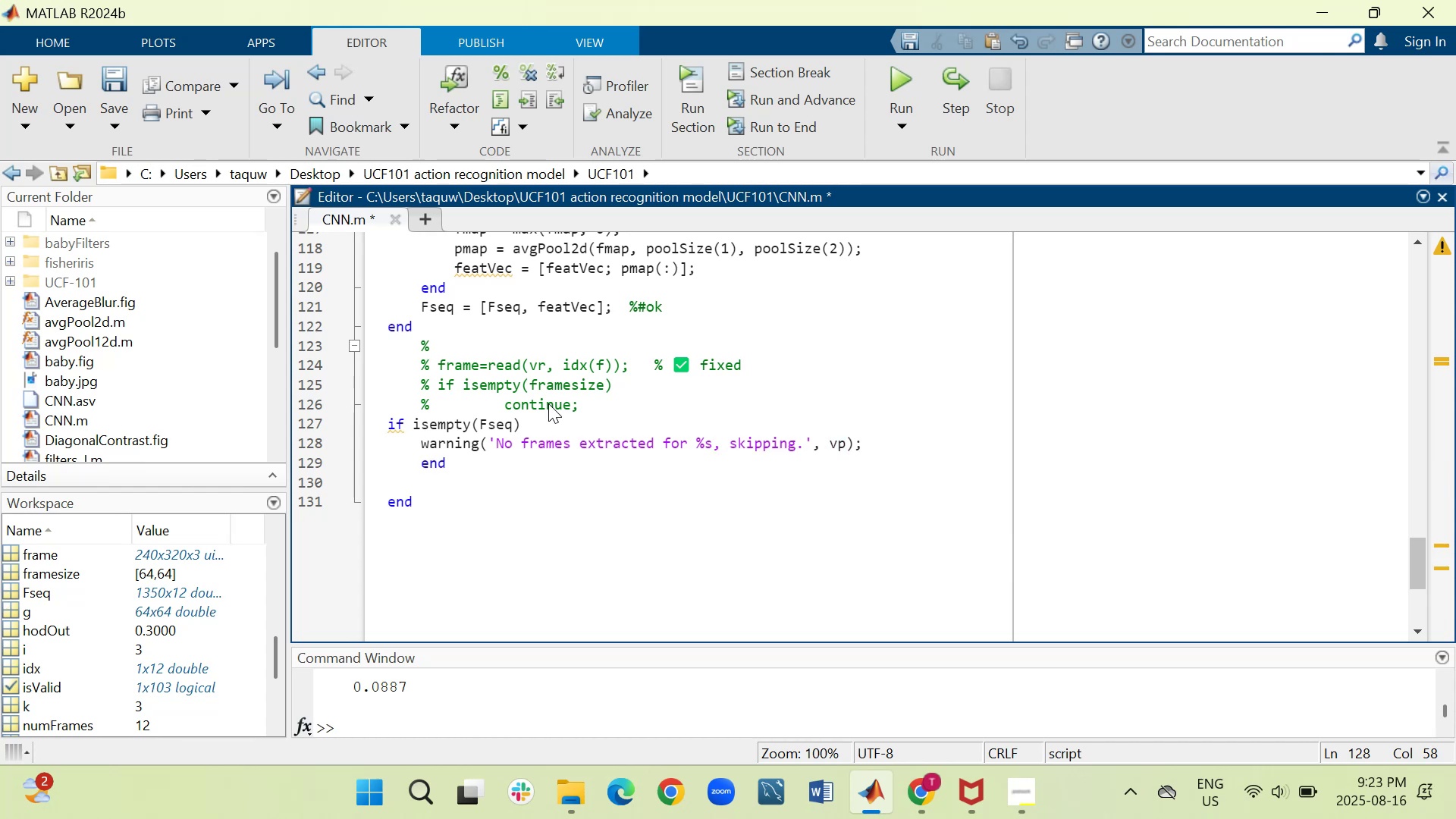 
wait(7.7)
 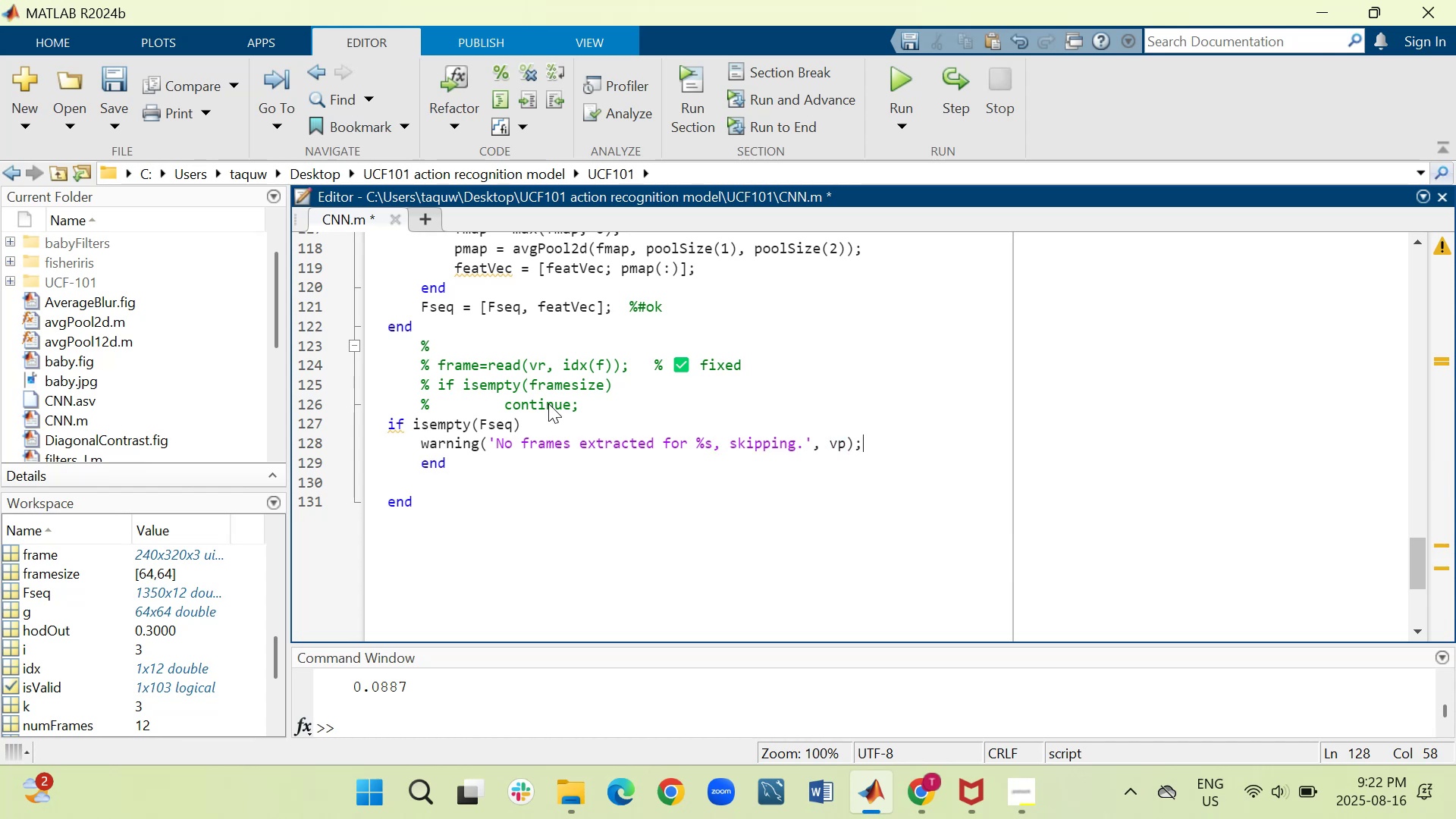 
key(ArrowDown)
 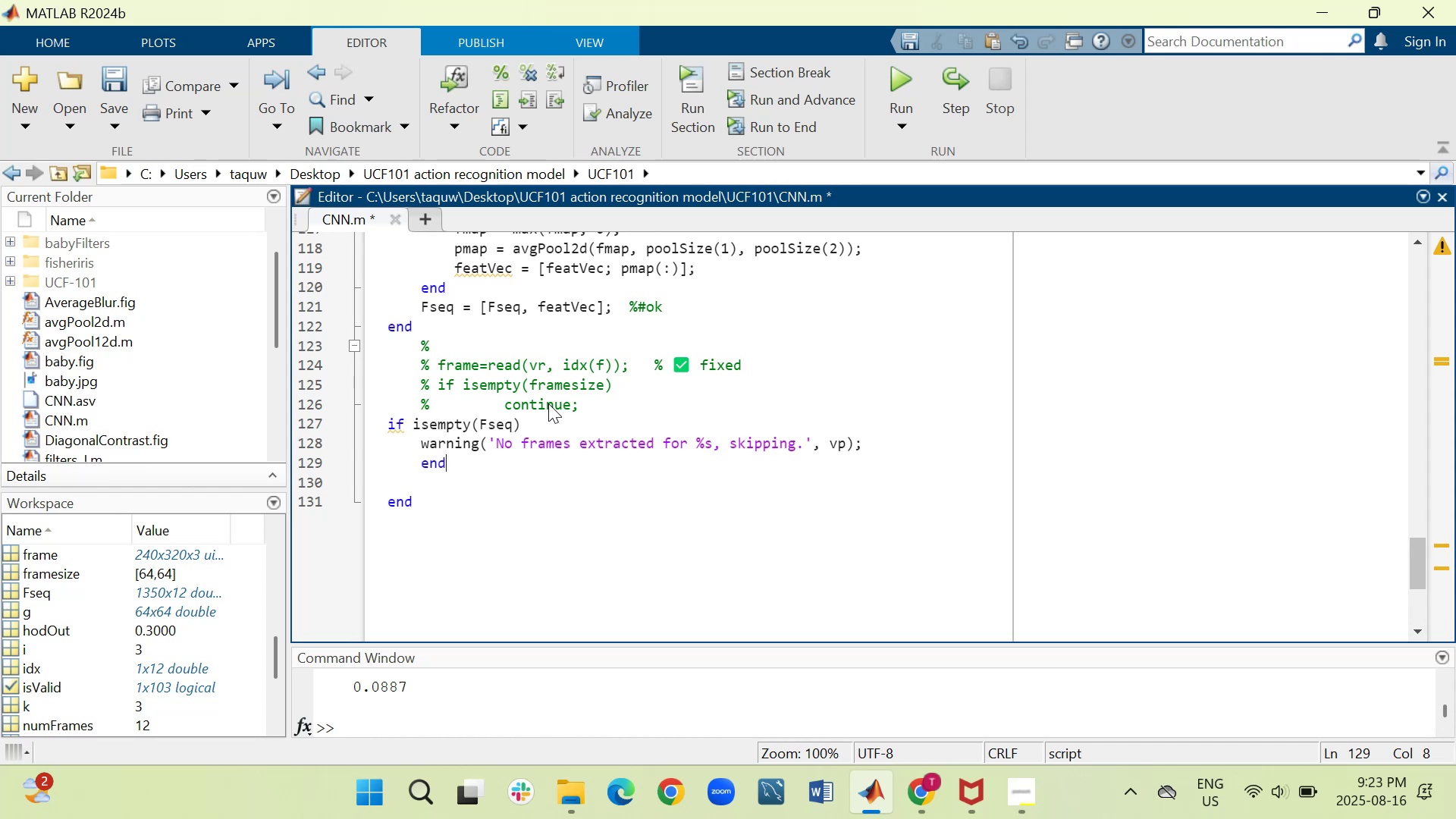 
key(ArrowLeft)
 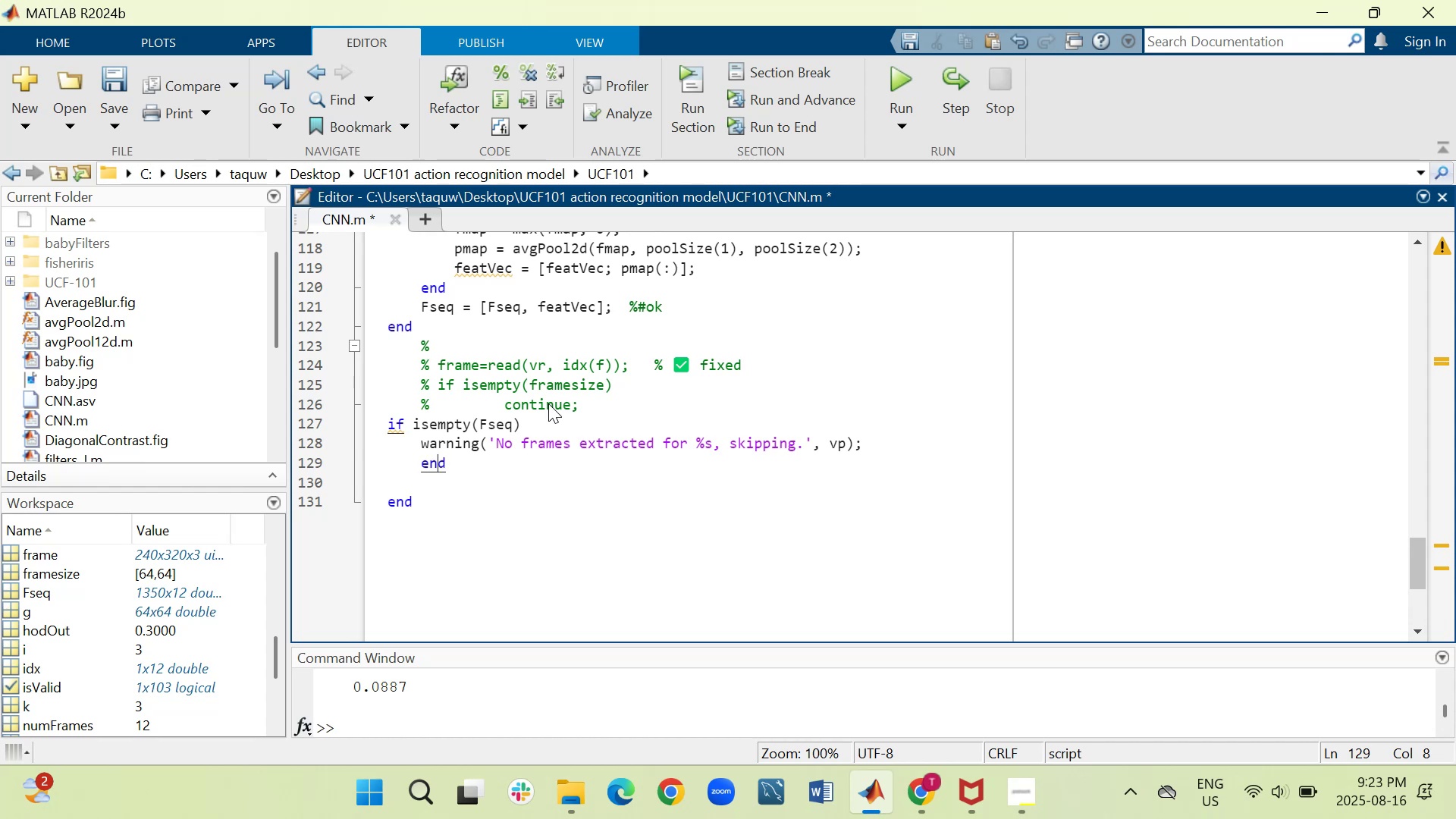 
key(ArrowLeft)
 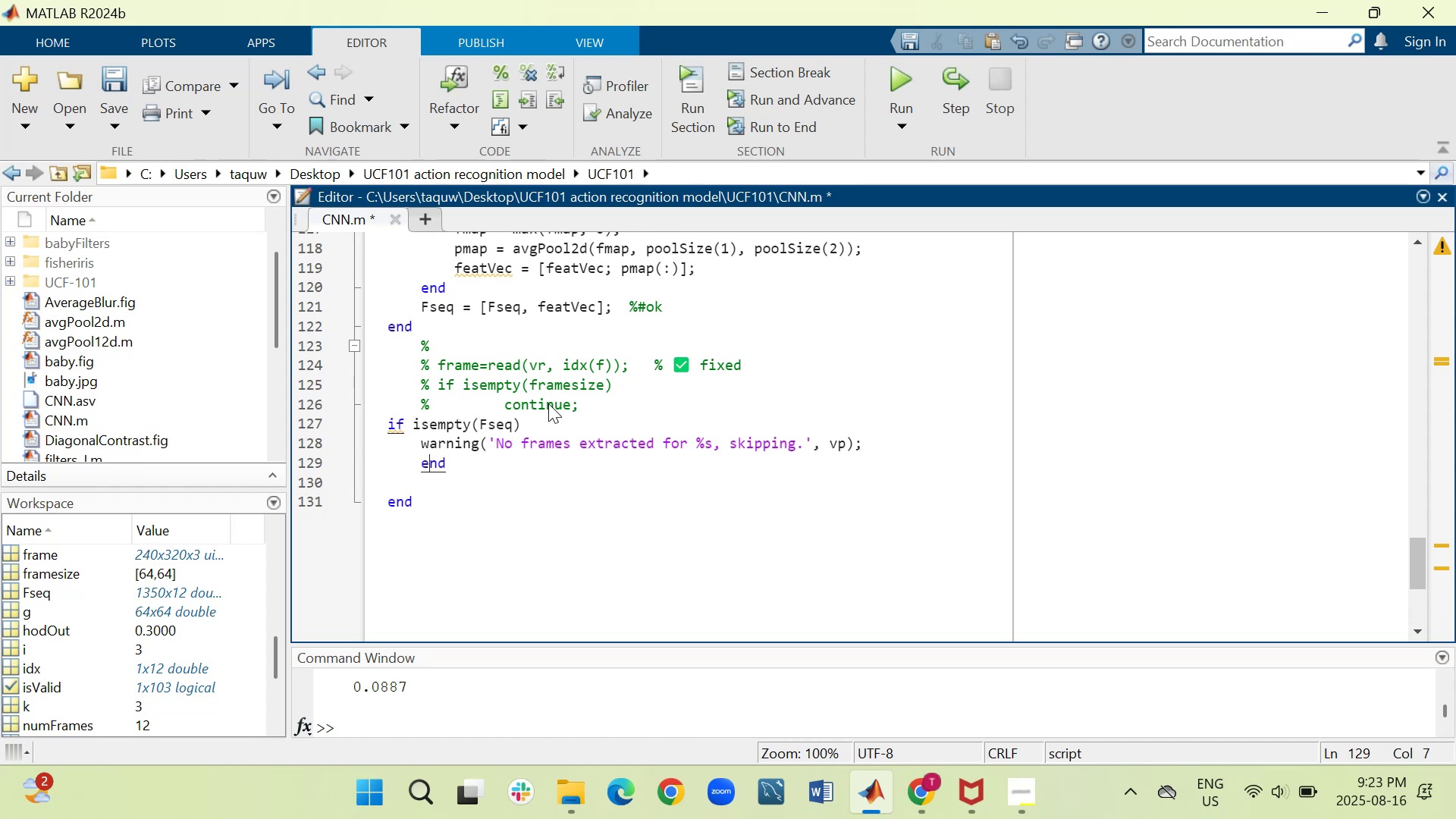 
key(ArrowLeft)
 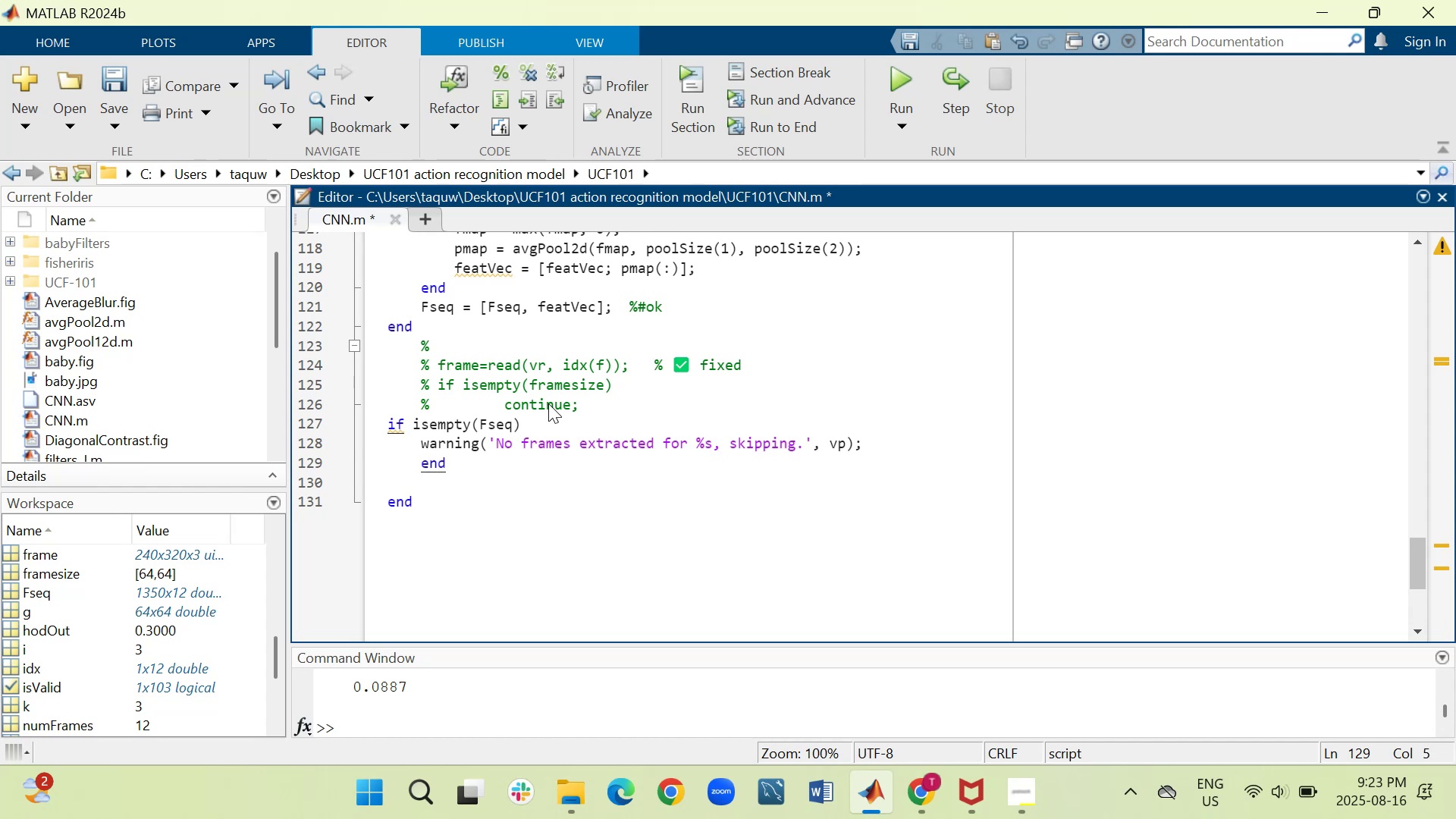 
key(Backspace)
 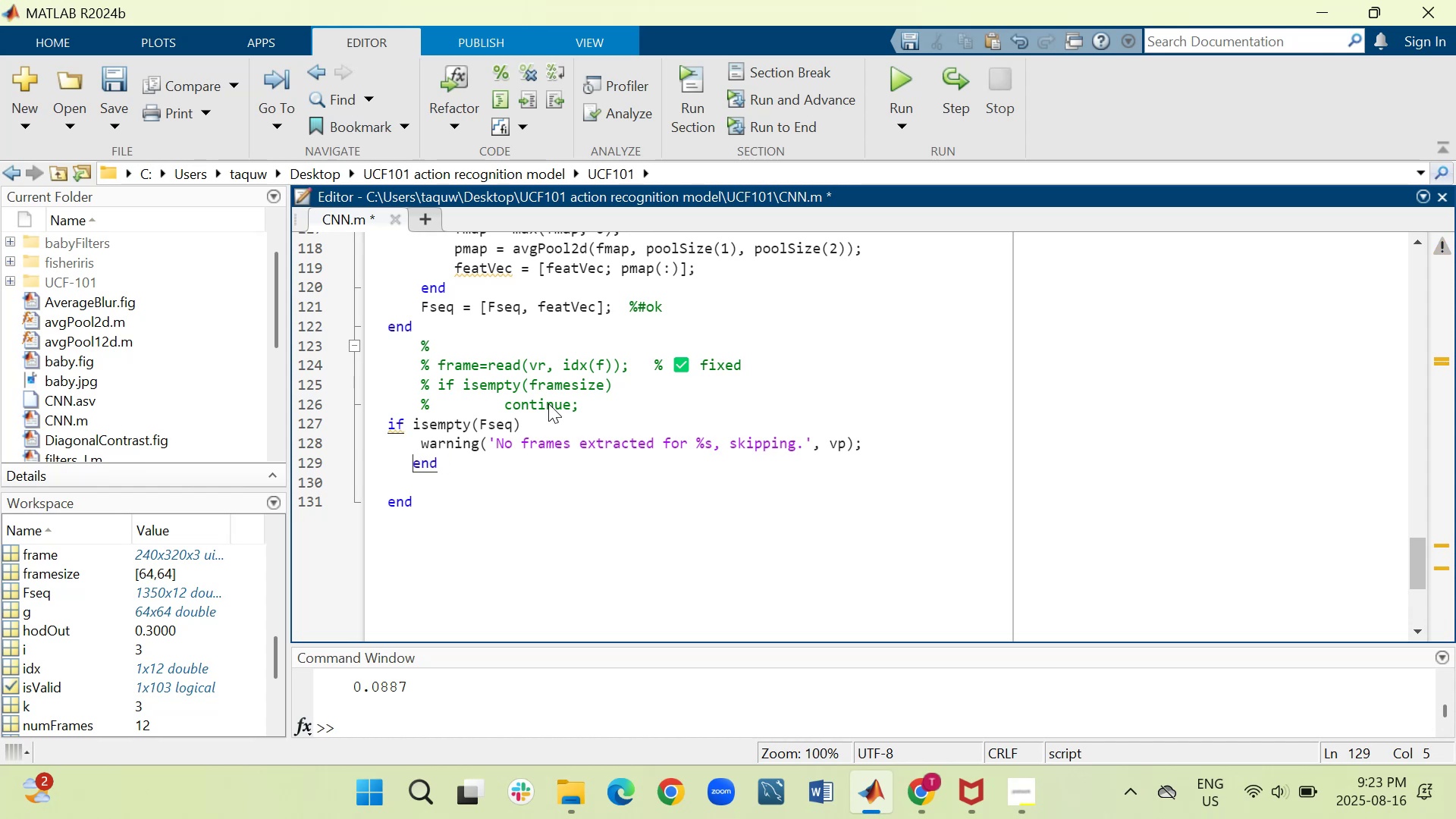 
key(Backspace)
 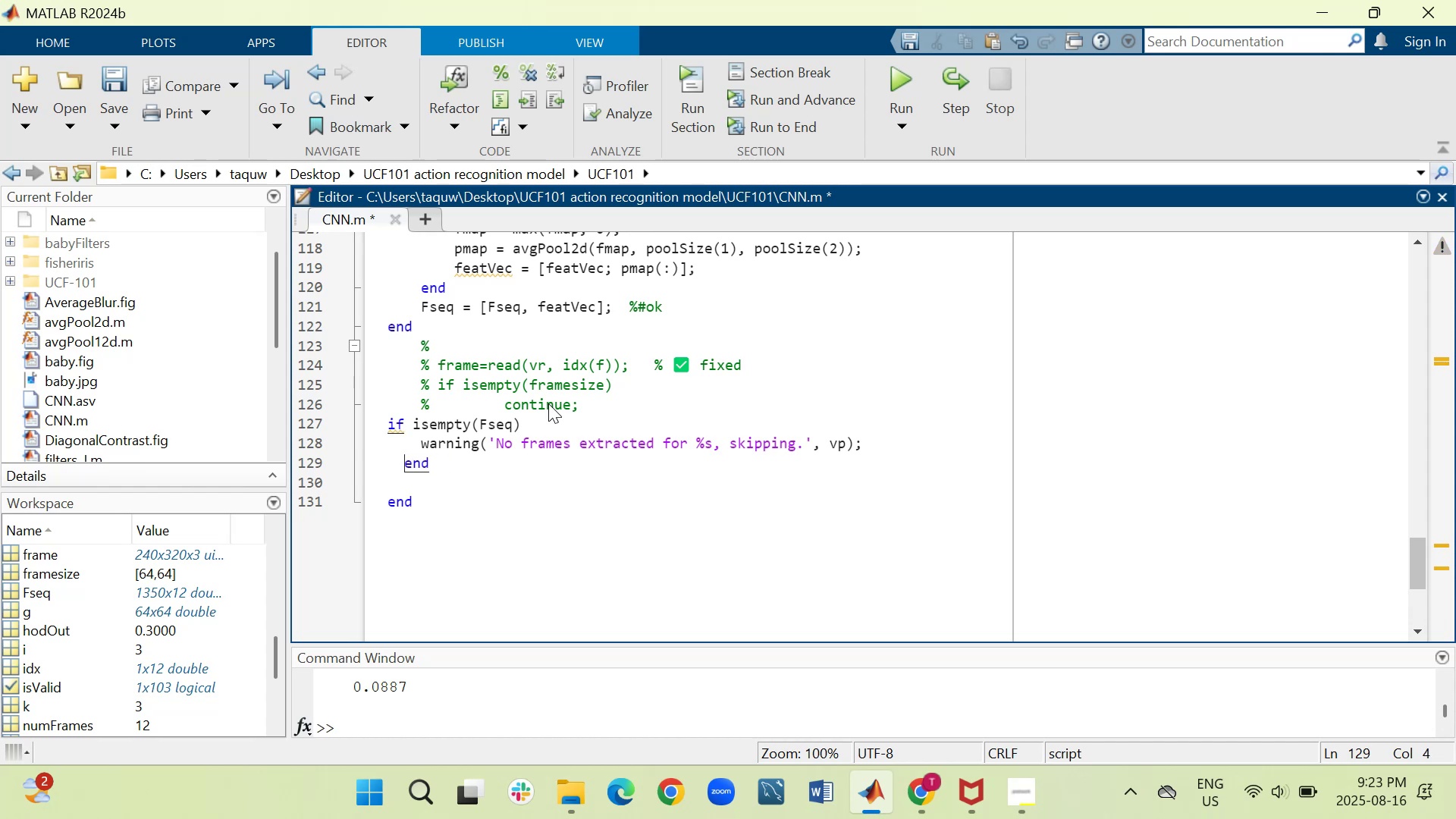 
key(Backspace)
 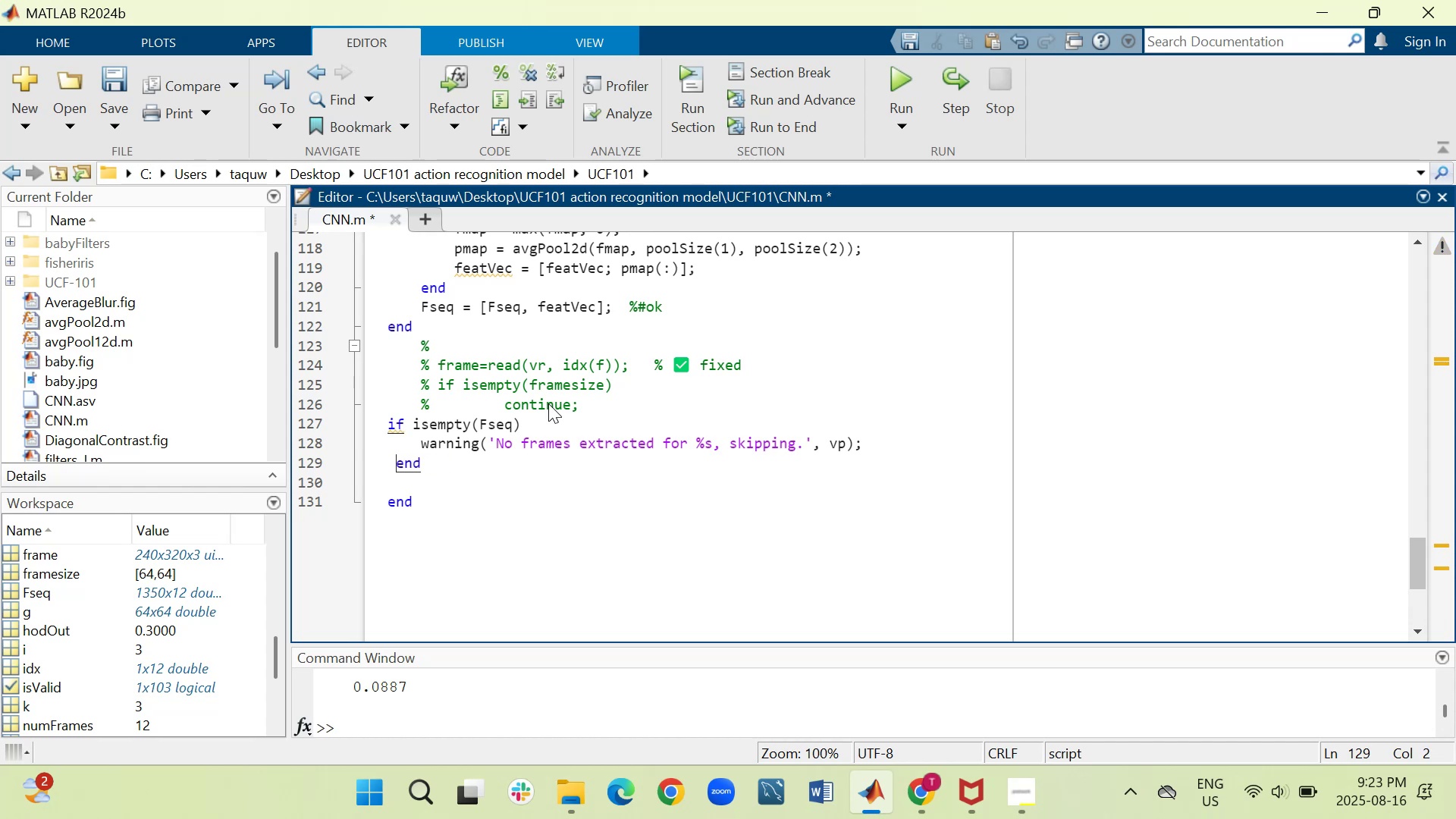 
key(Backspace)
 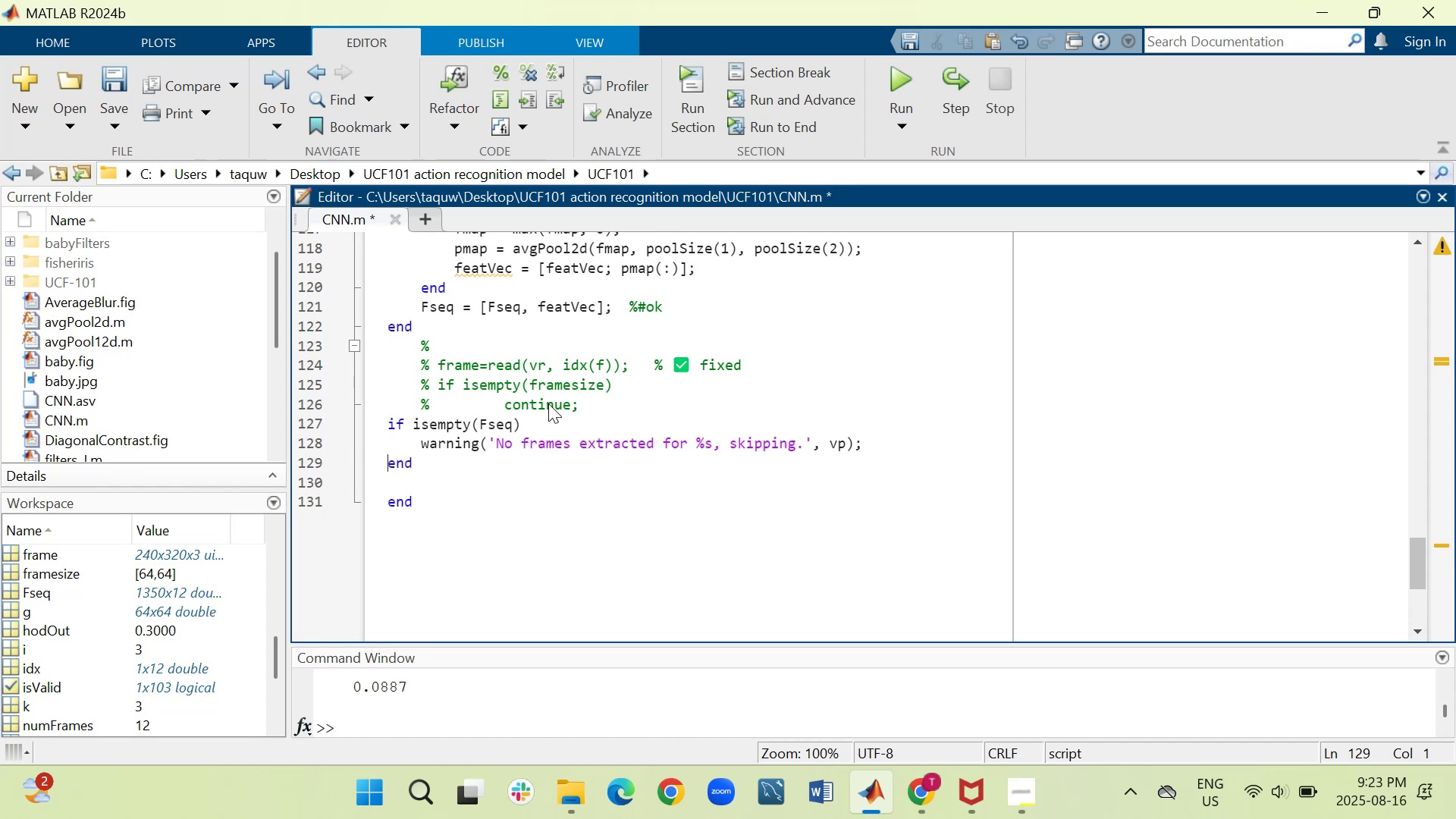 
key(ArrowRight)
 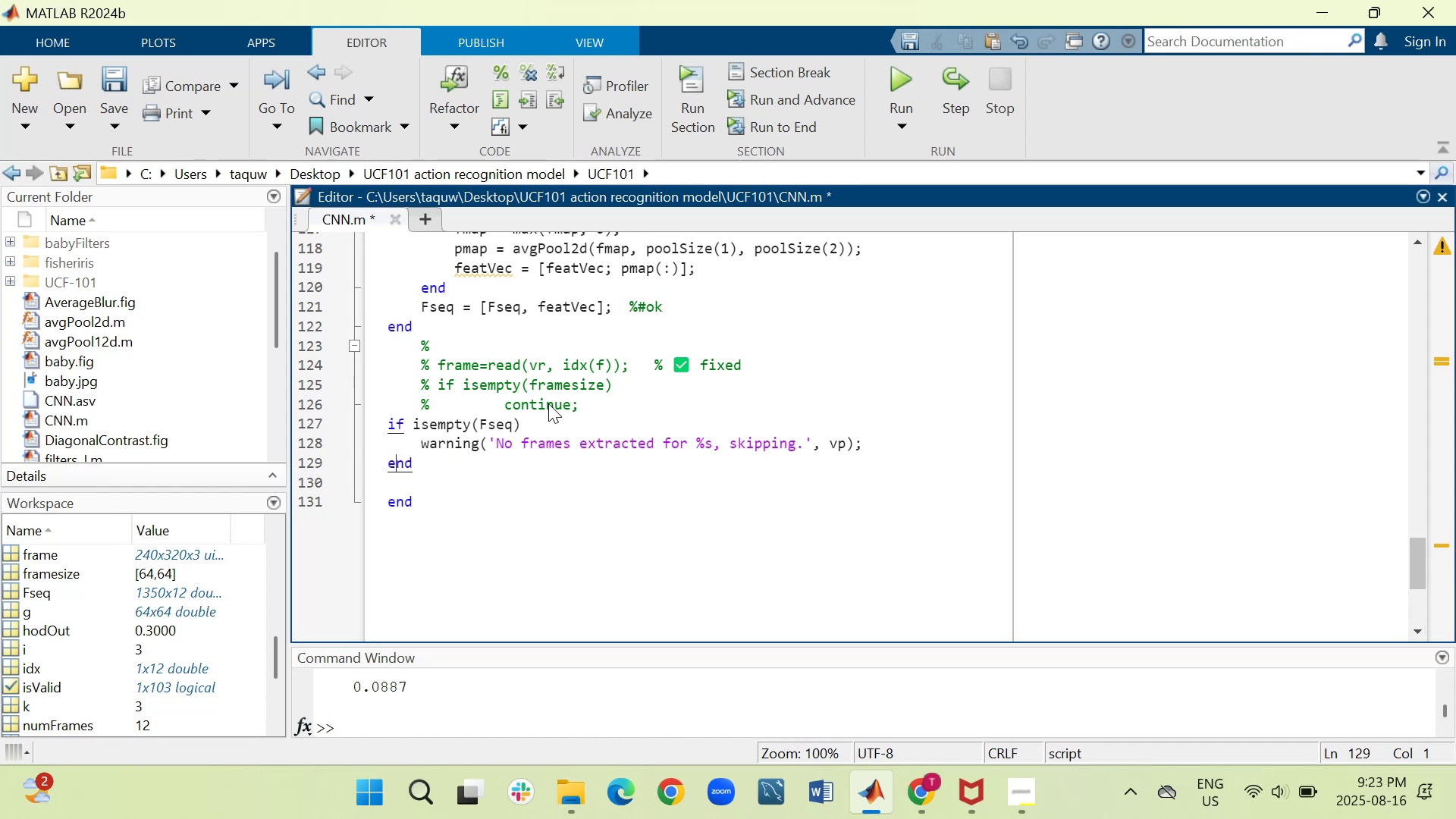 
key(ArrowRight)
 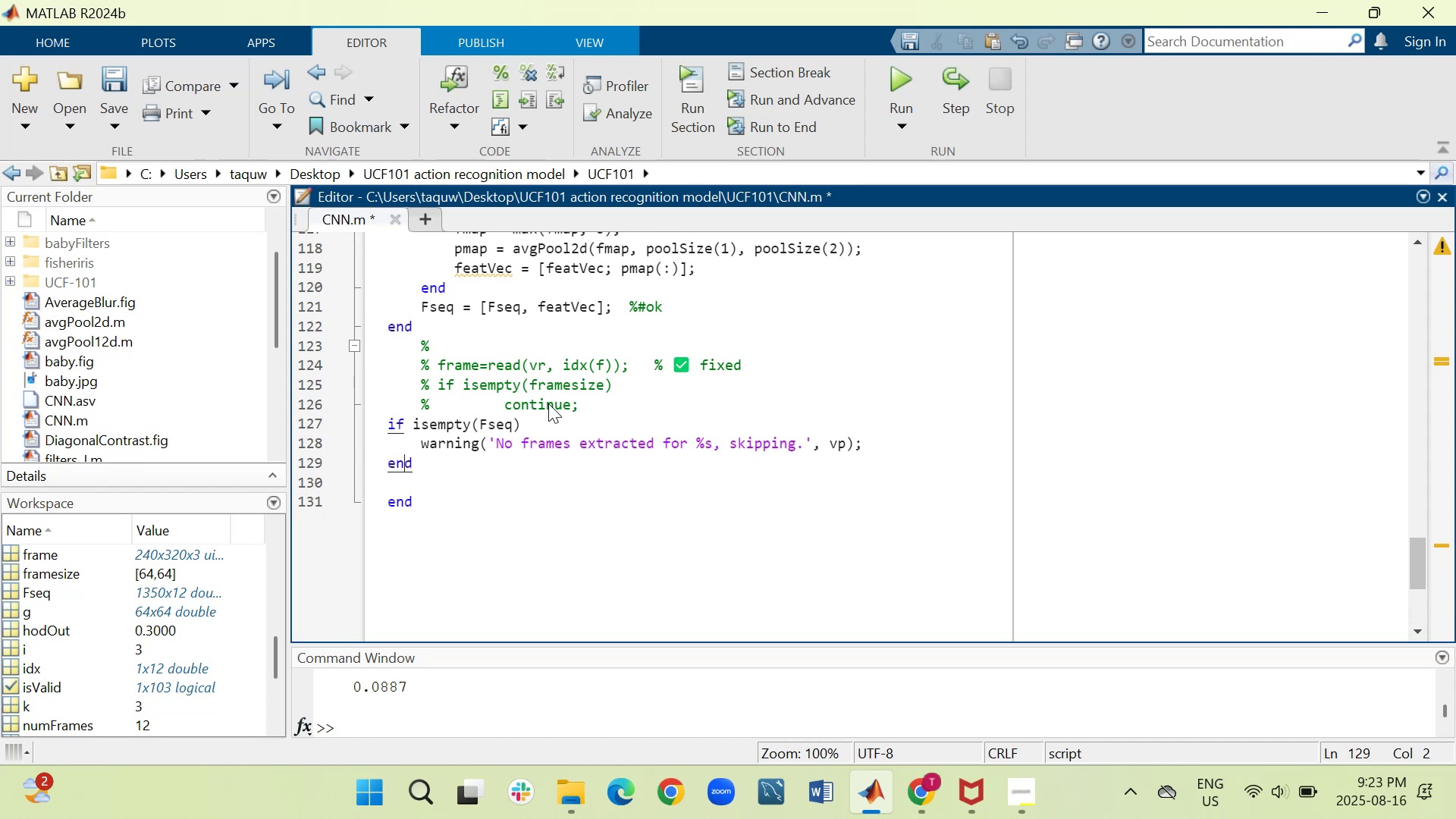 
key(ArrowRight)
 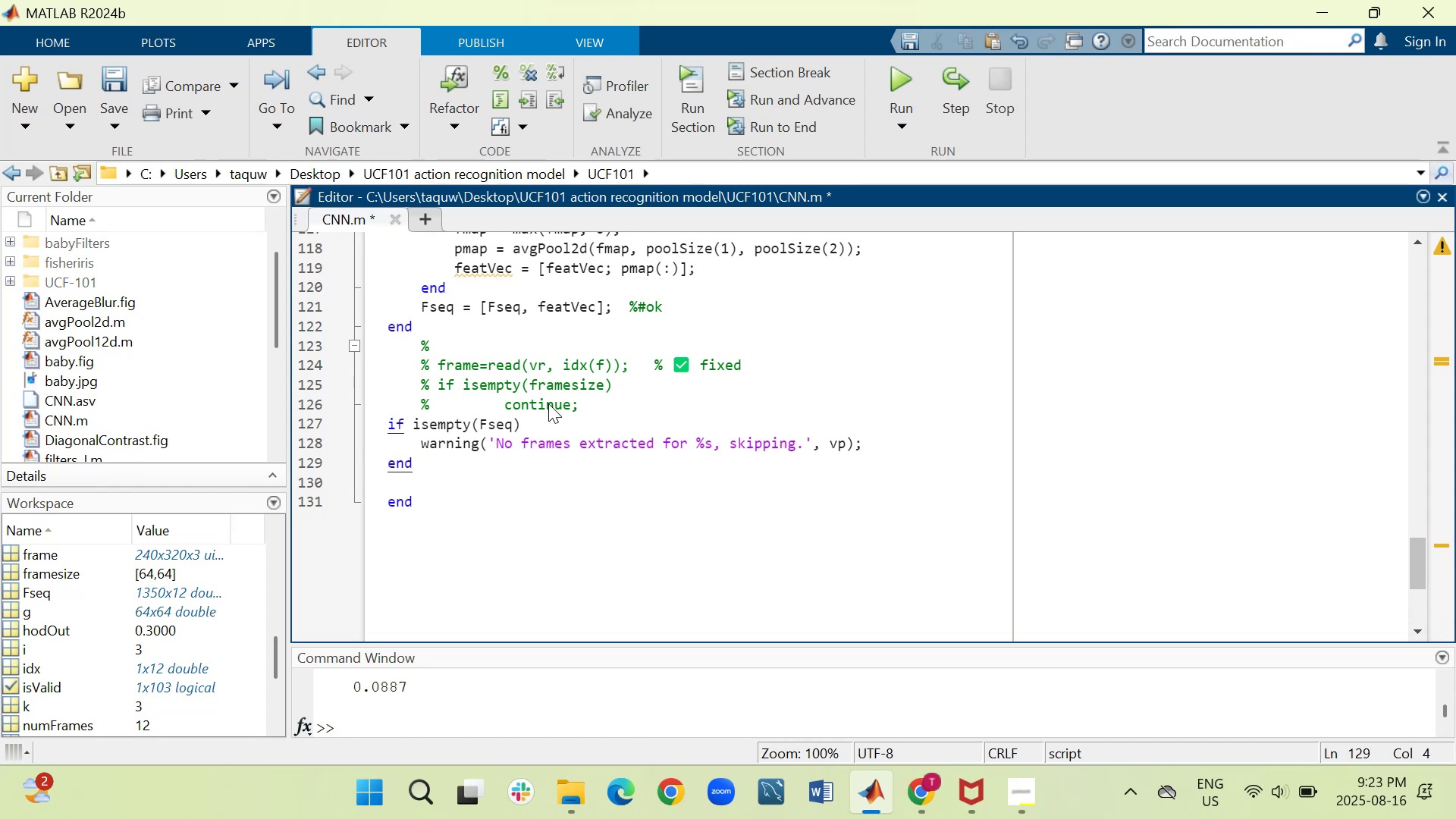 
key(Shift+Enter)
 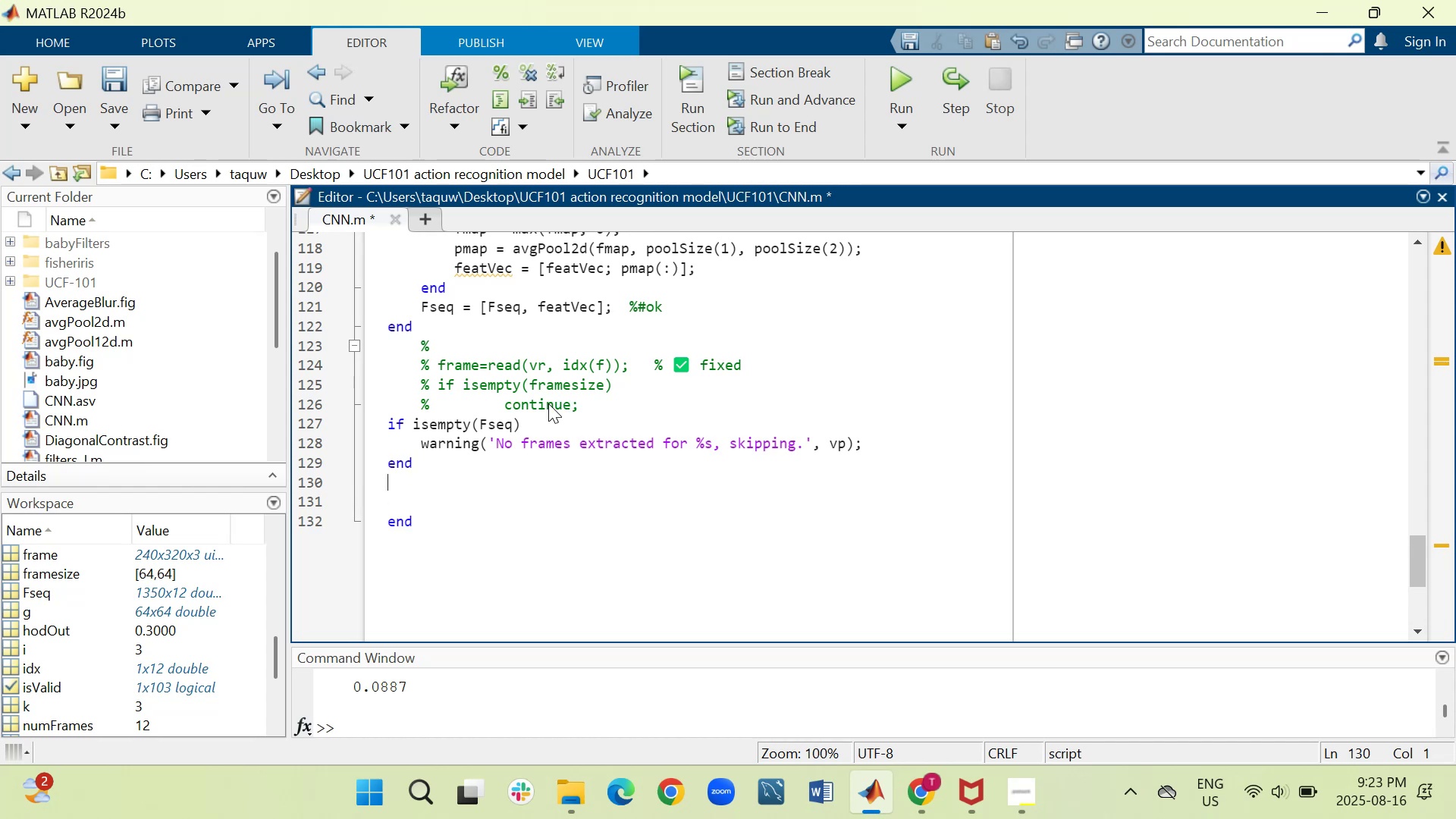 
wait(6.75)
 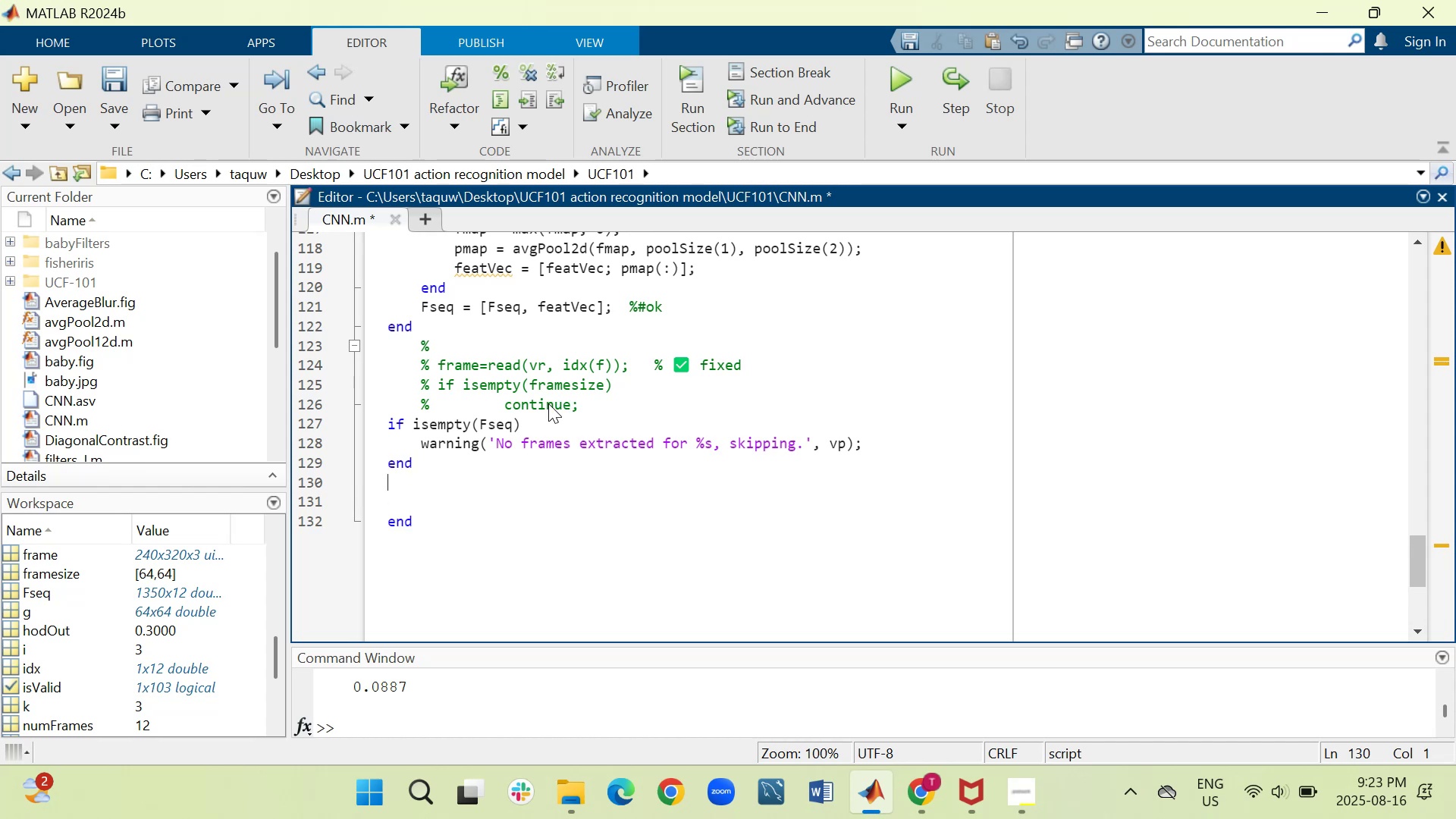 
key(ArrowUp)
 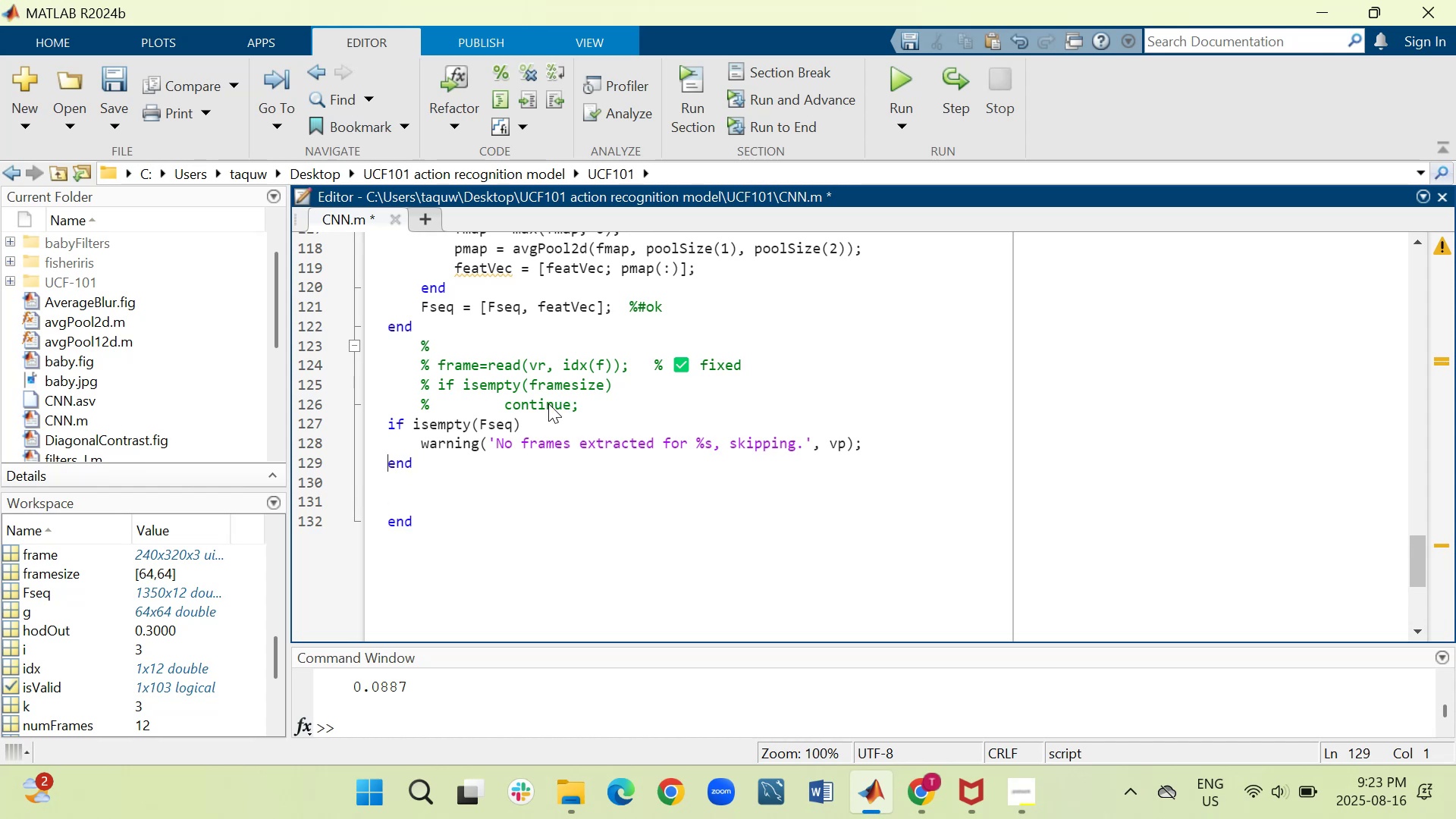 
key(ArrowUp)
 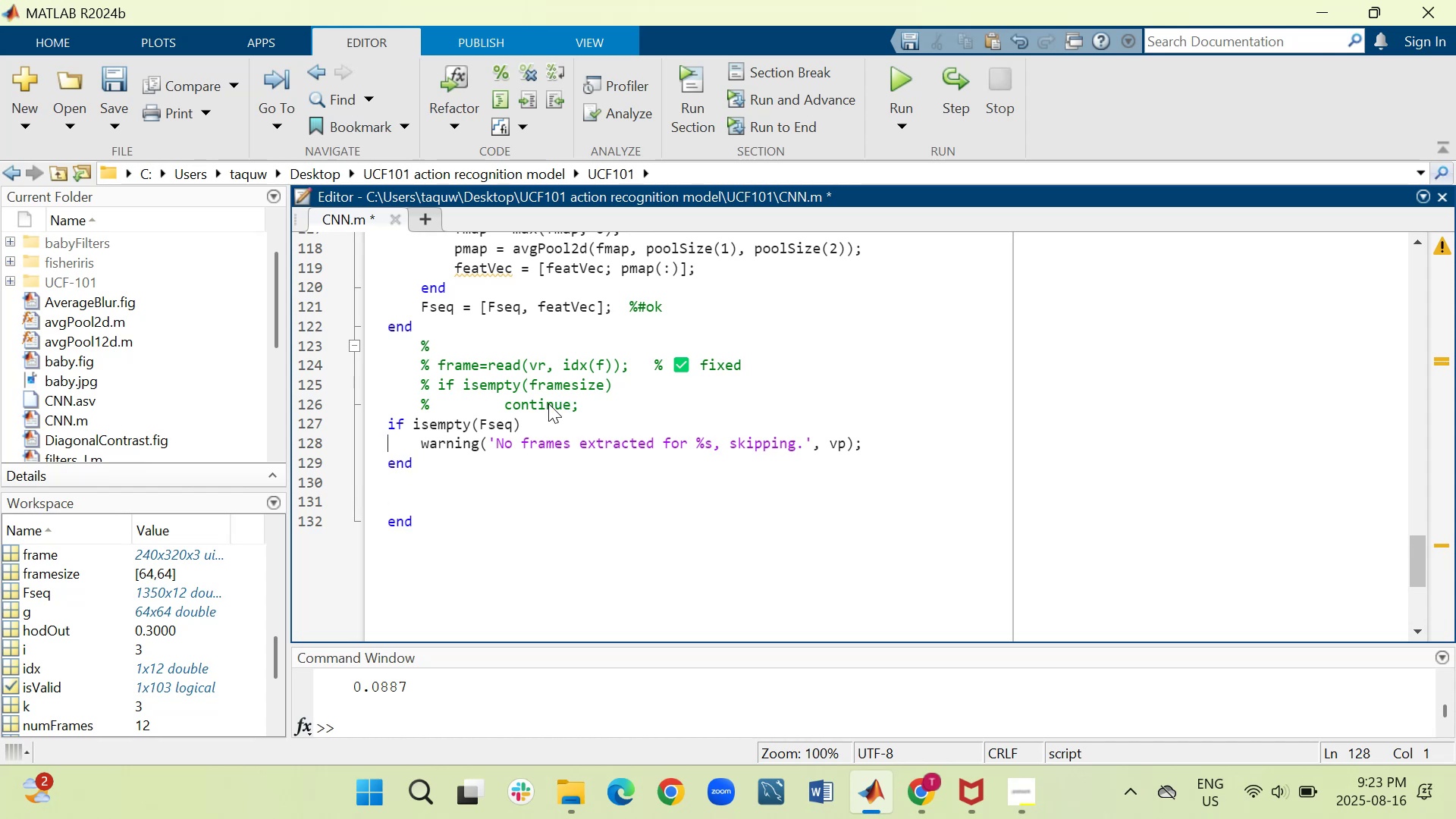 
hold_key(key=ArrowRight, duration=1.51)
 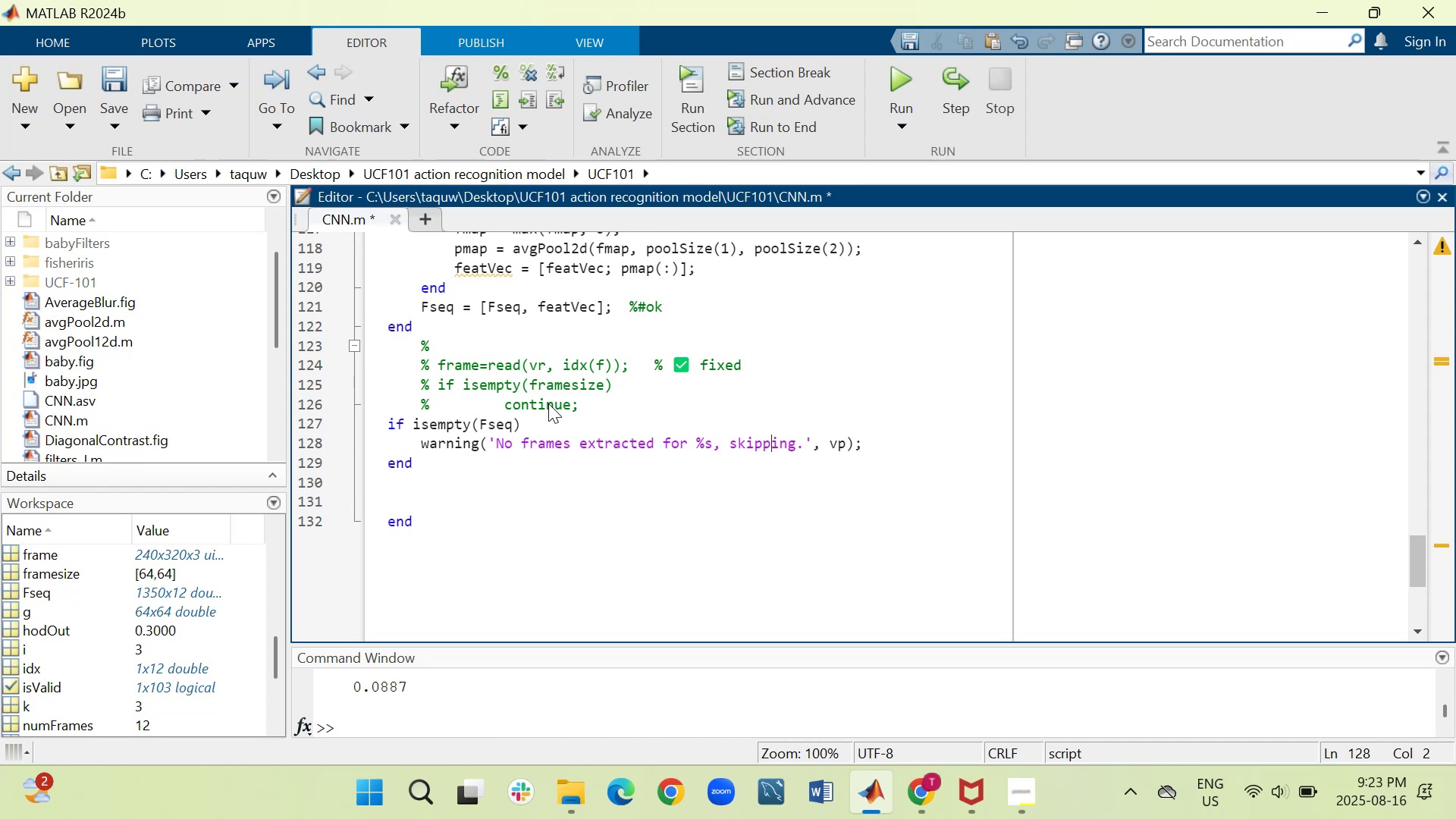 
hold_key(key=ArrowRight, duration=0.53)
 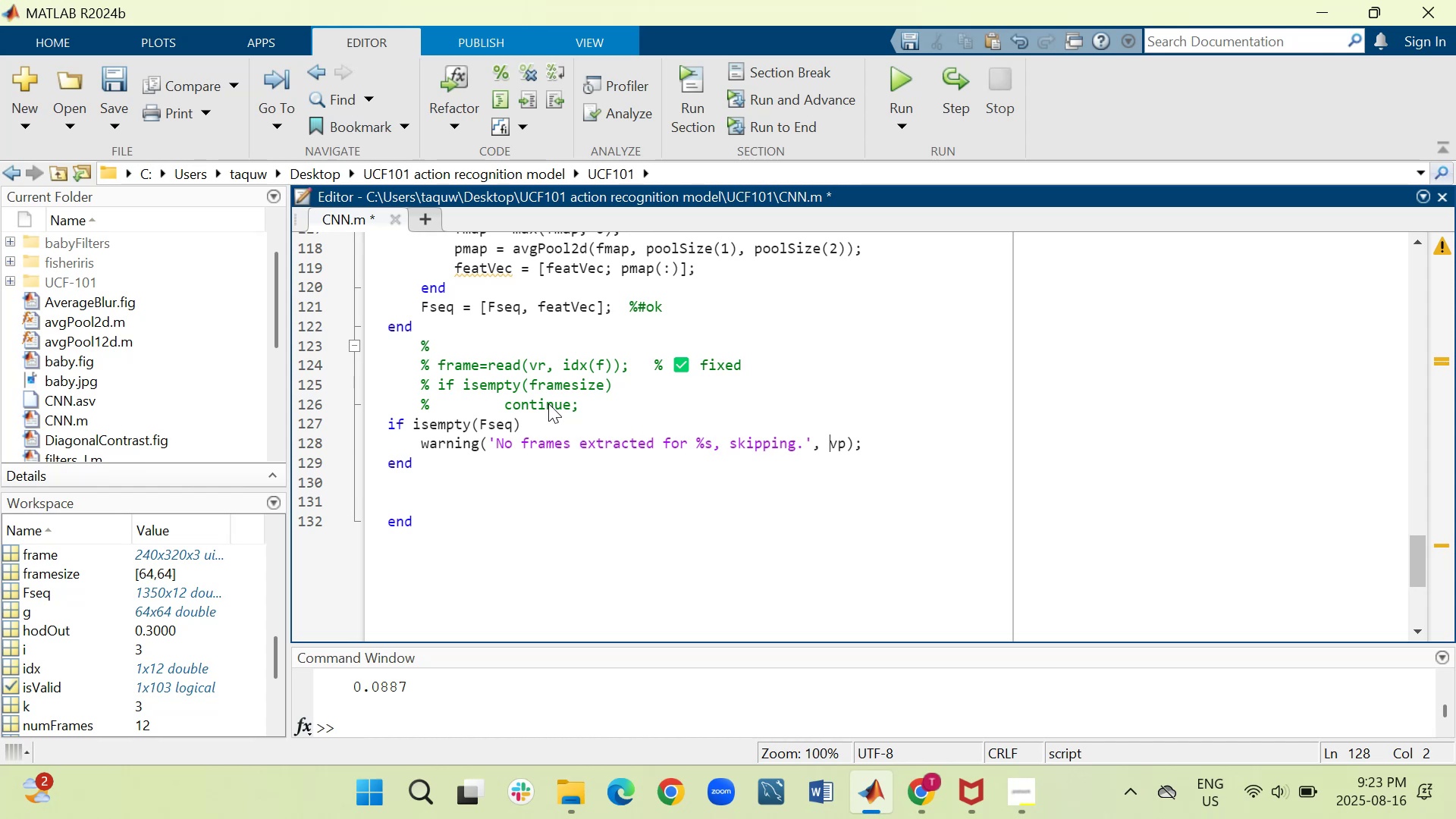 
key(ArrowRight)
 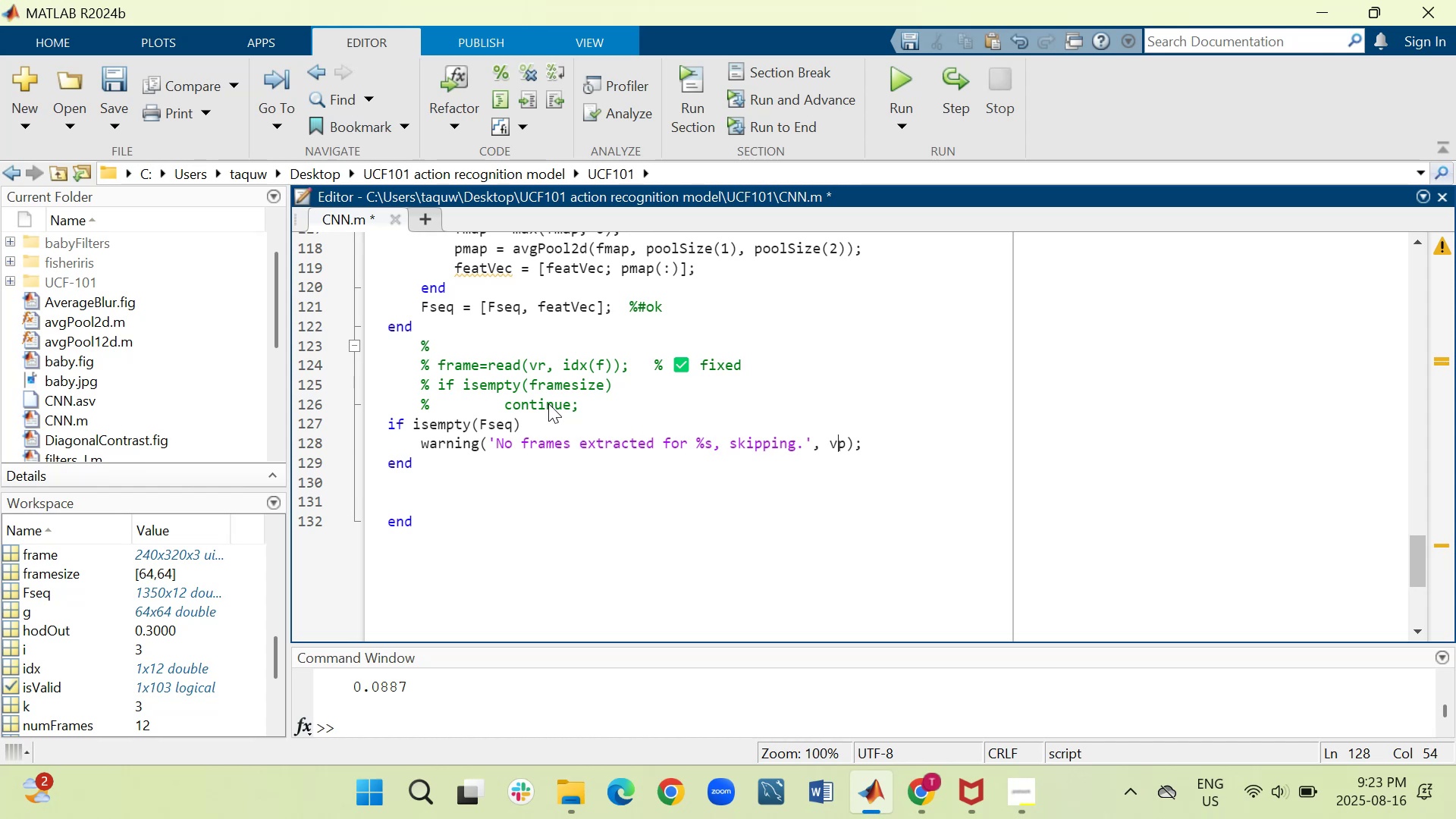 
key(ArrowRight)
 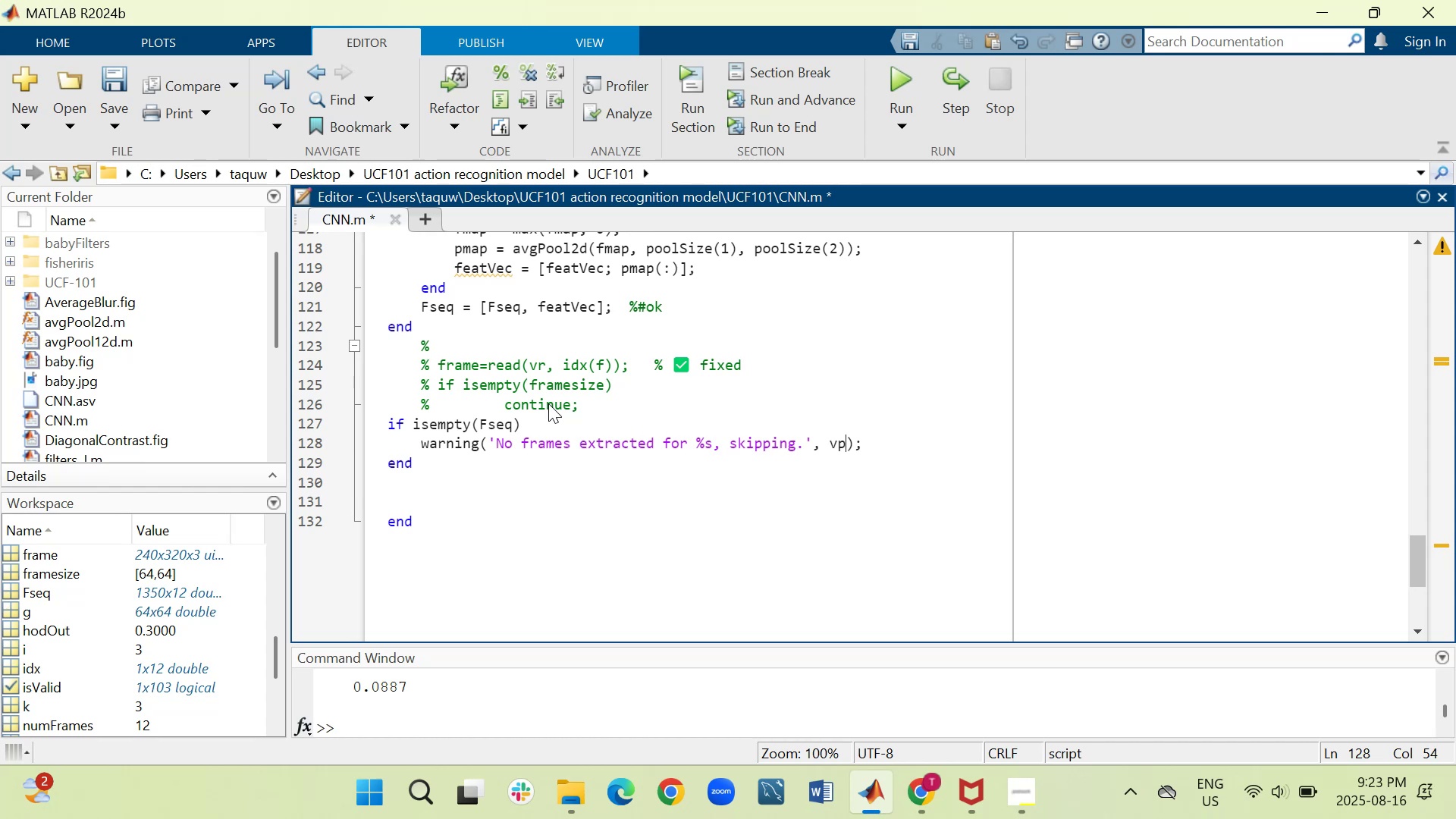 
key(ArrowRight)
 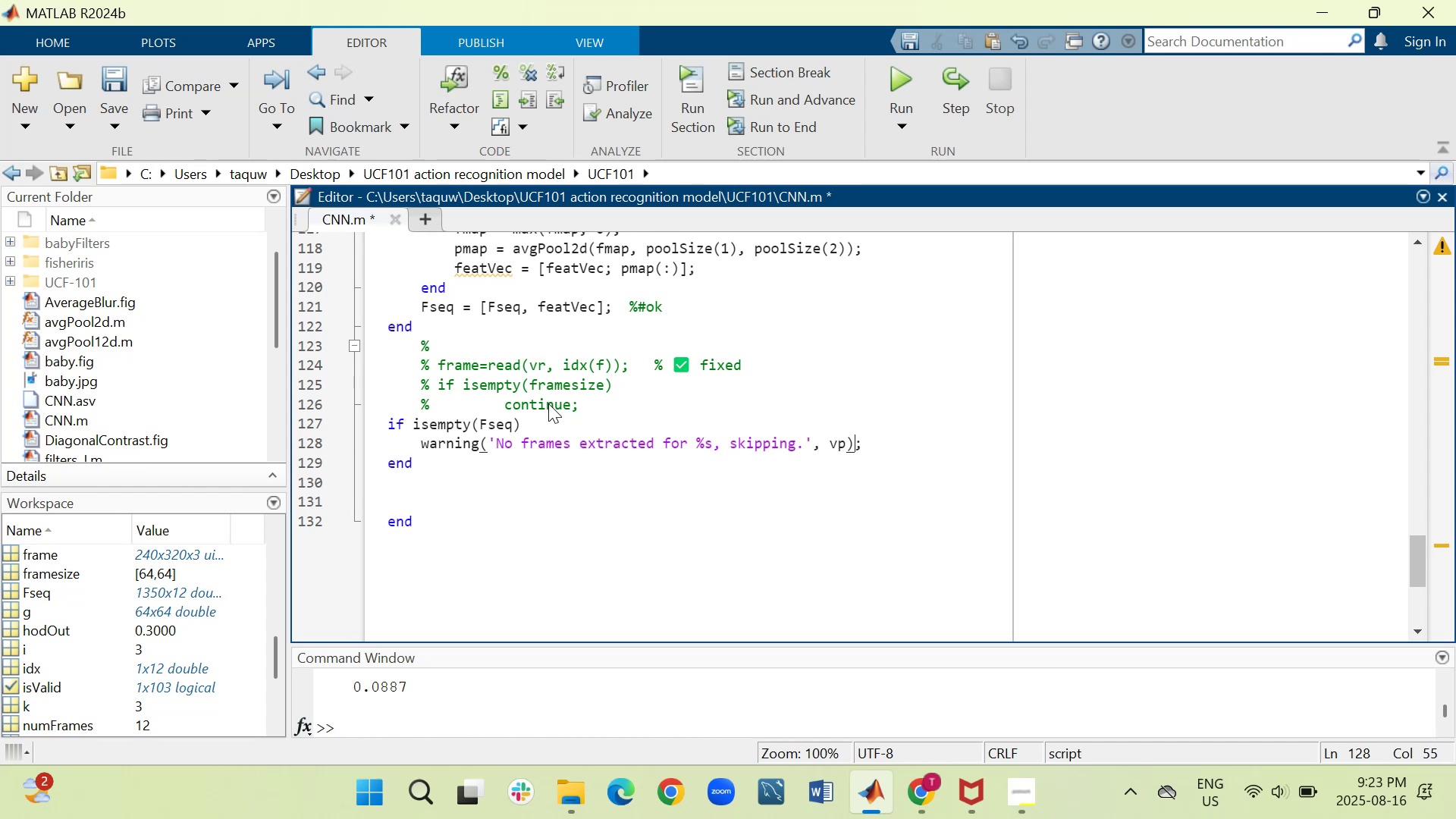 
key(ArrowRight)
 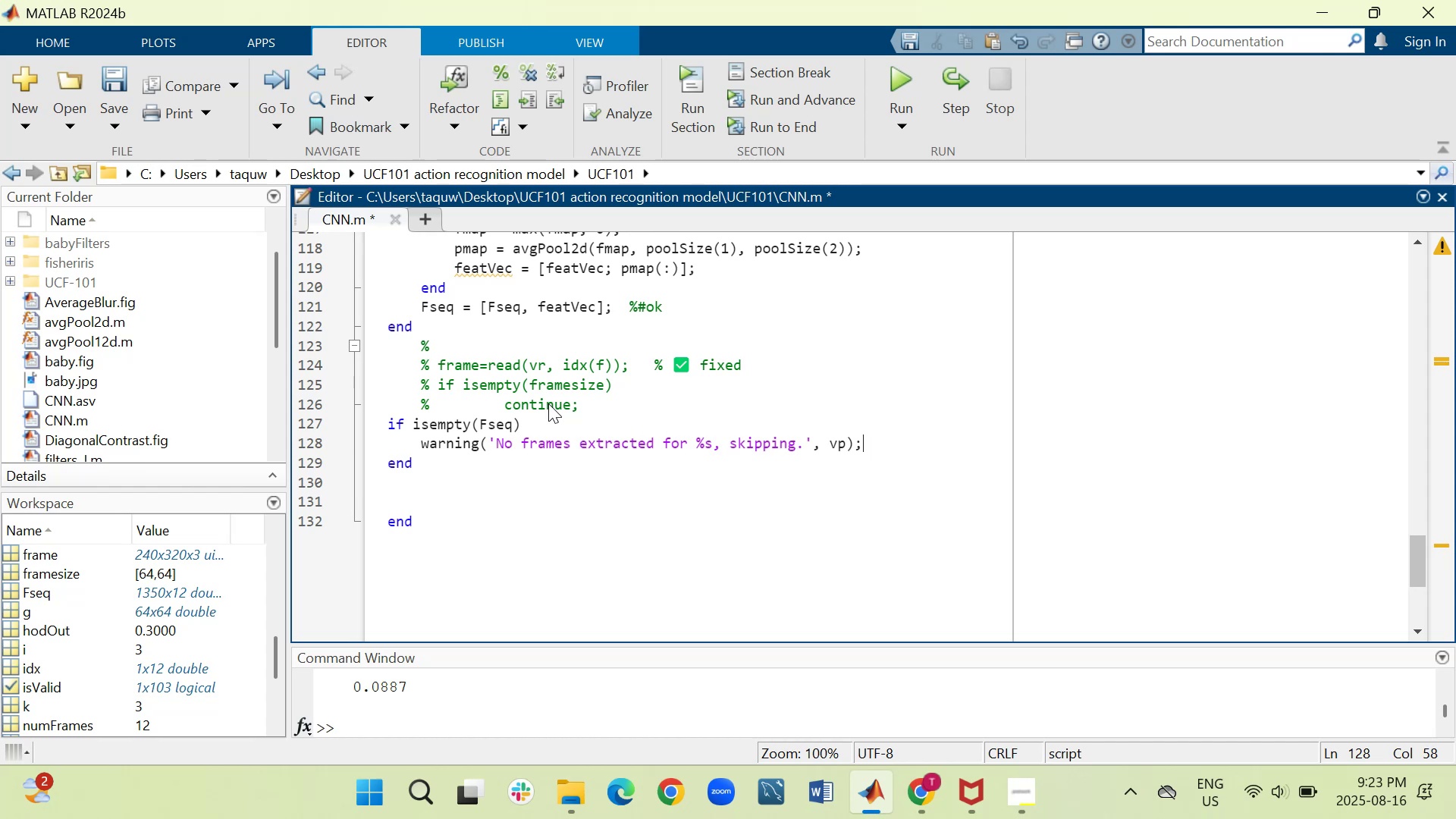 
key(Tab)
type(continue;)
 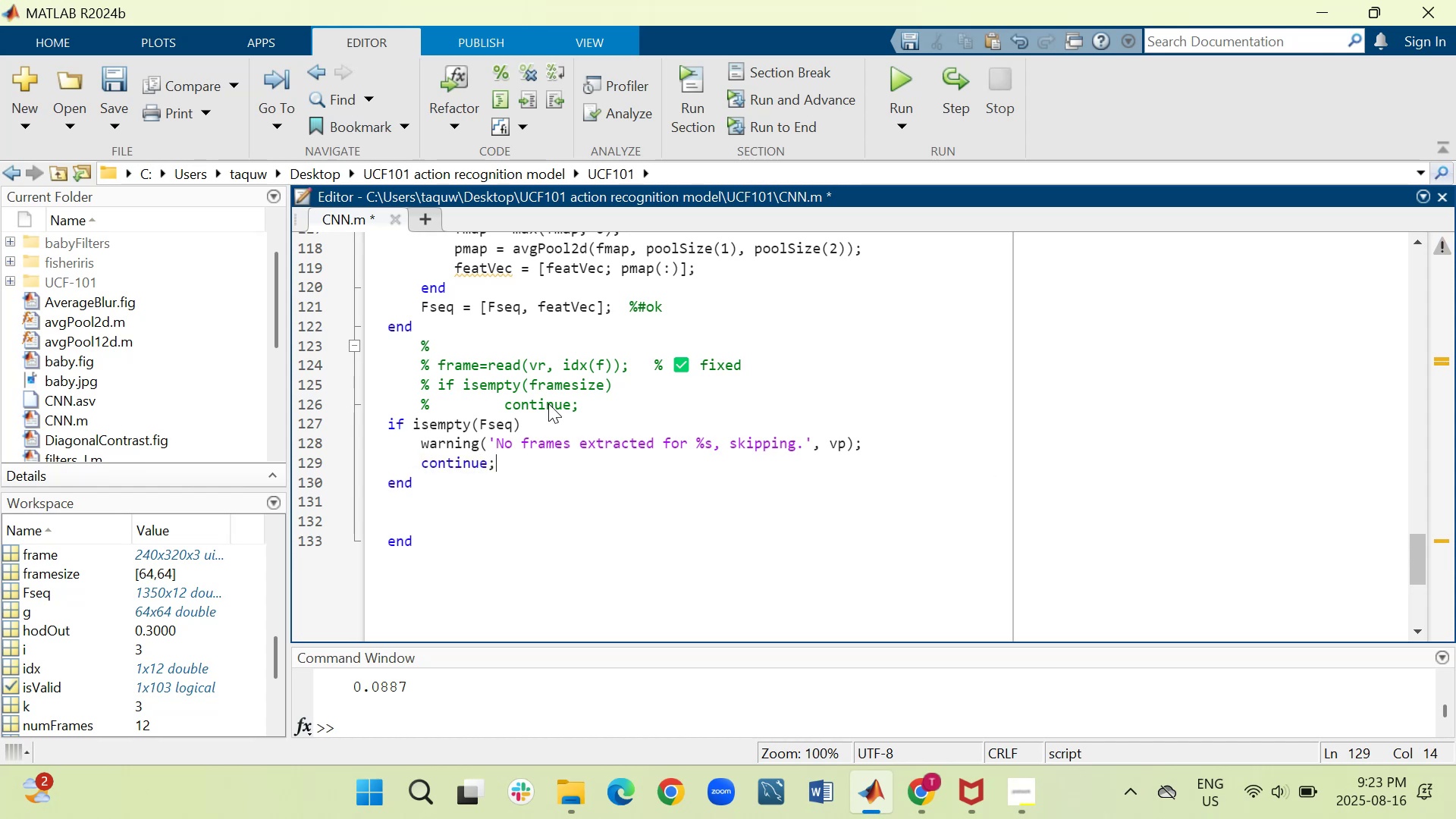 
hold_key(key=Enter, duration=0.41)
 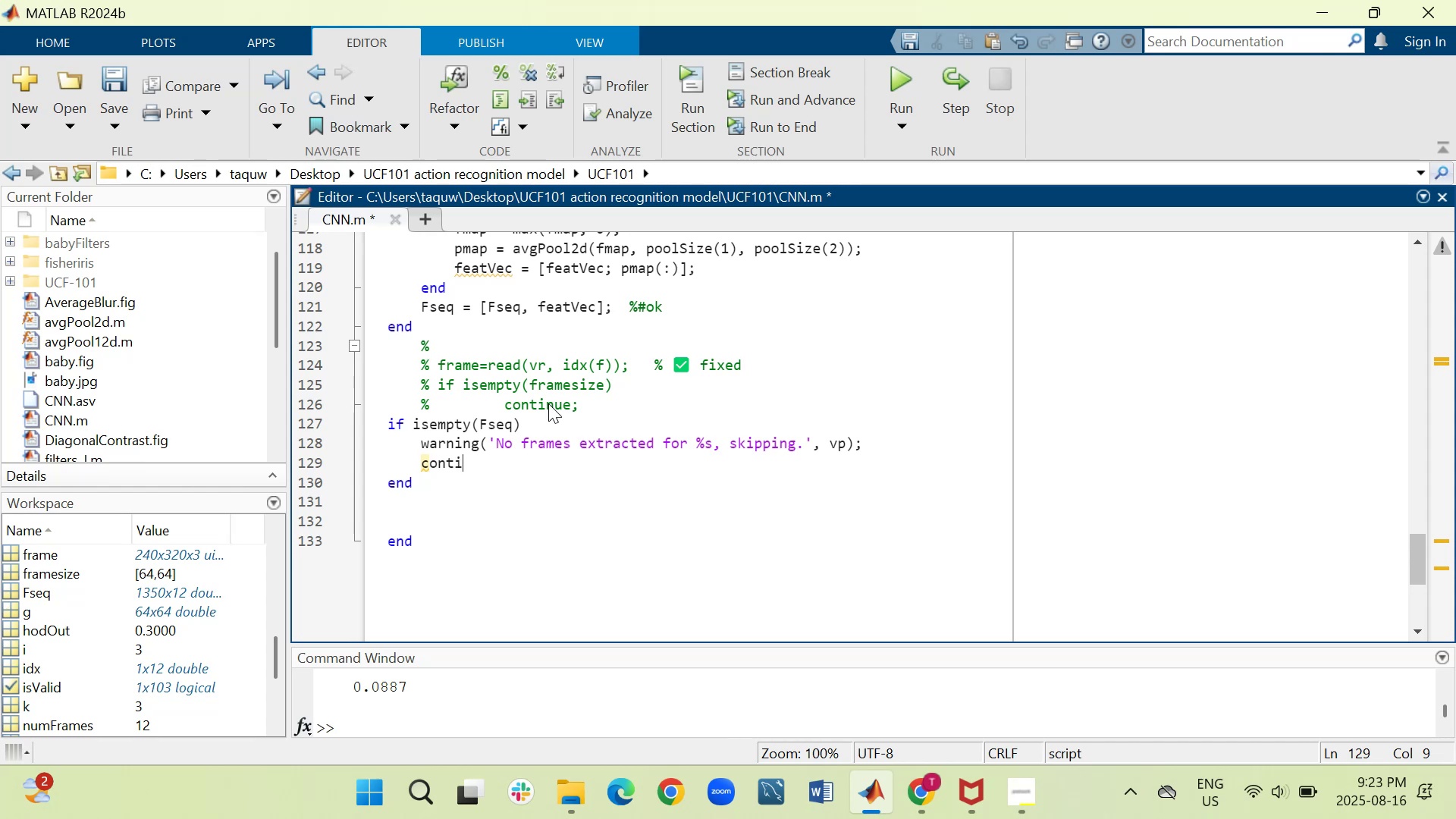 
key(ArrowDown)
 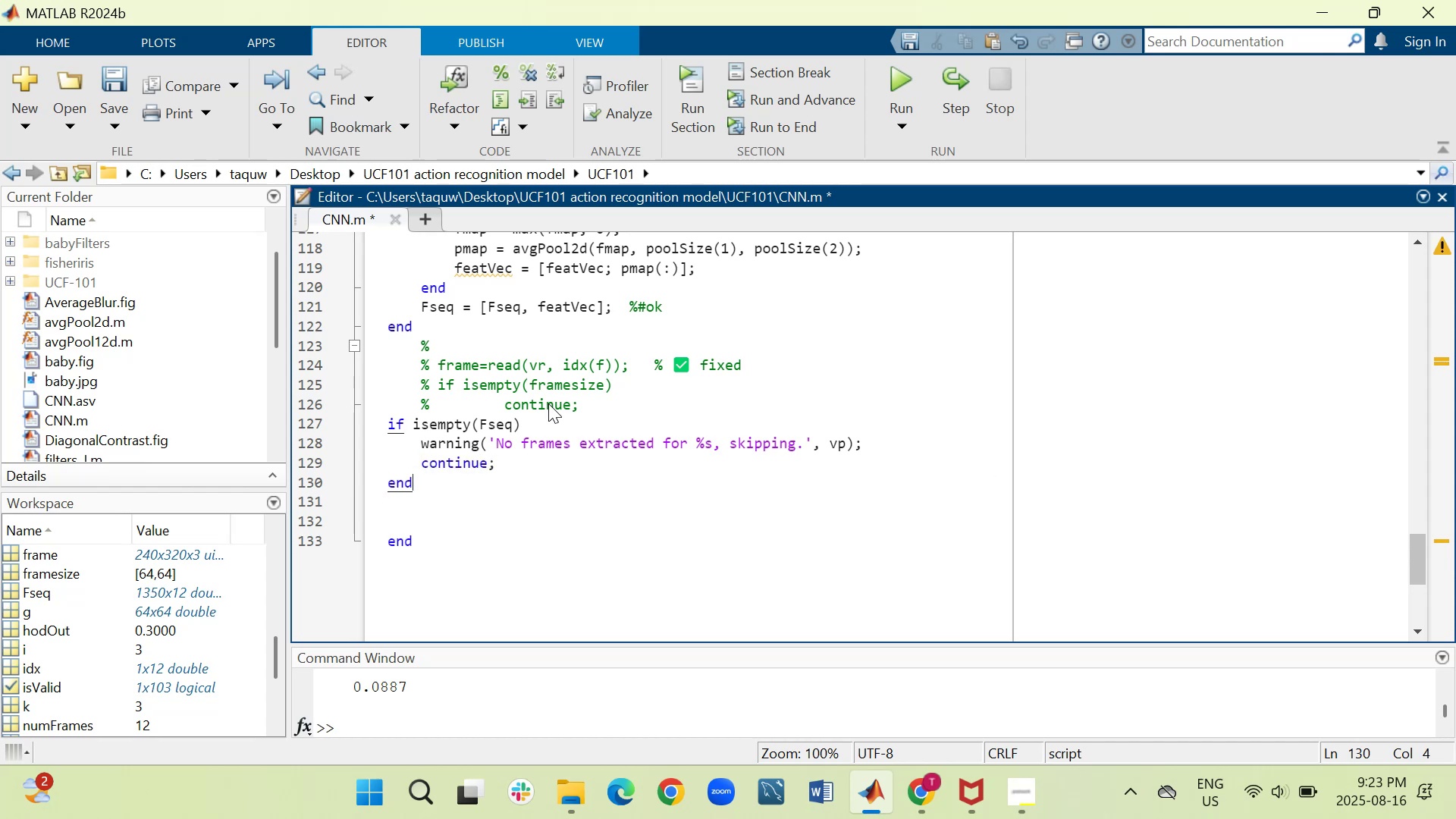 
key(ArrowDown)
 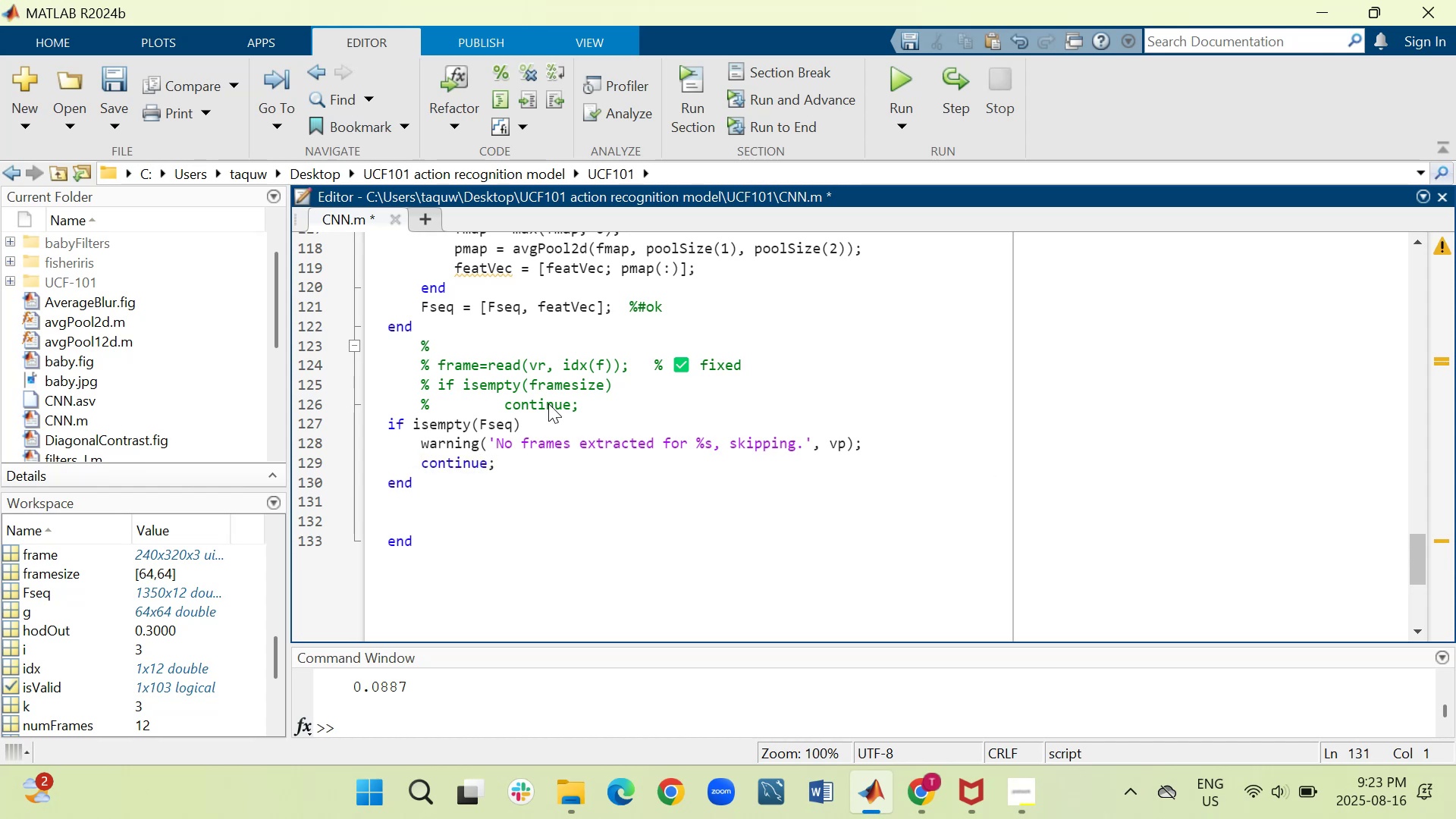 
key(ArrowDown)
 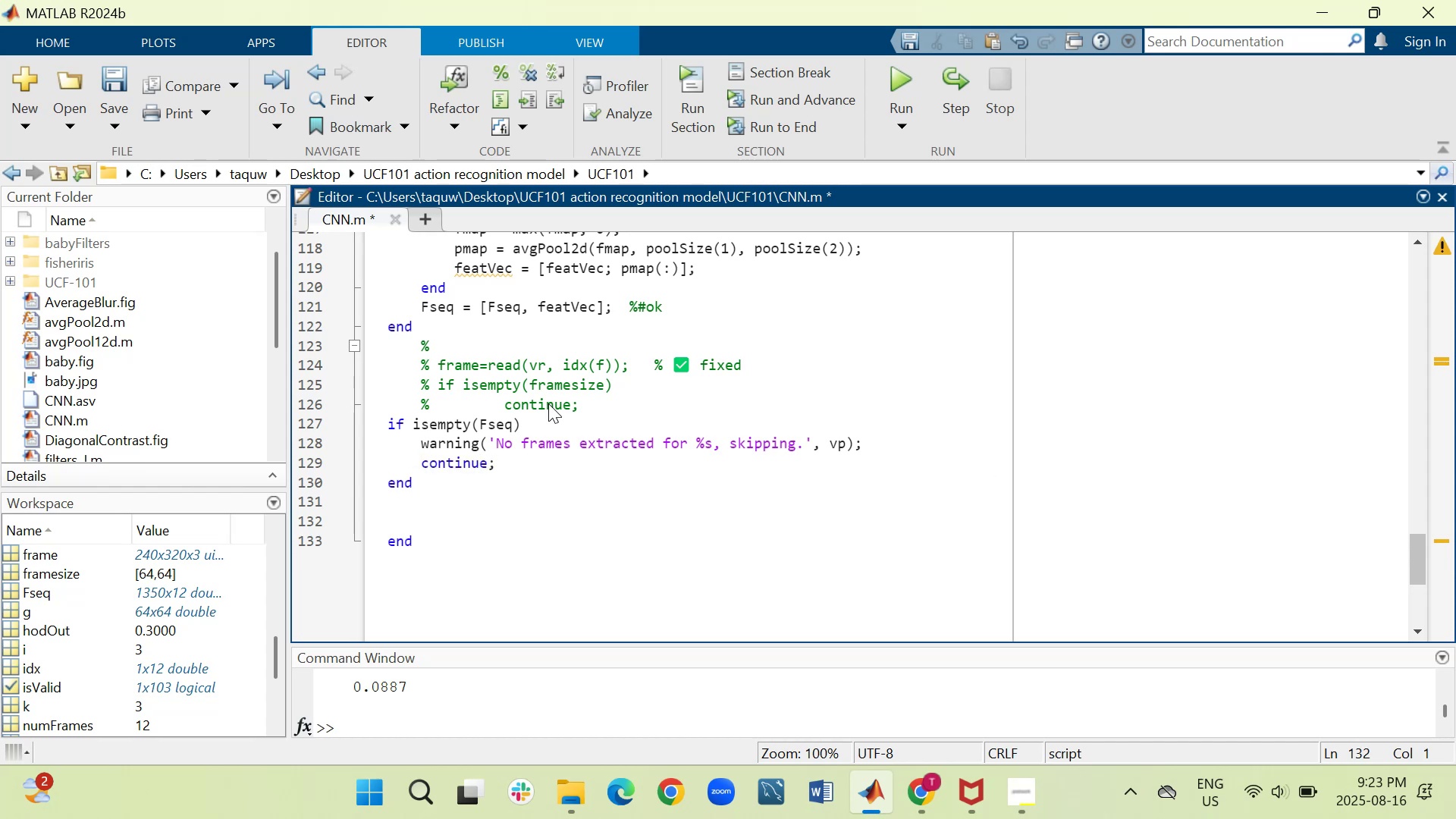 
type(%Temporal aggregation: mean over frames)
 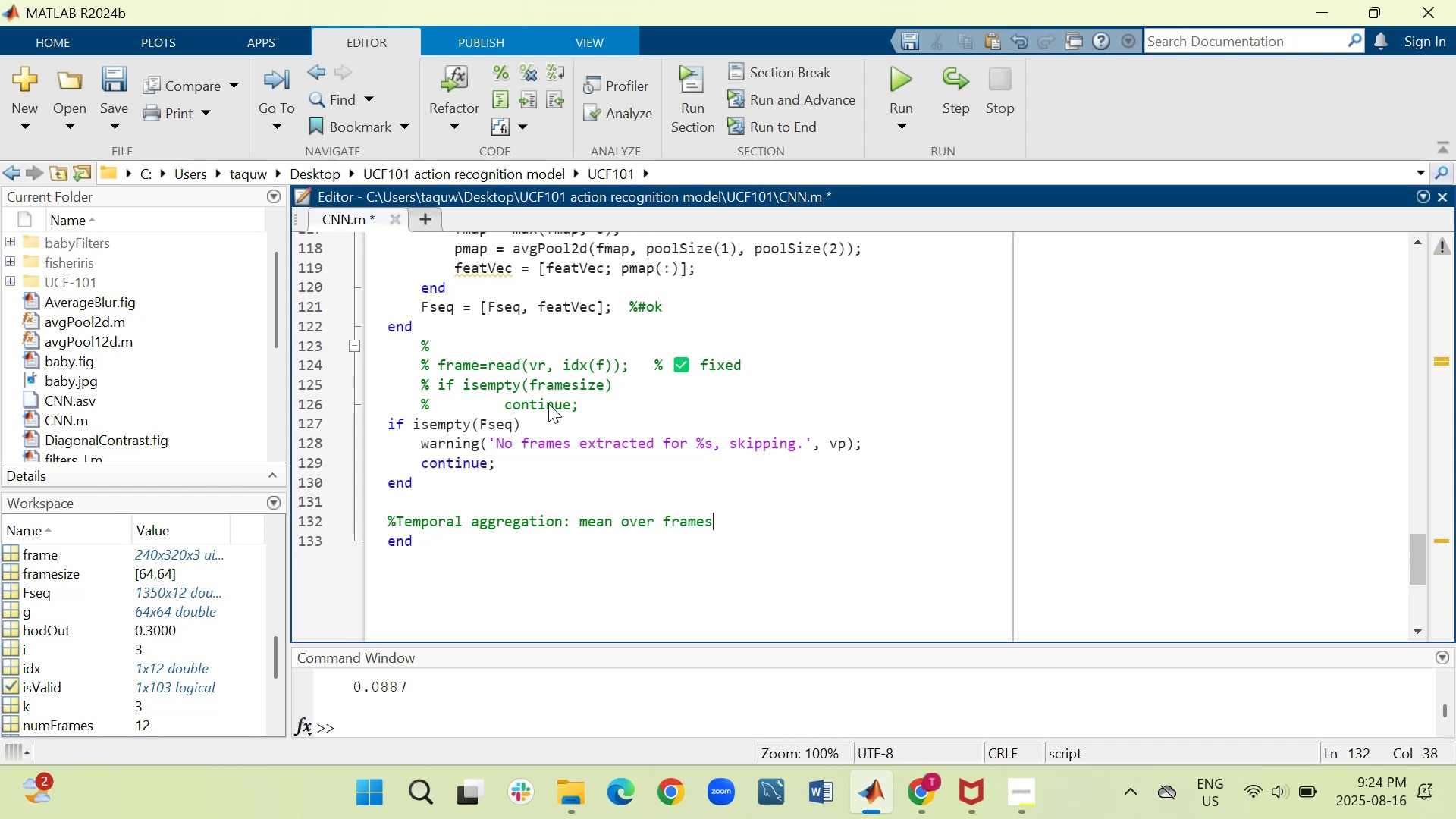 
key(Shift+Enter)
 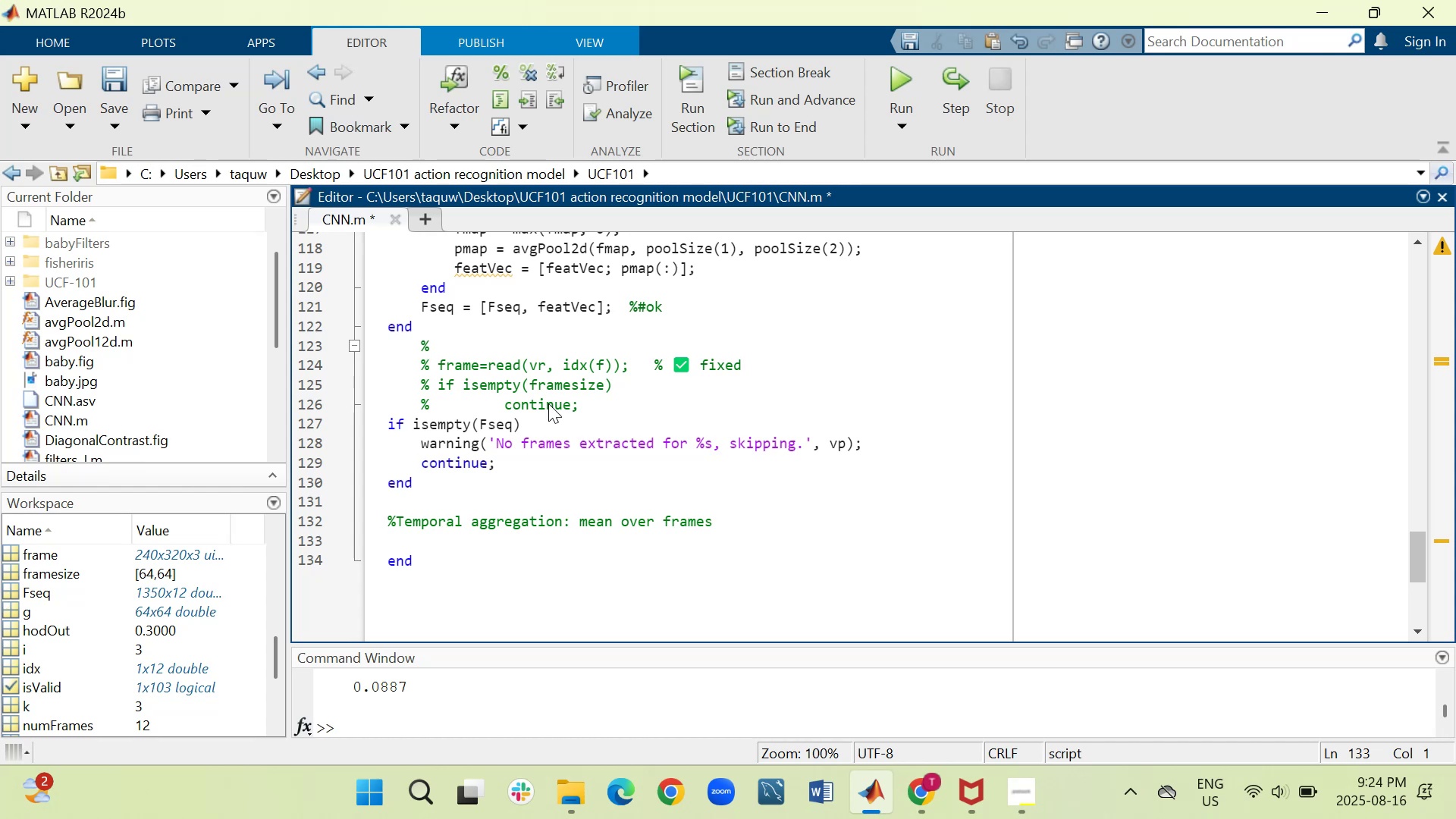 
type(videofeat)
 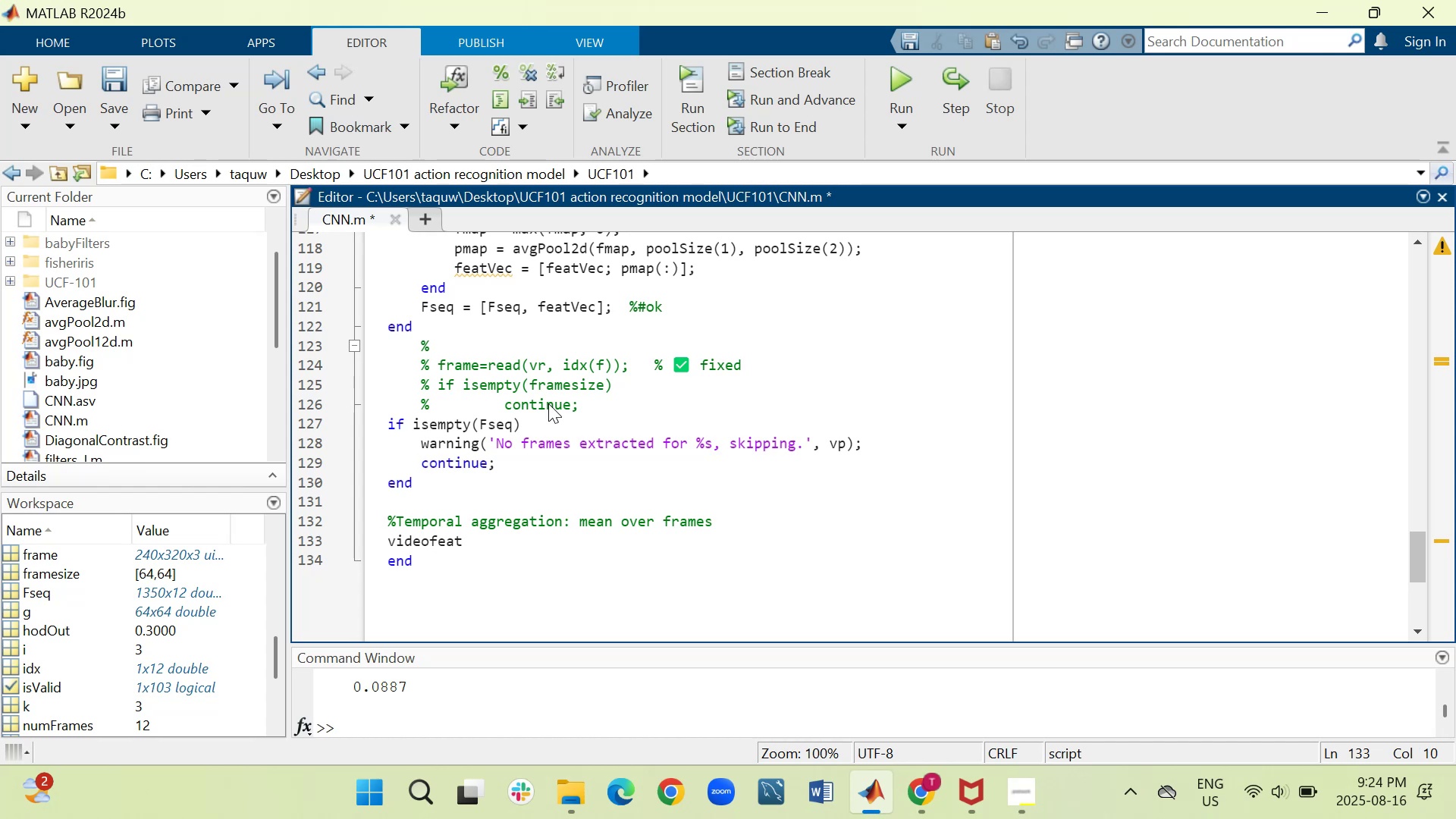 
key(ArrowLeft)
 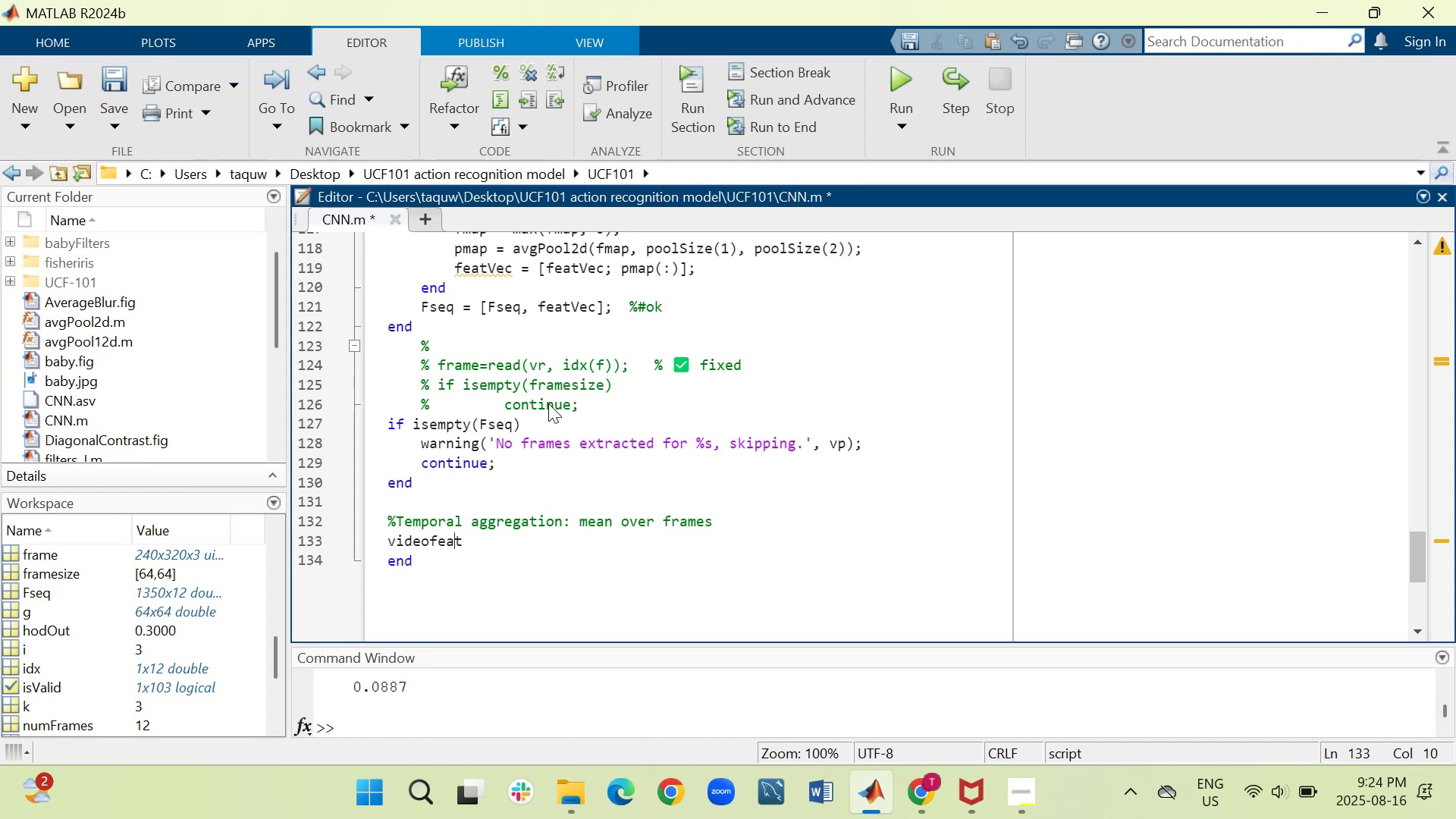 
key(ArrowLeft)
 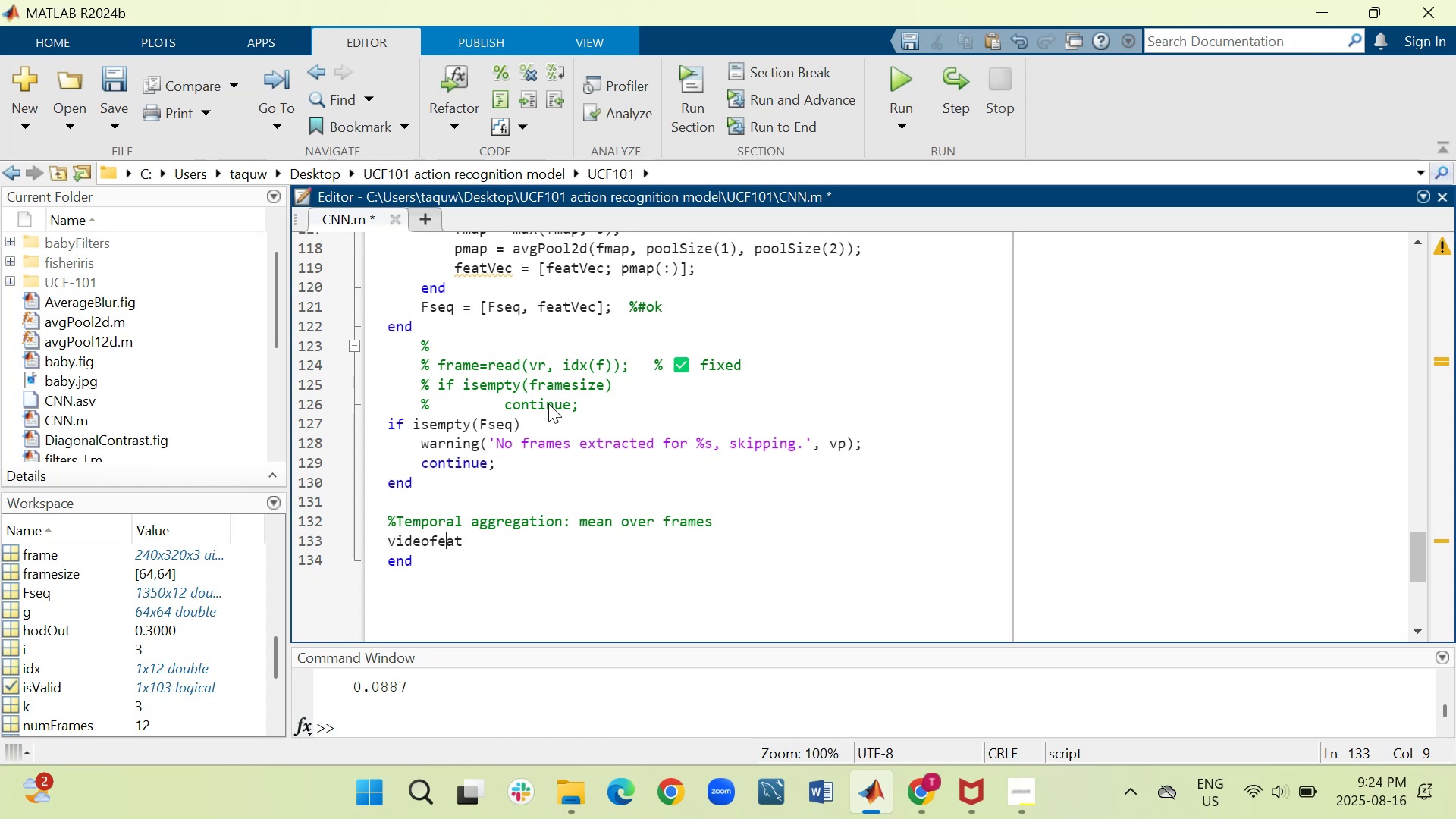 
key(ArrowLeft)
 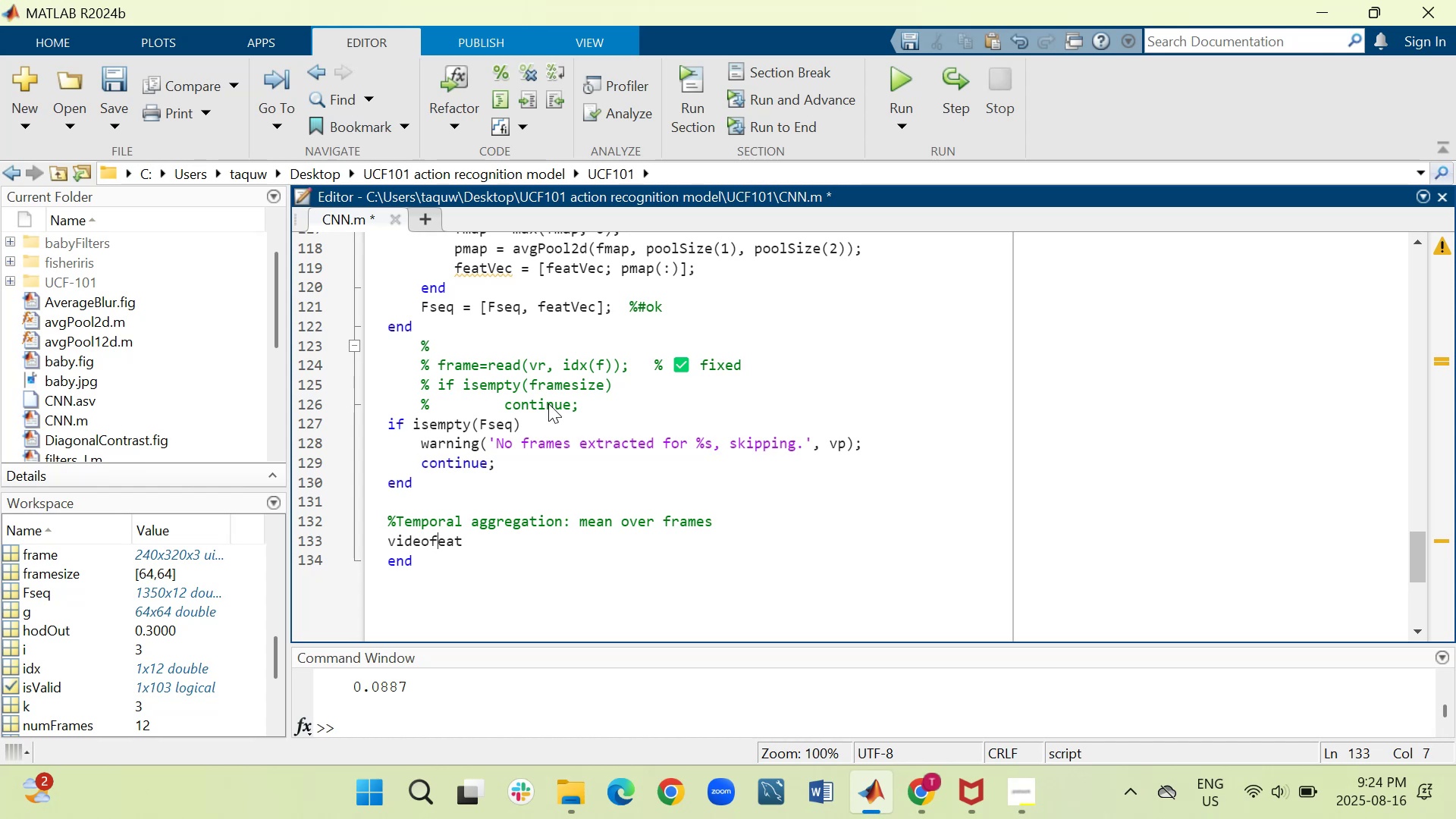 
key(Backspace)
 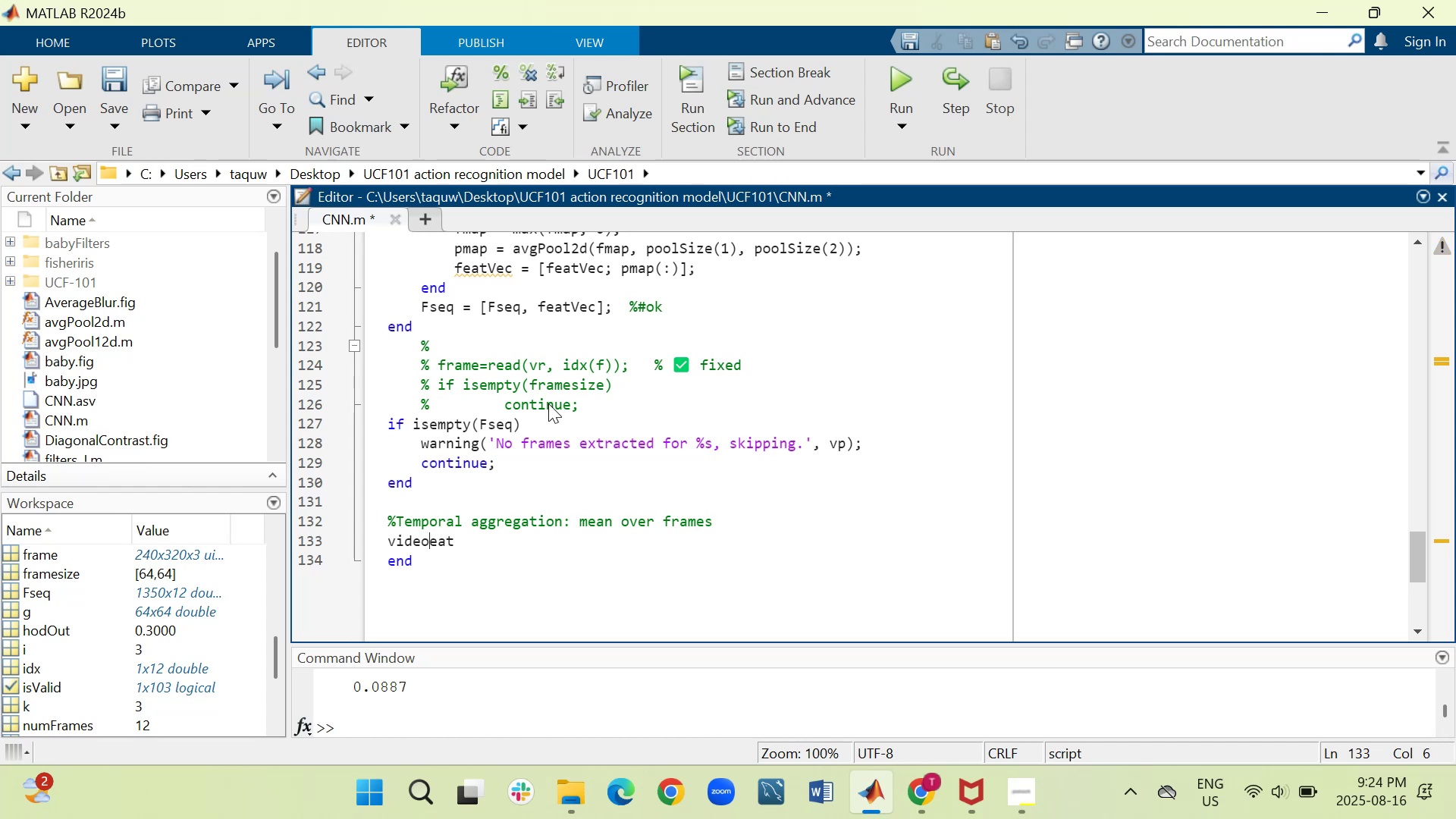 
key(Shift+F)
 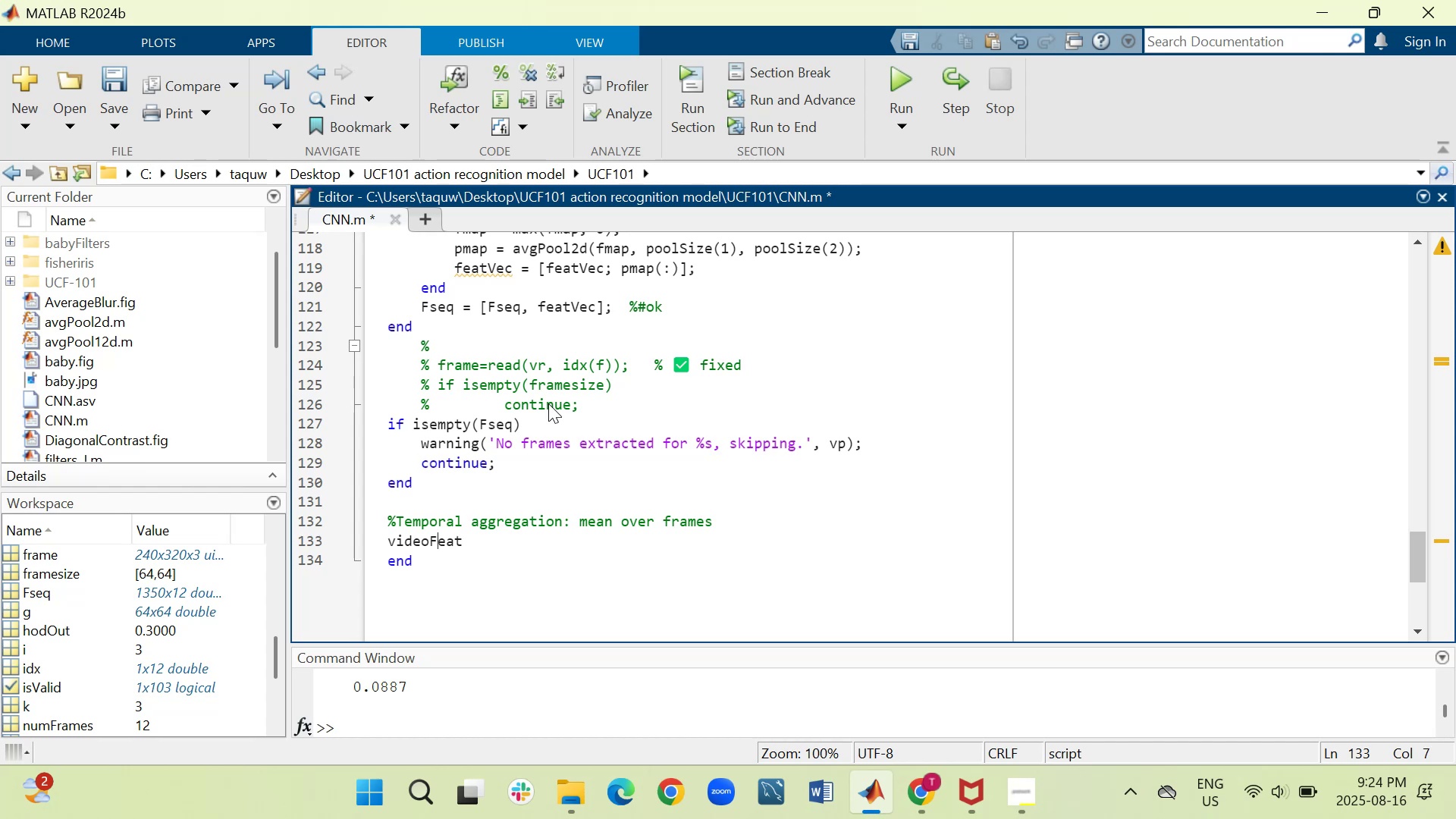 
key(ArrowRight)
 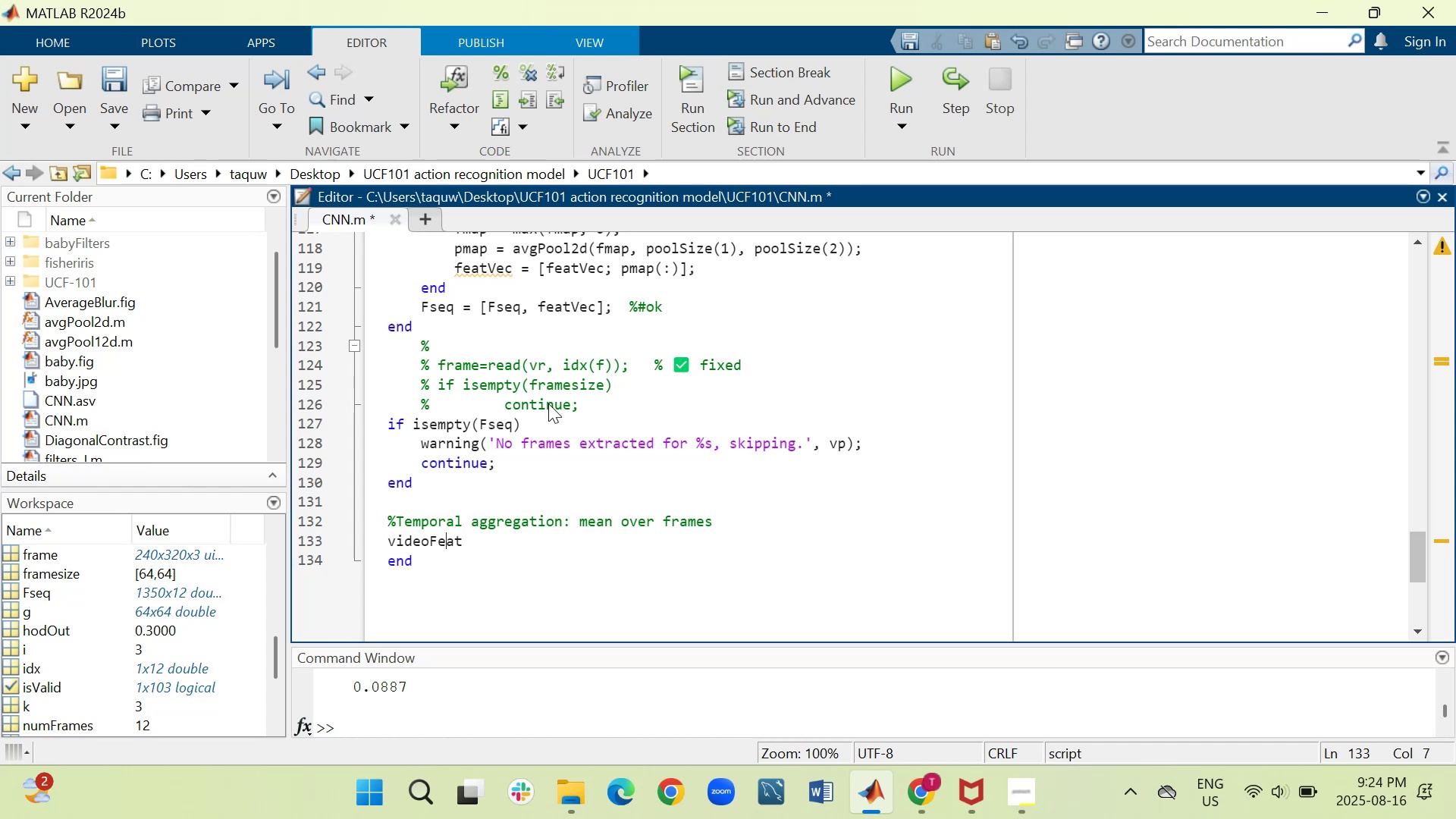 
key(ArrowRight)
 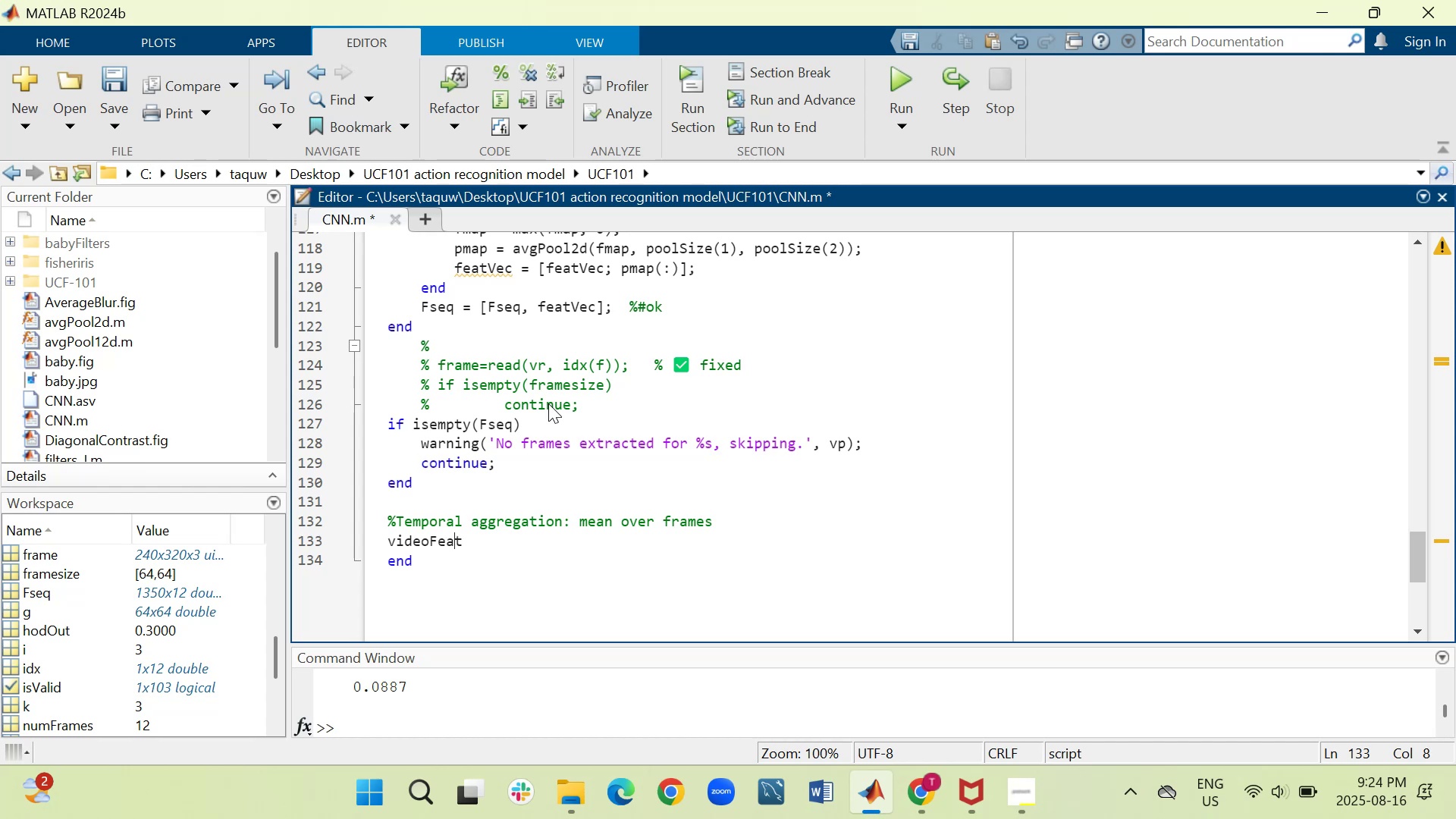 
key(ArrowRight)
 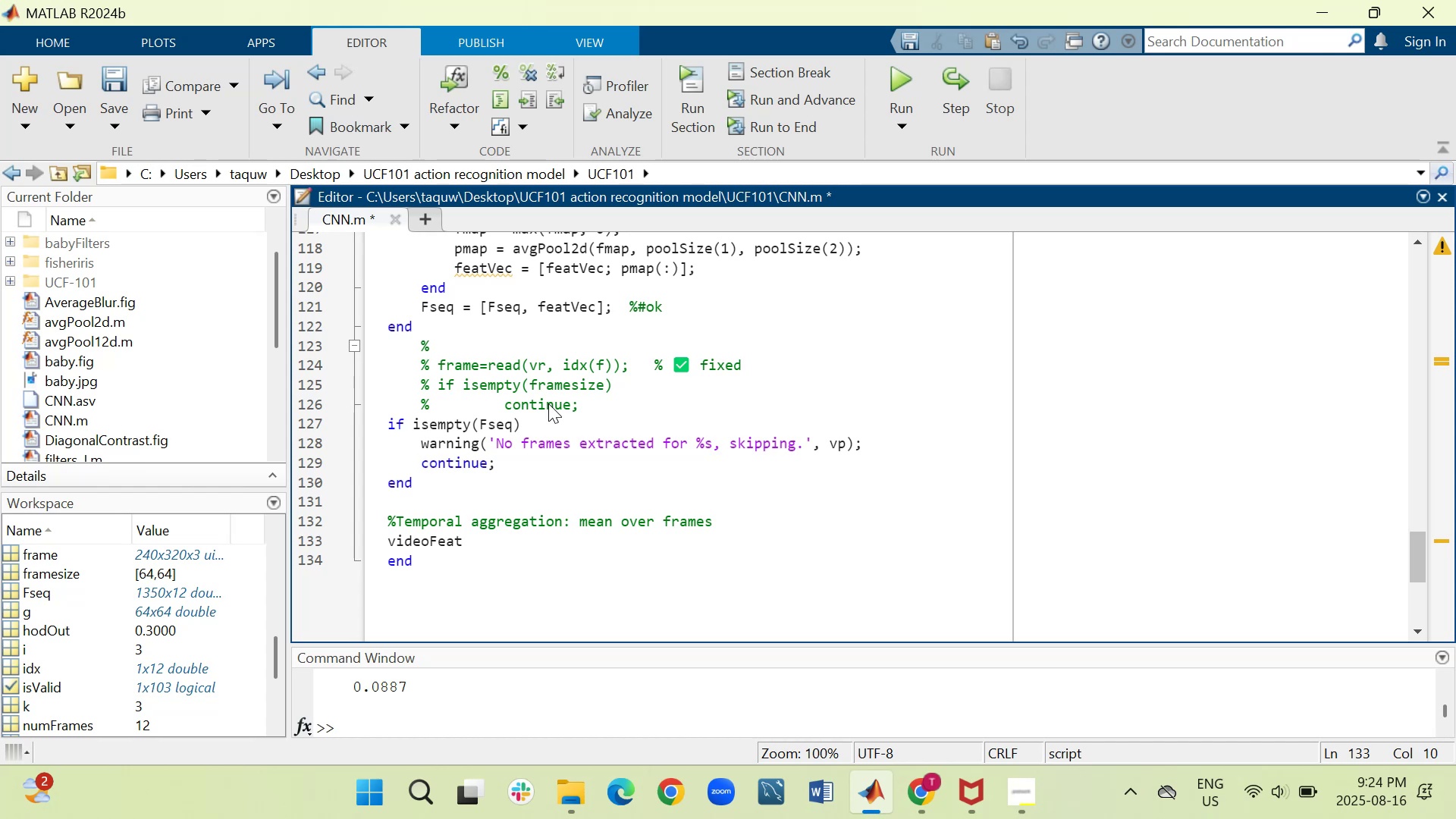 
type( = mean(fseq, 2)
 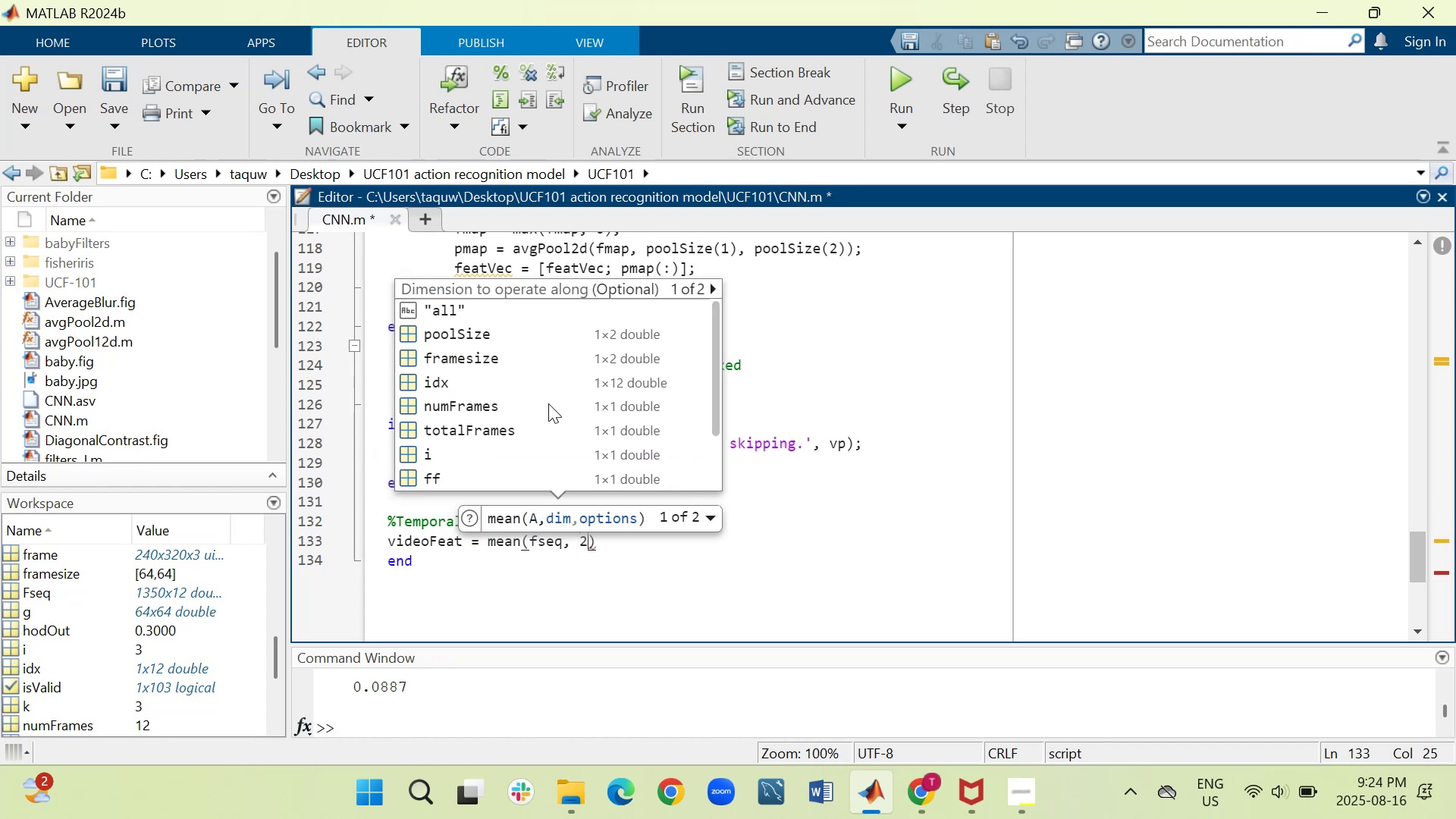 
key(ArrowRight)
 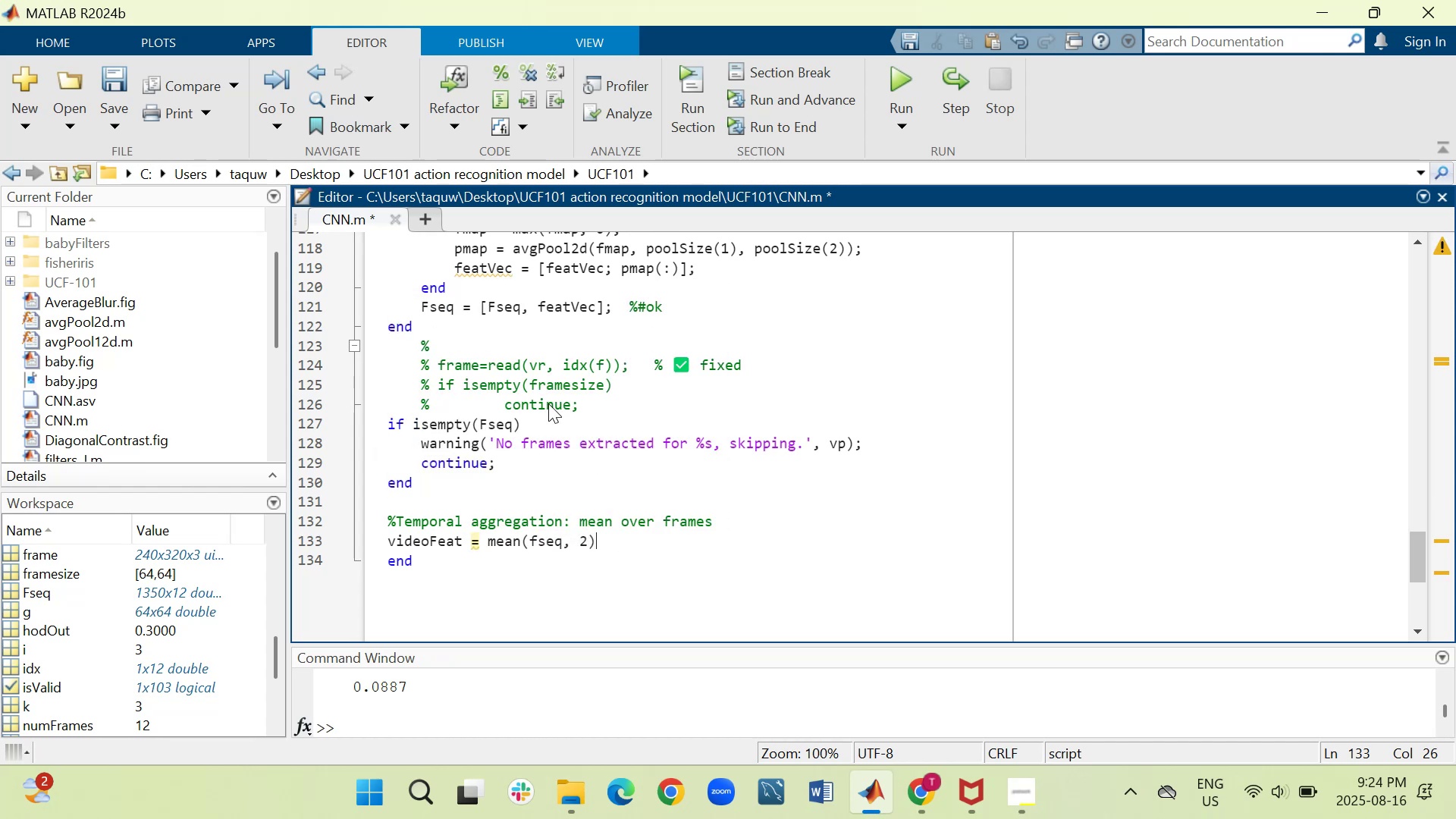 
key(Period)
 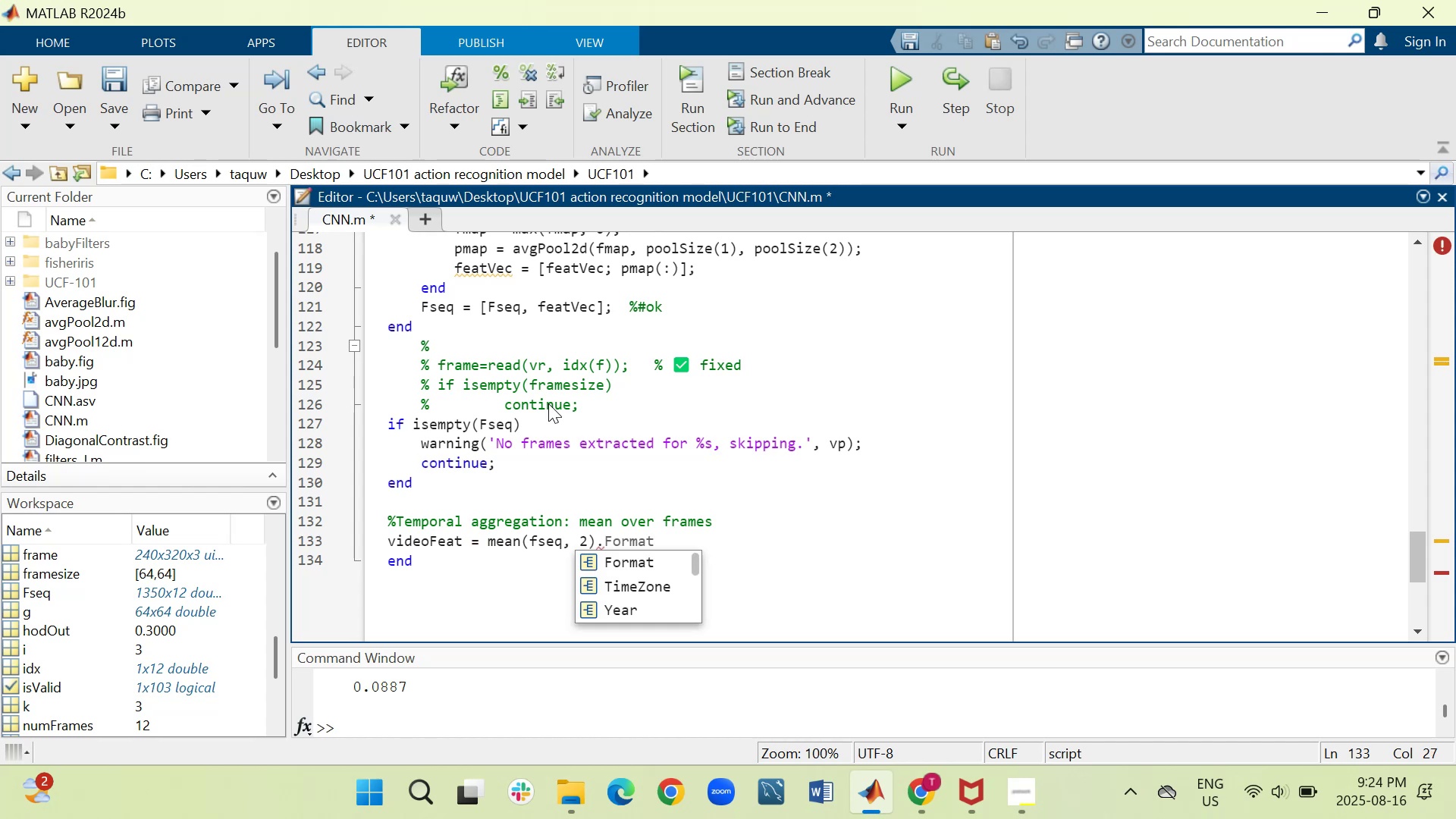 
key(Quote)
 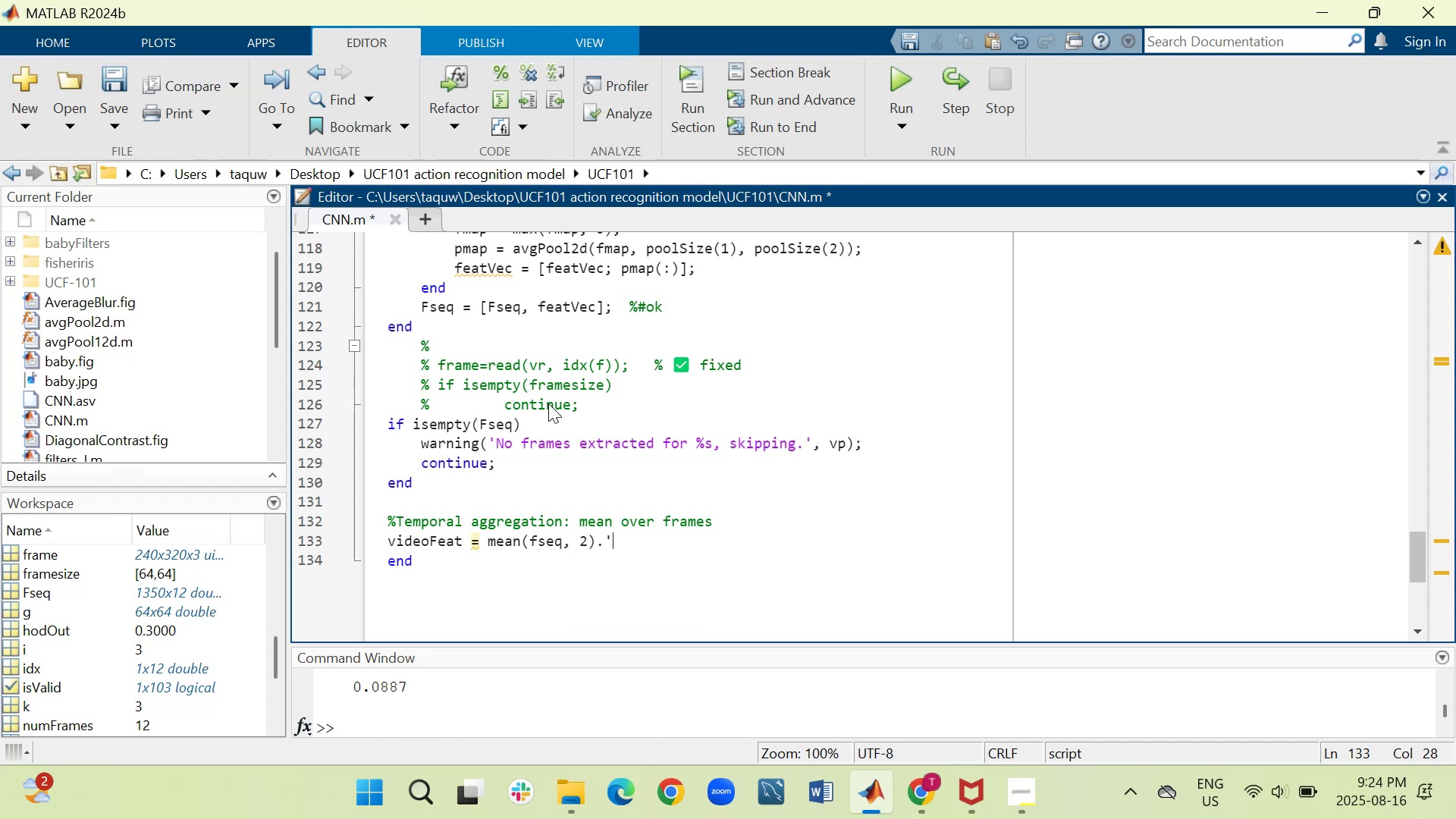 
key(Semicolon)
 